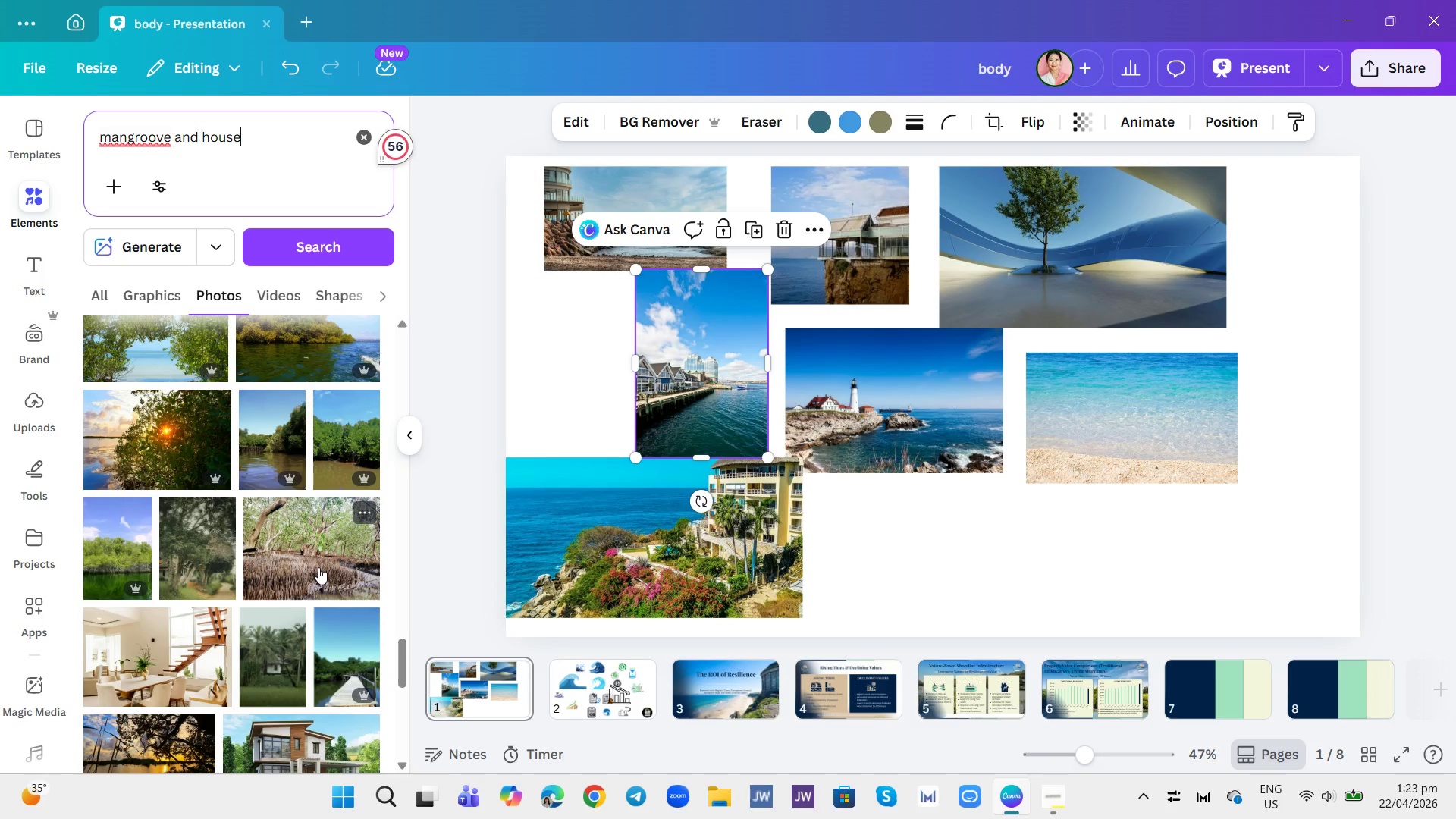 
scroll: coordinate [332, 552], scroll_direction: down, amount: 14.0
 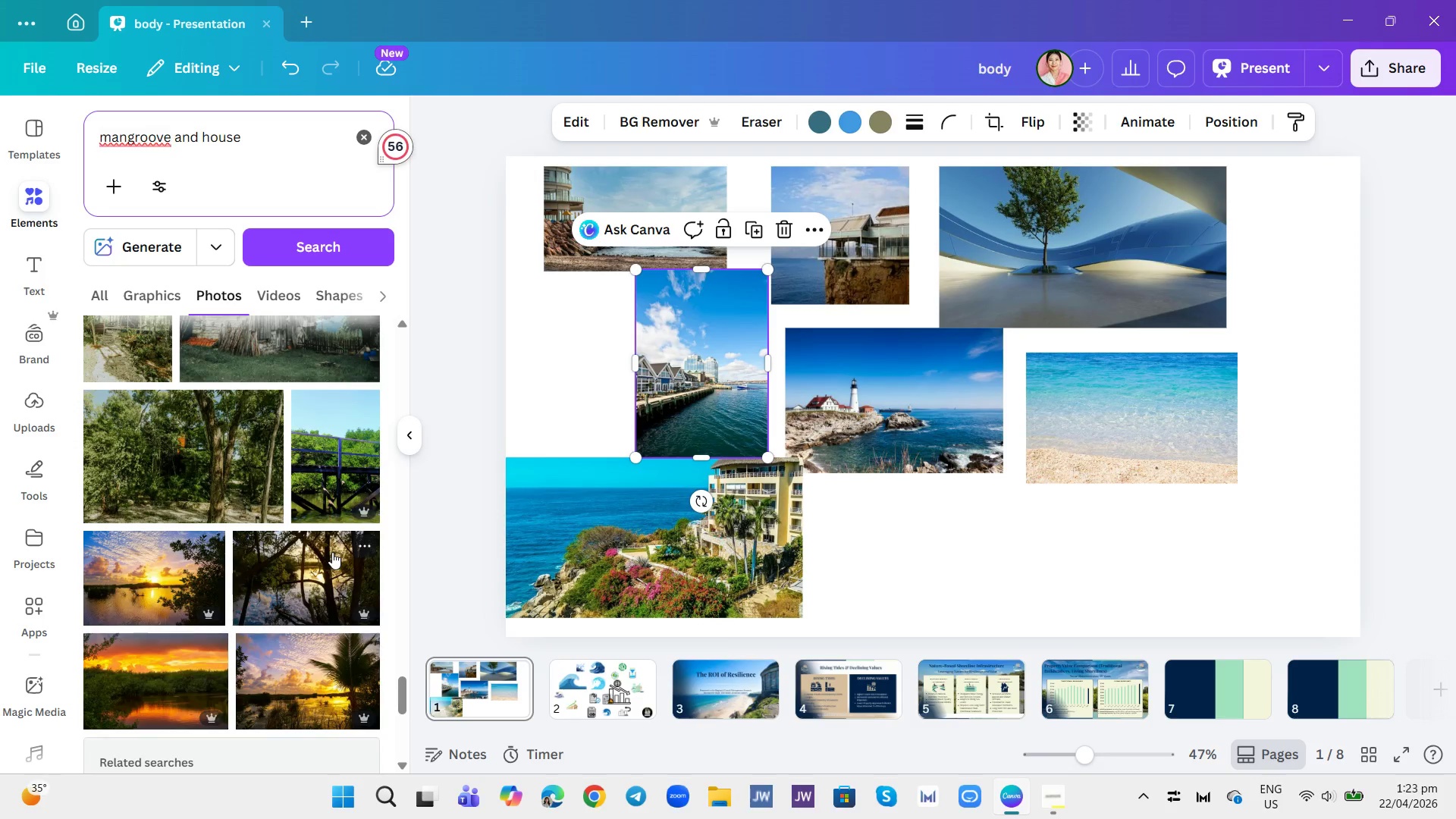 
scroll: coordinate [332, 525], scroll_direction: up, amount: 3.0
 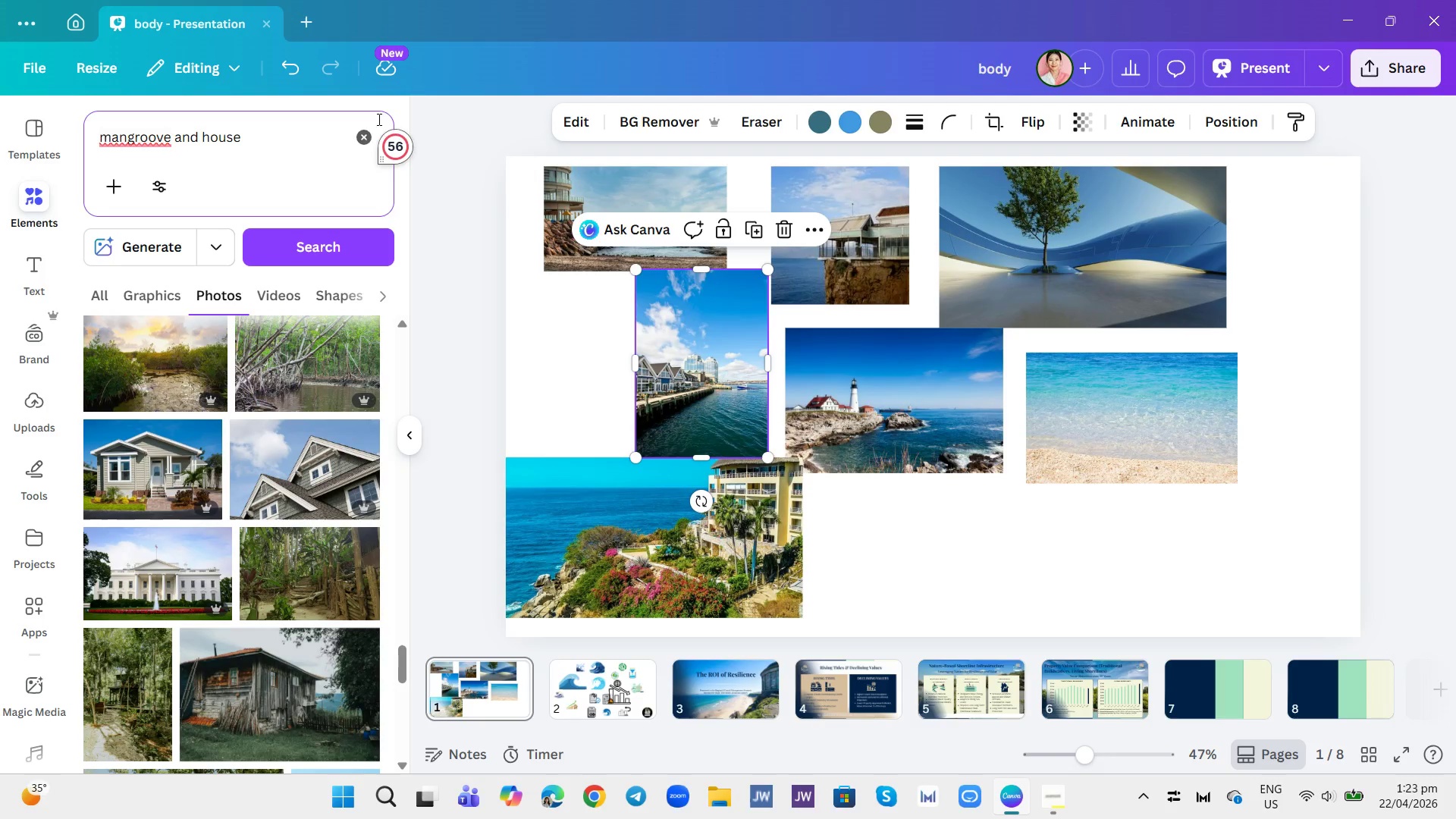 
left_click([370, 131])
 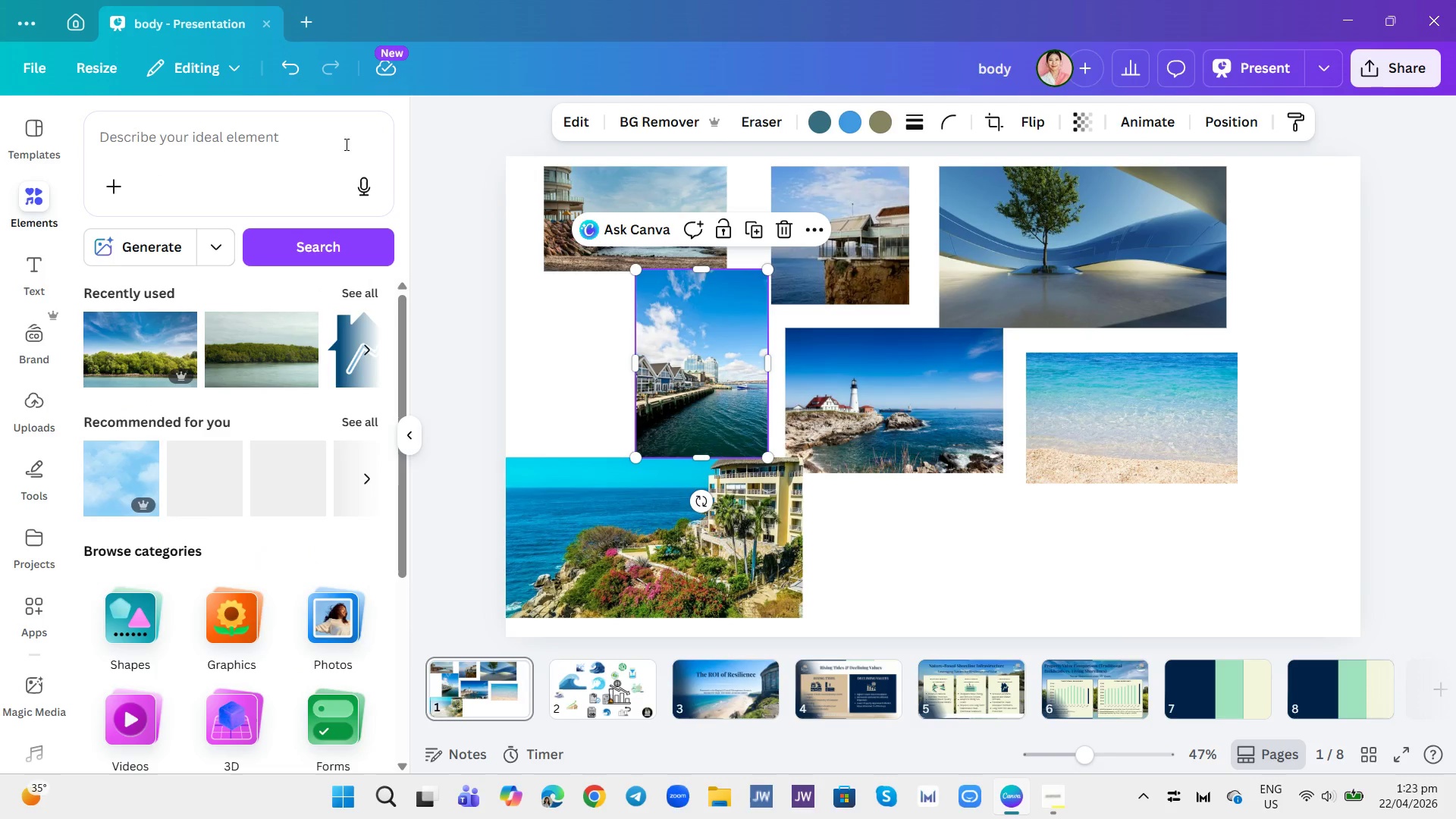 
left_click([296, 142])
 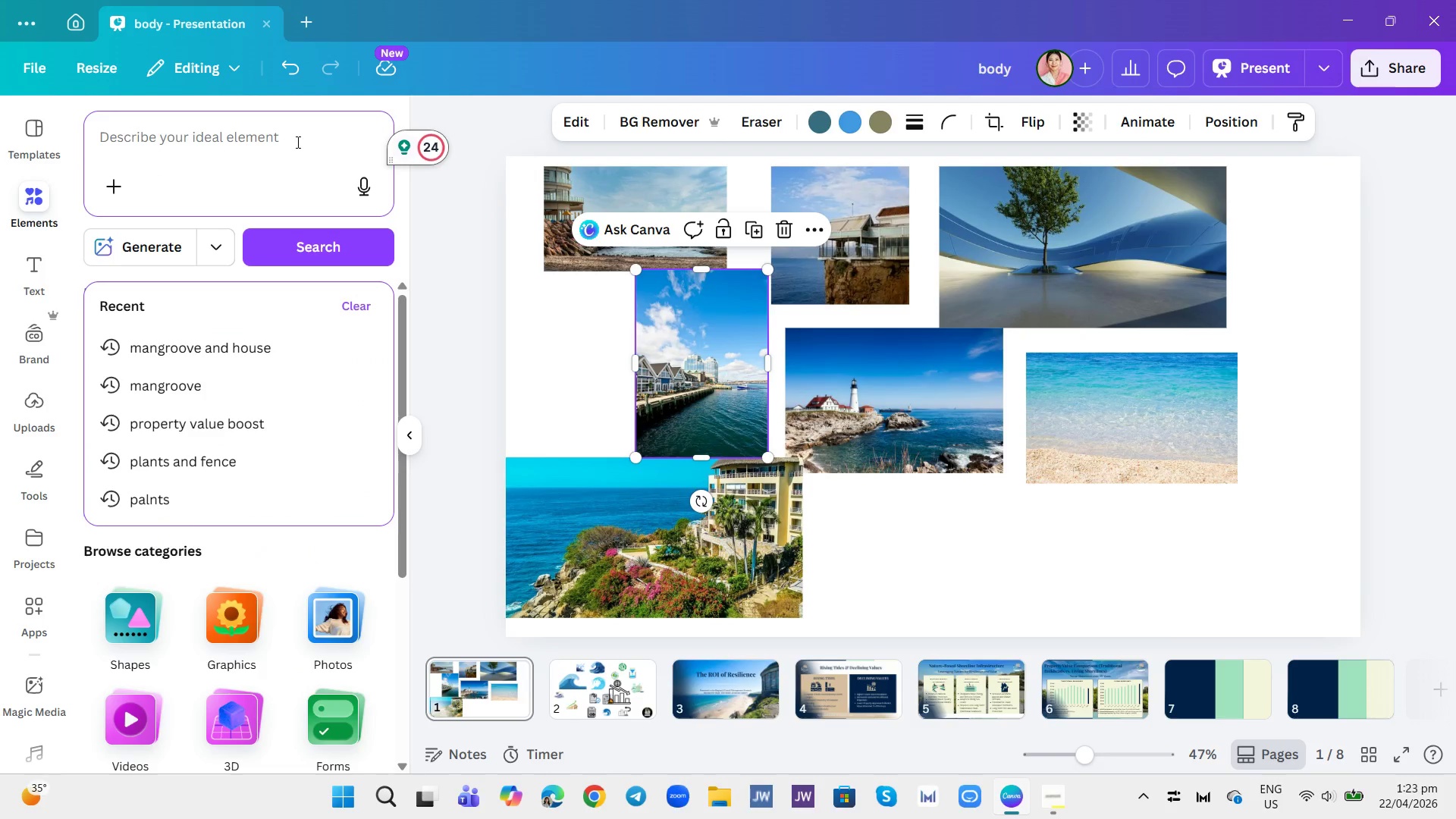 
type(house near lake)
 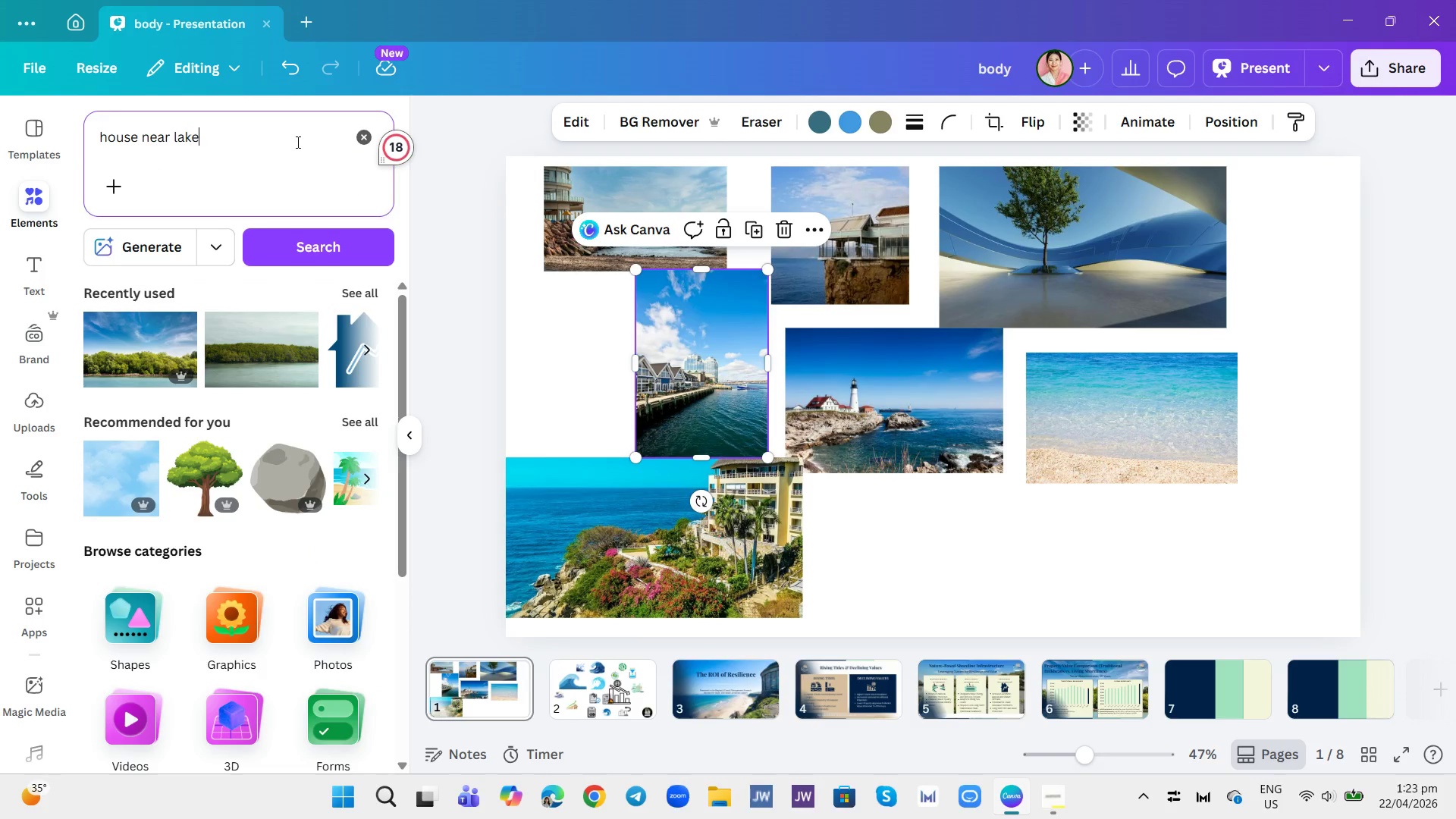 
key(Enter)
 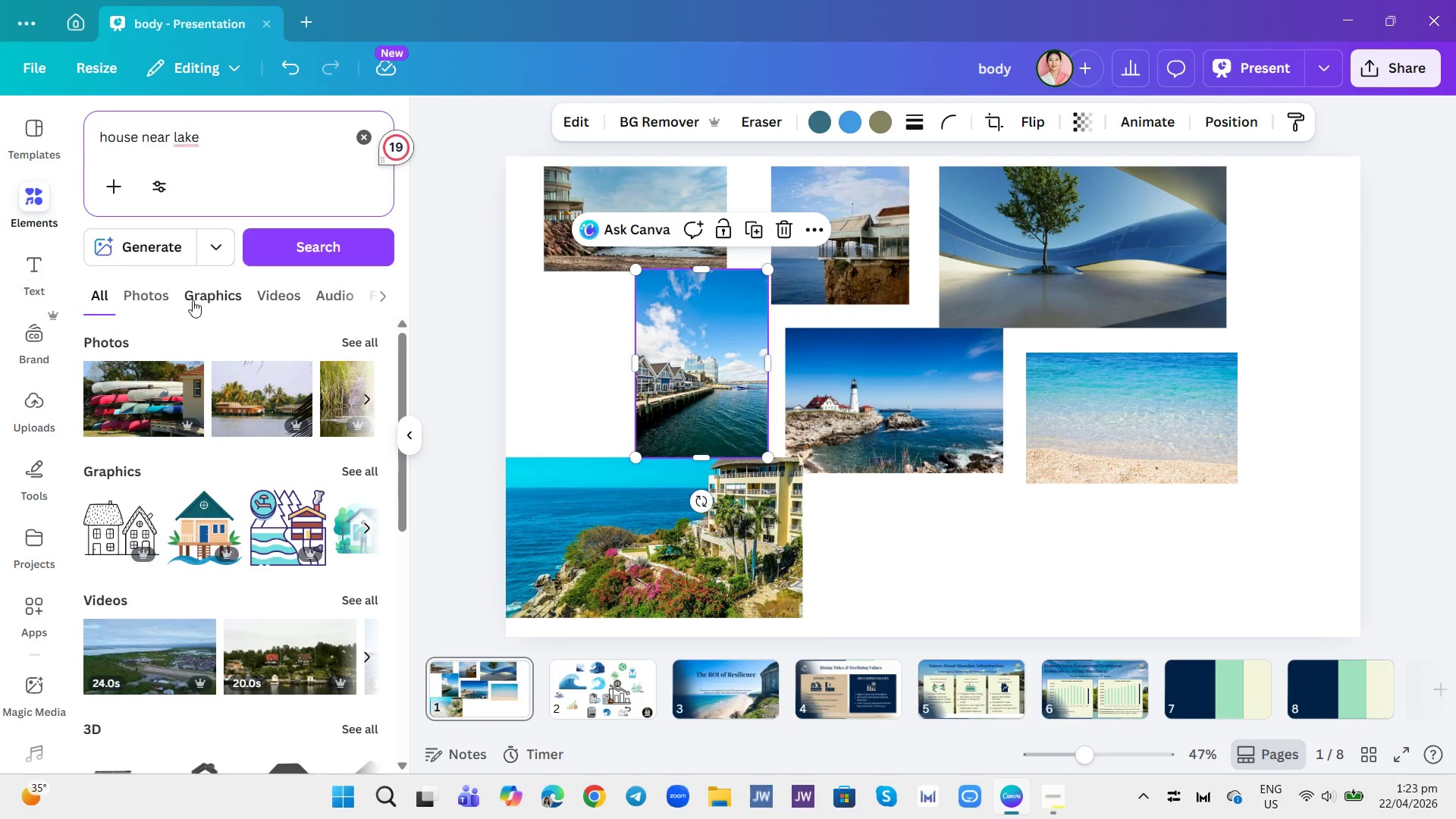 
left_click([139, 297])
 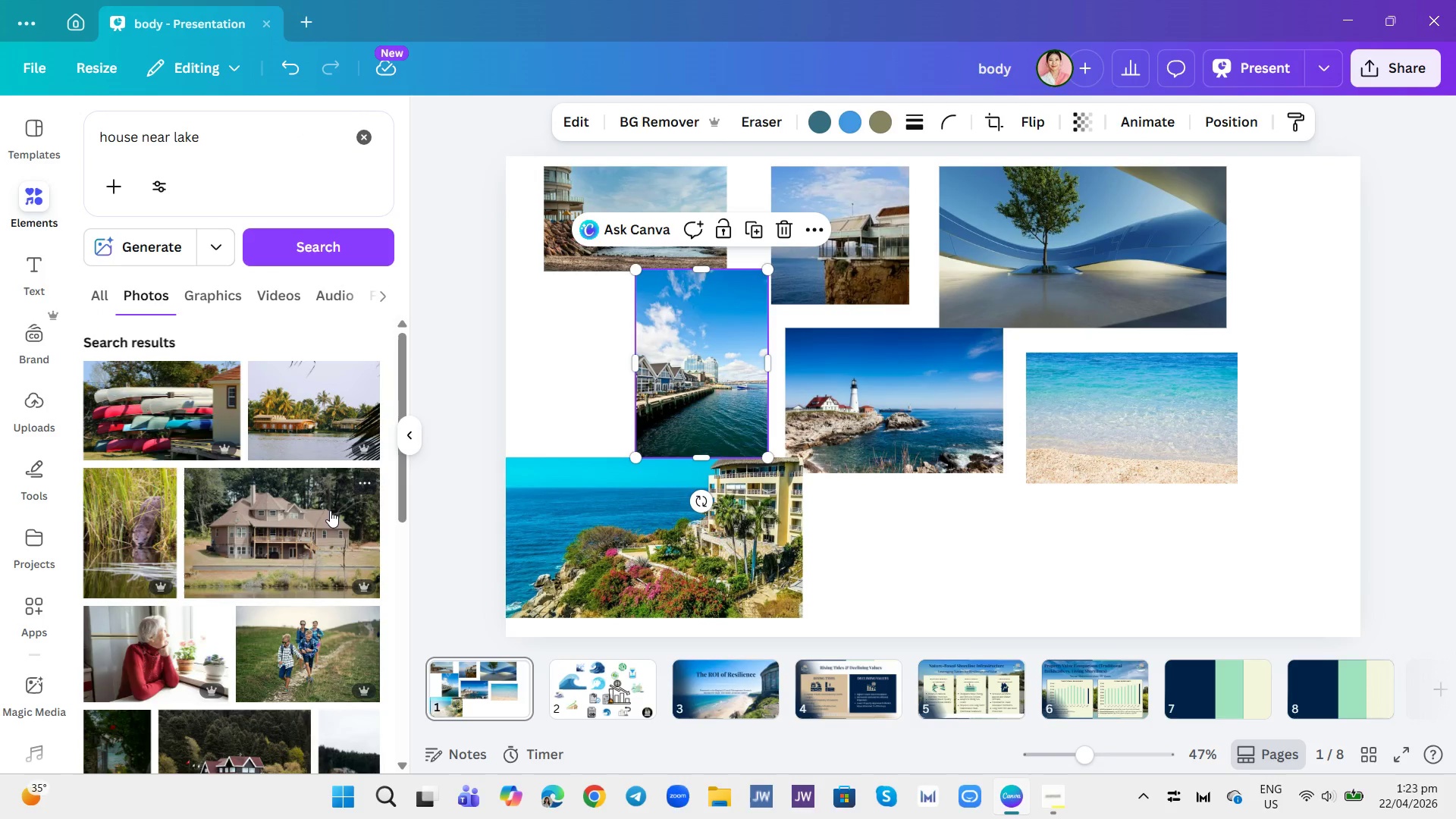 
scroll: coordinate [333, 510], scroll_direction: none, amount: 0.0
 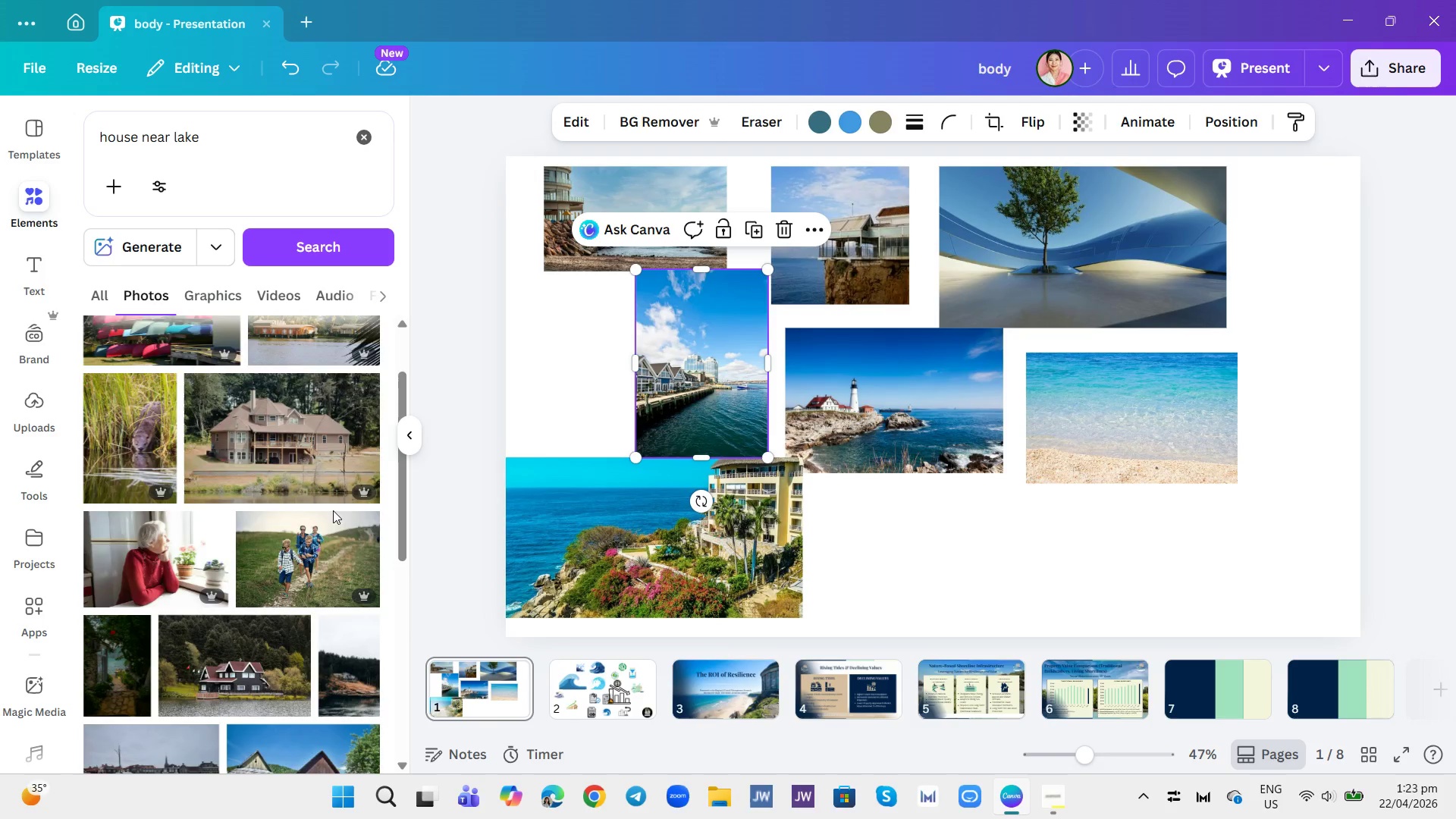 
scroll: coordinate [293, 501], scroll_direction: down, amount: 8.0
 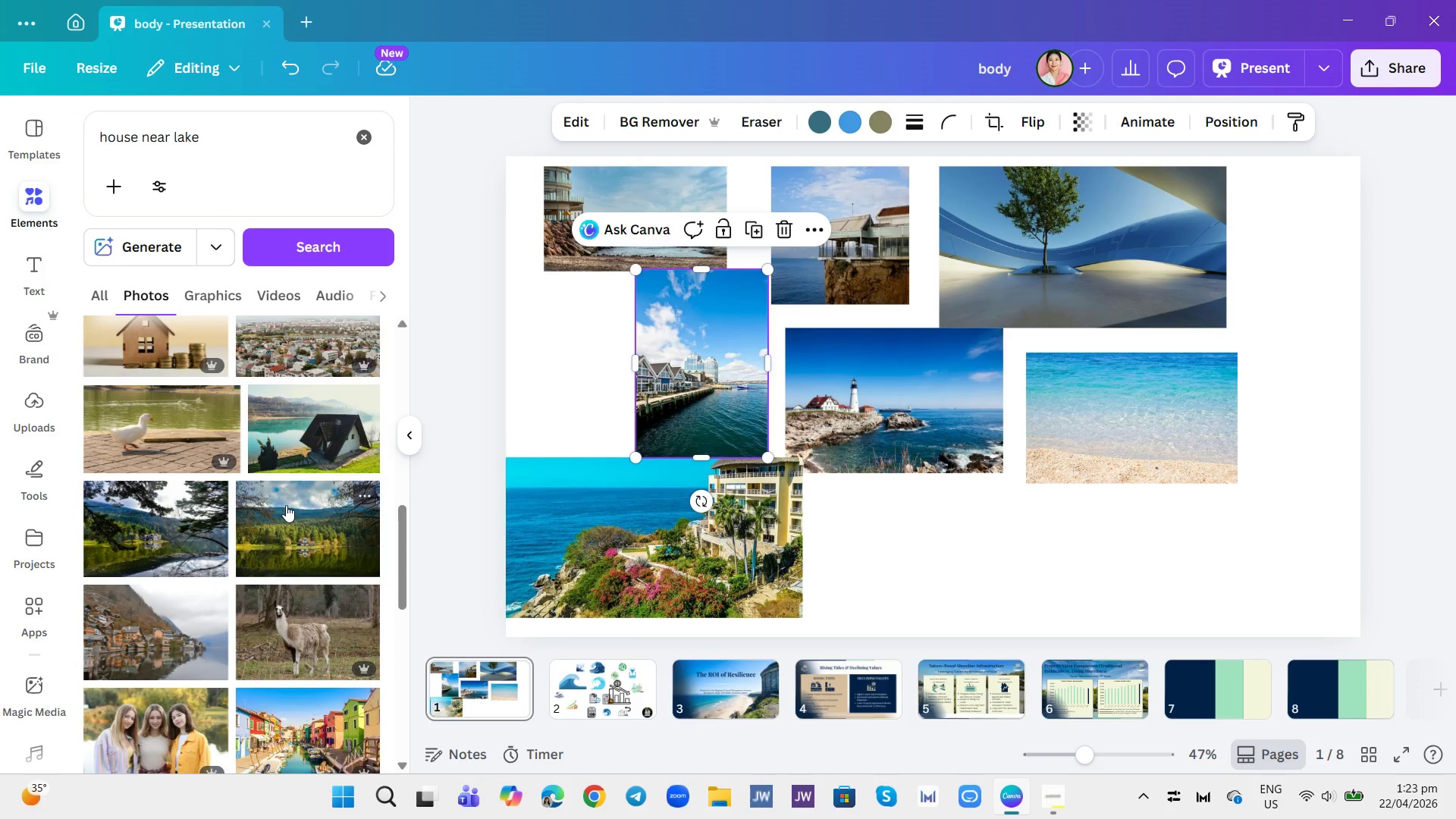 
left_click([312, 439])
 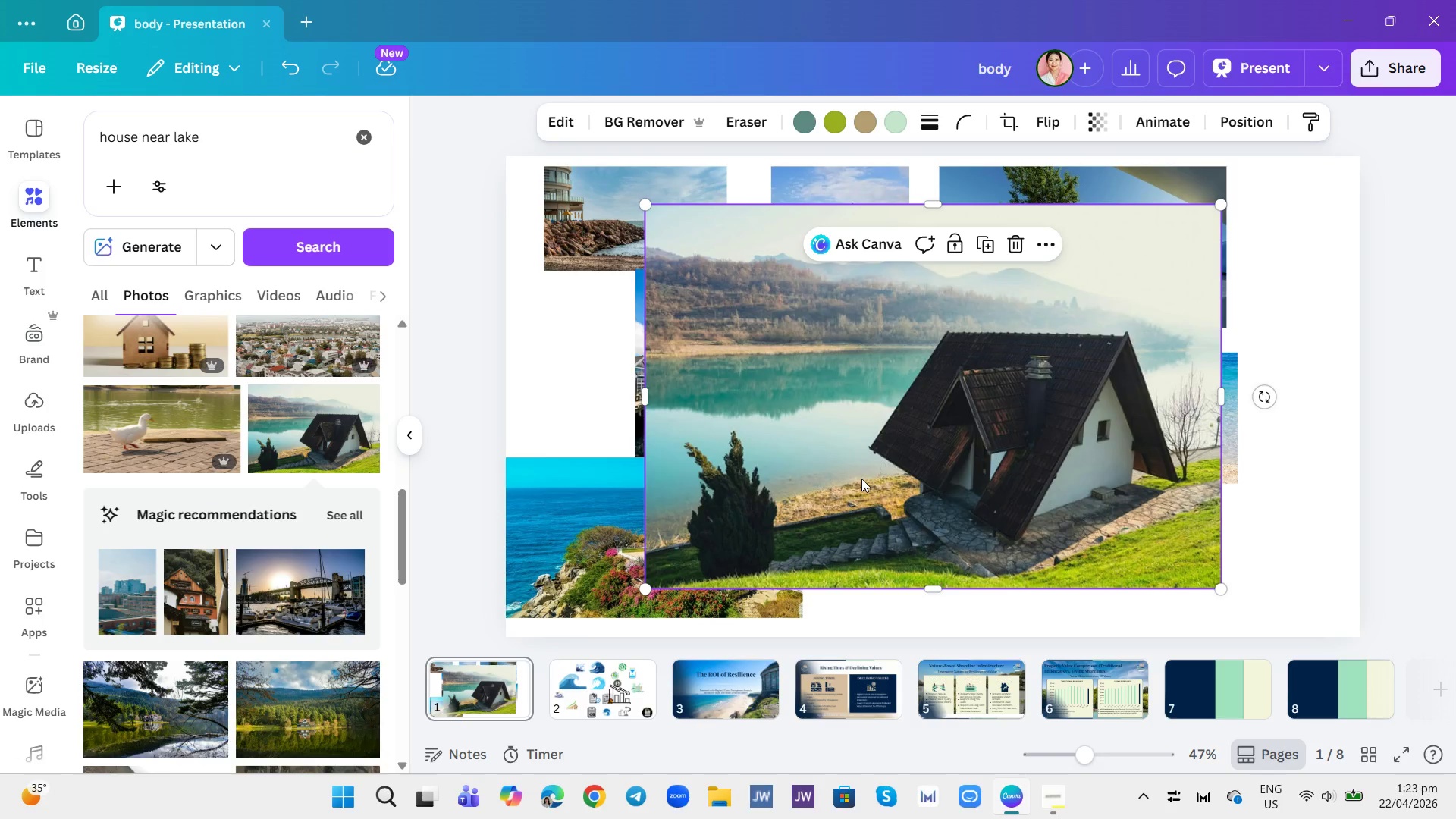 
wait(9.11)
 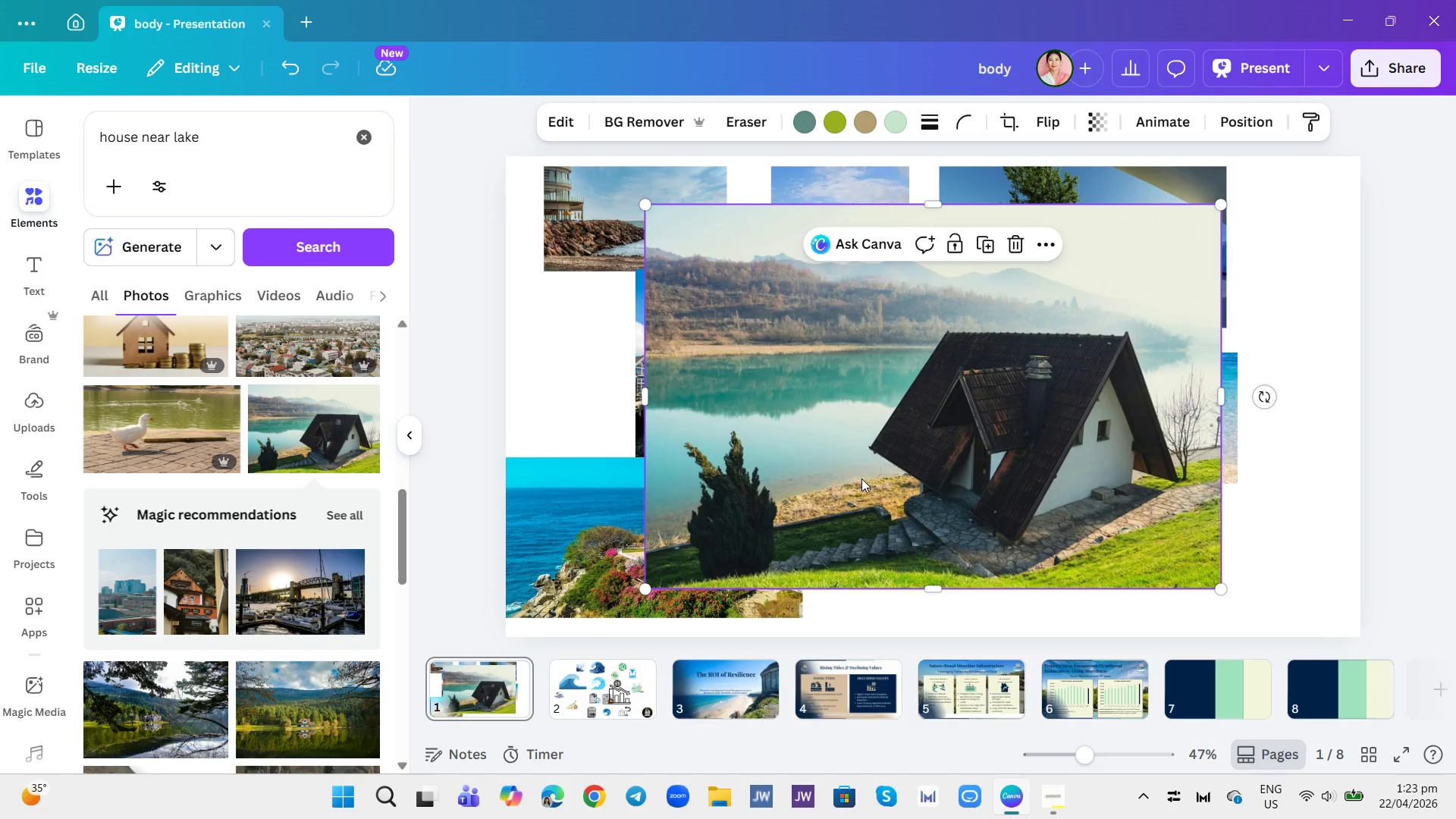 
left_click_drag(start_coordinate=[827, 430], to_coordinate=[1175, 677])
 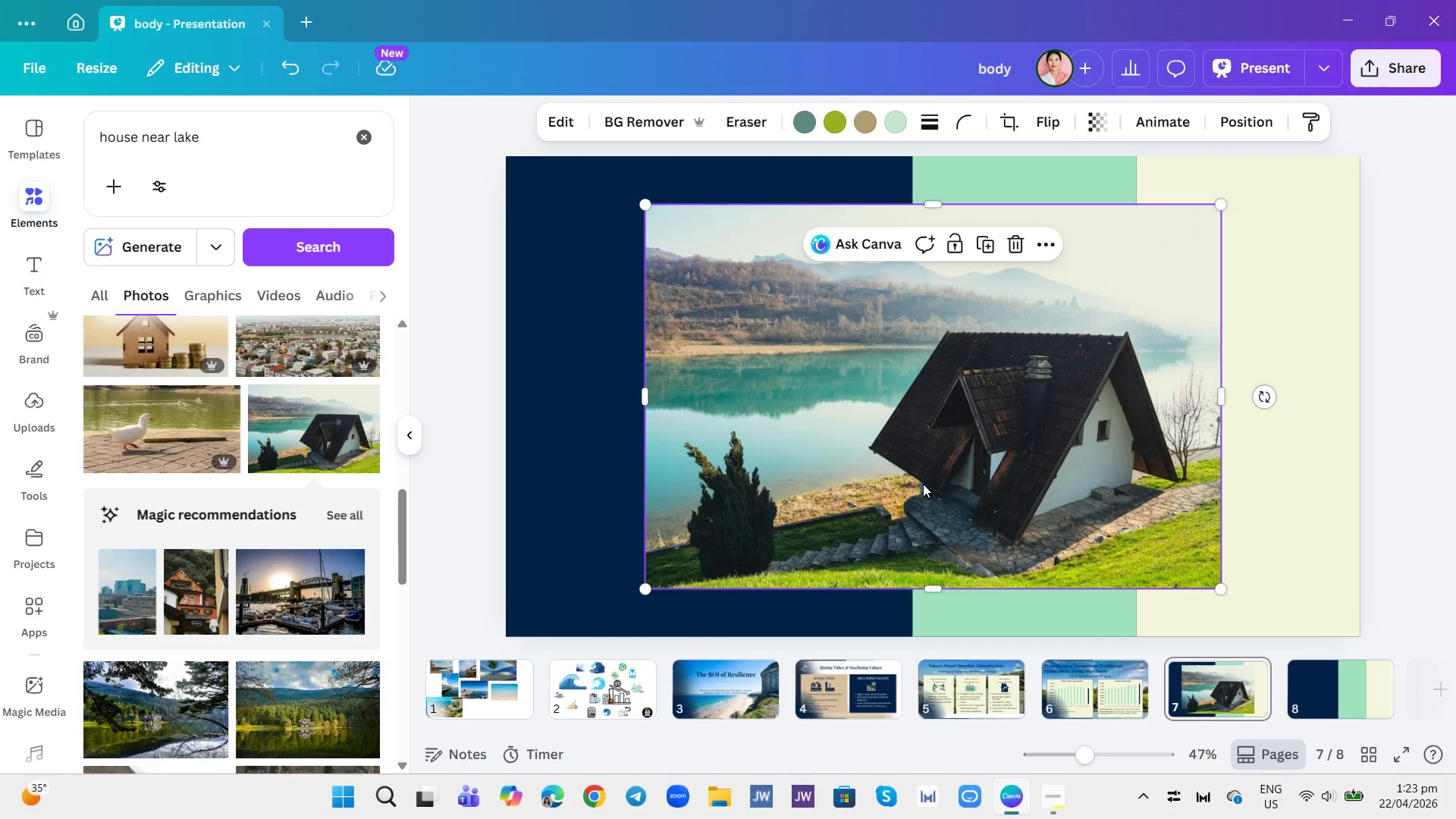 
left_click([1143, 499])
 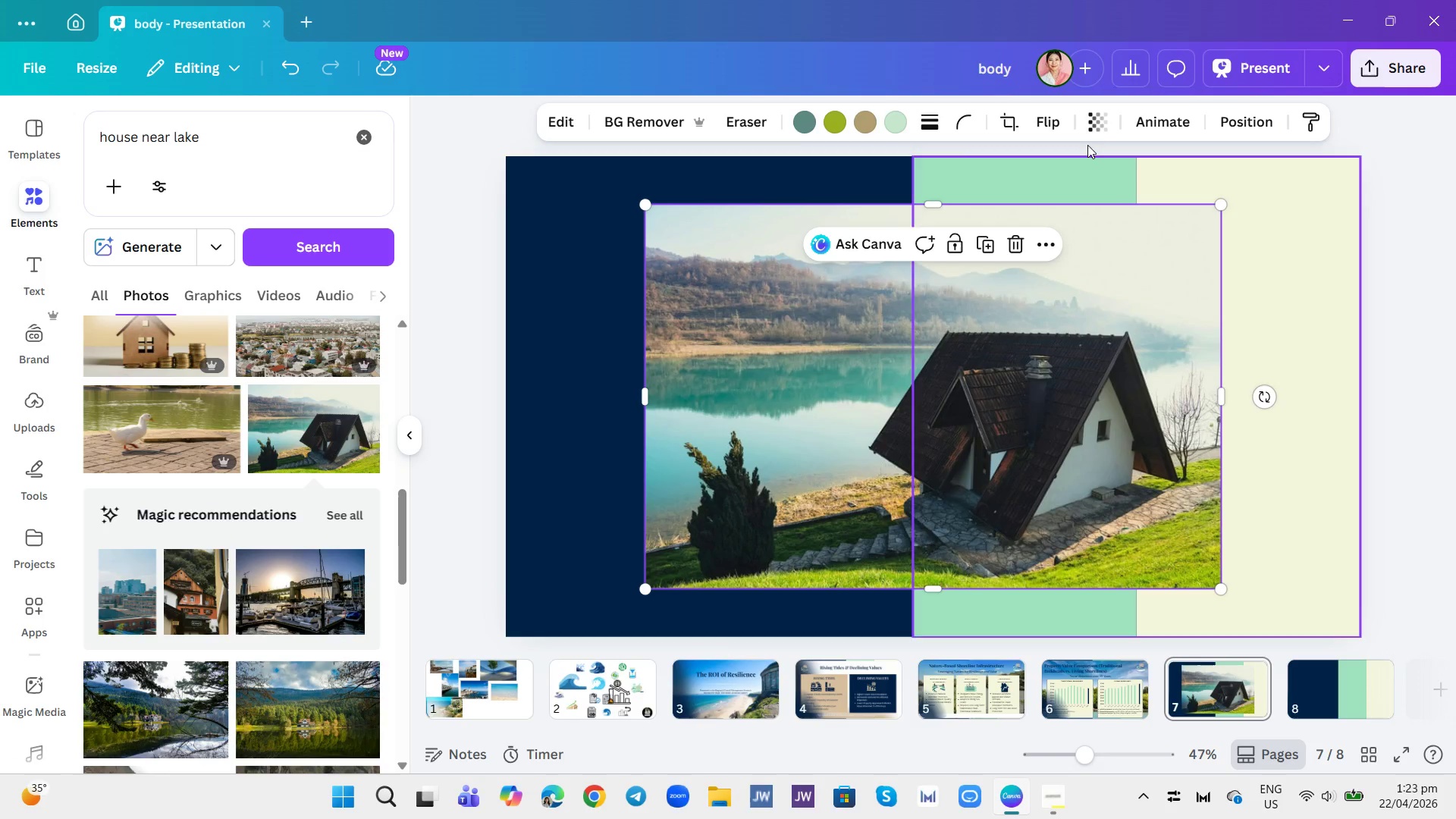 
left_click([1103, 124])
 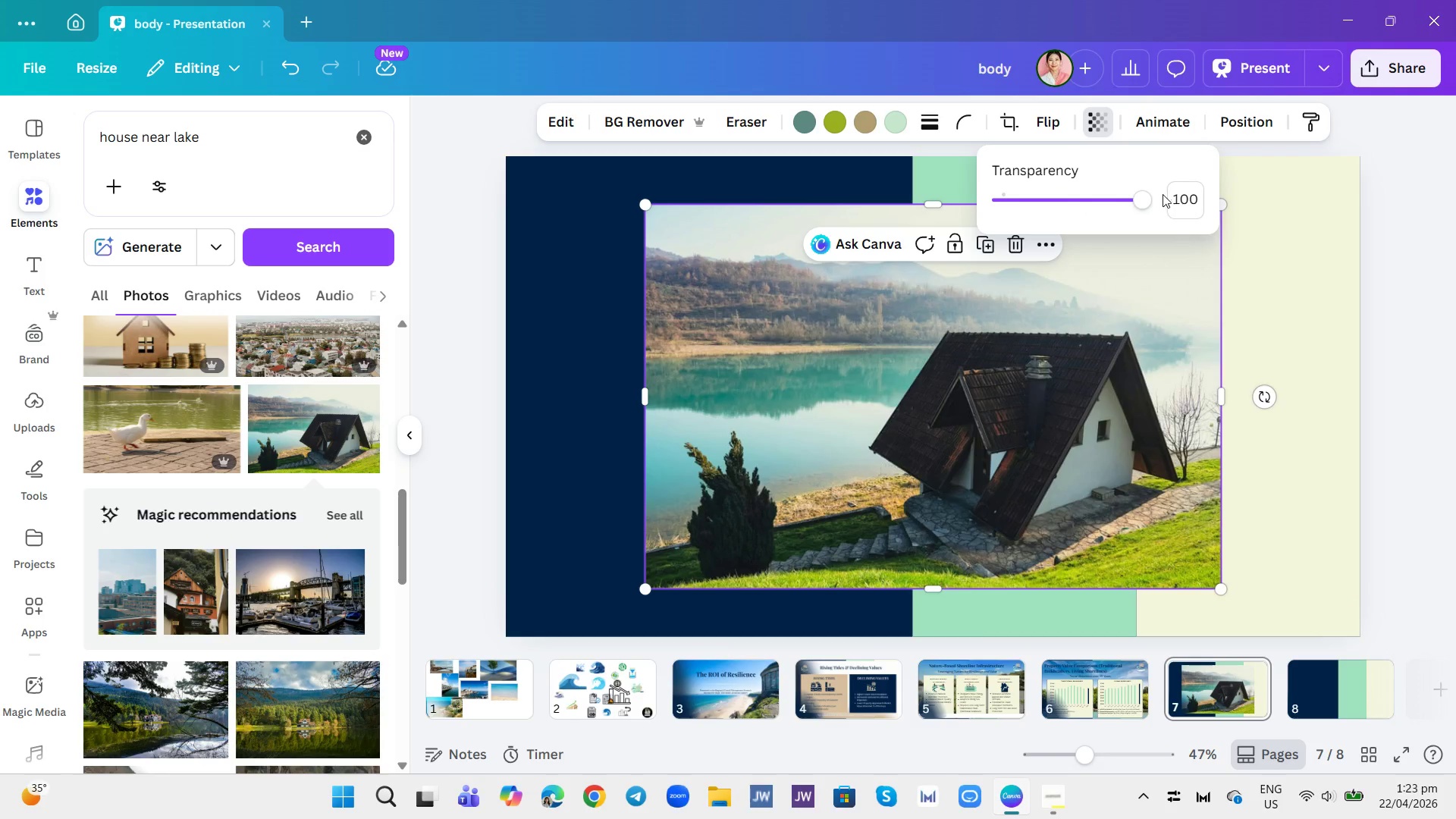 
left_click_drag(start_coordinate=[1143, 202], to_coordinate=[1134, 234])
 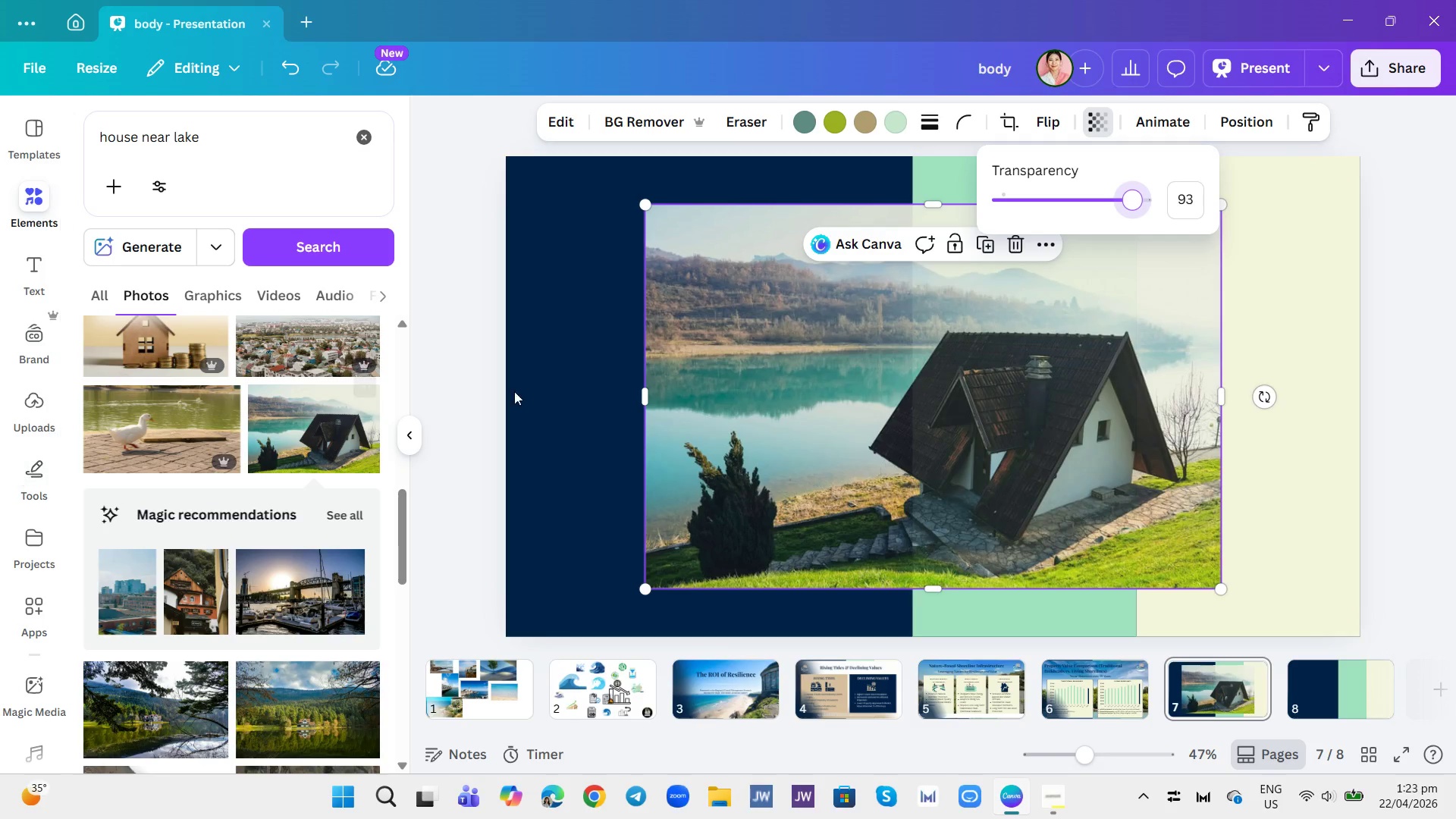 
left_click_drag(start_coordinate=[1093, 314], to_coordinate=[494, 685])
 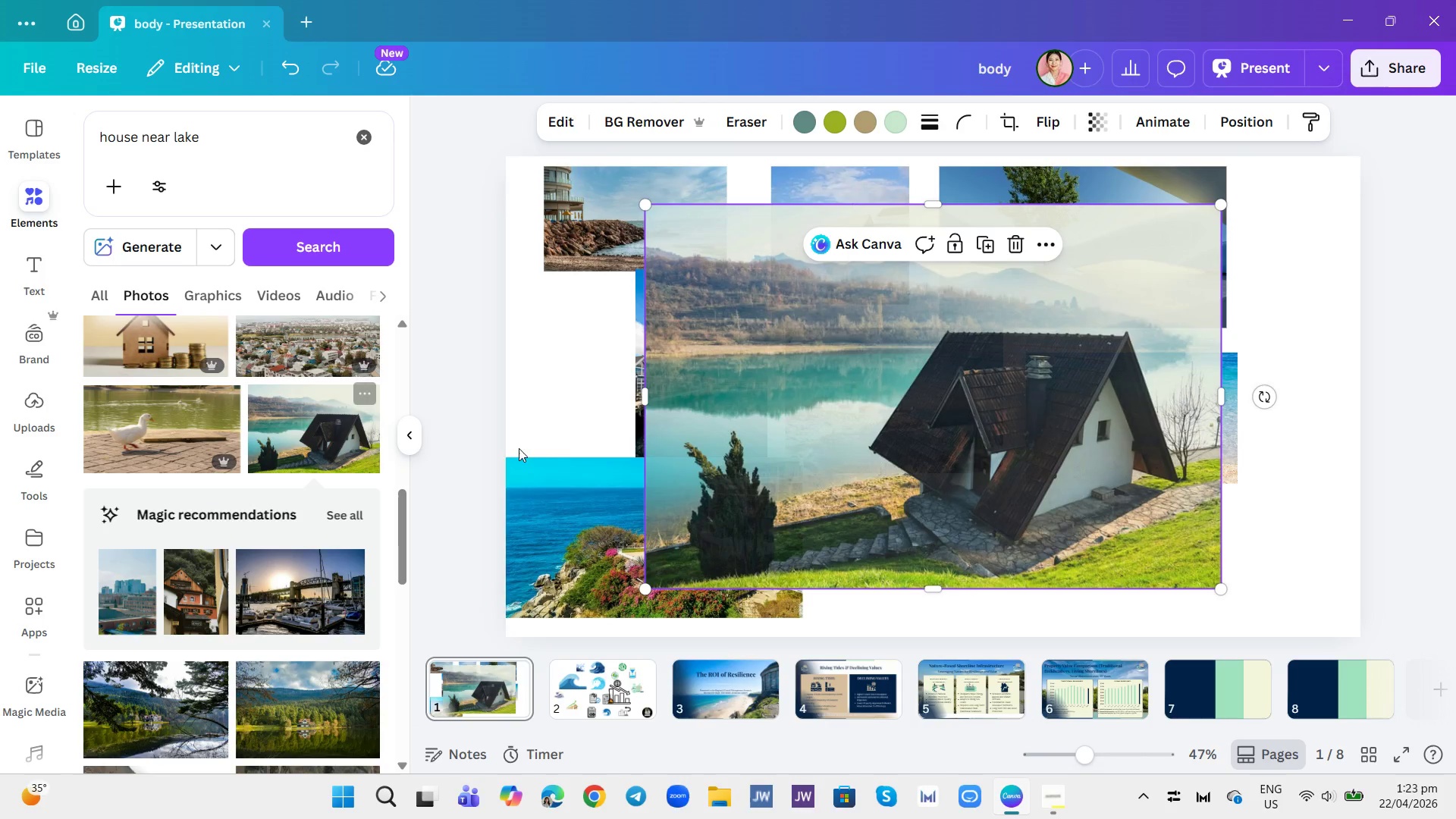 
scroll: coordinate [127, 629], scroll_direction: down, amount: 3.0
 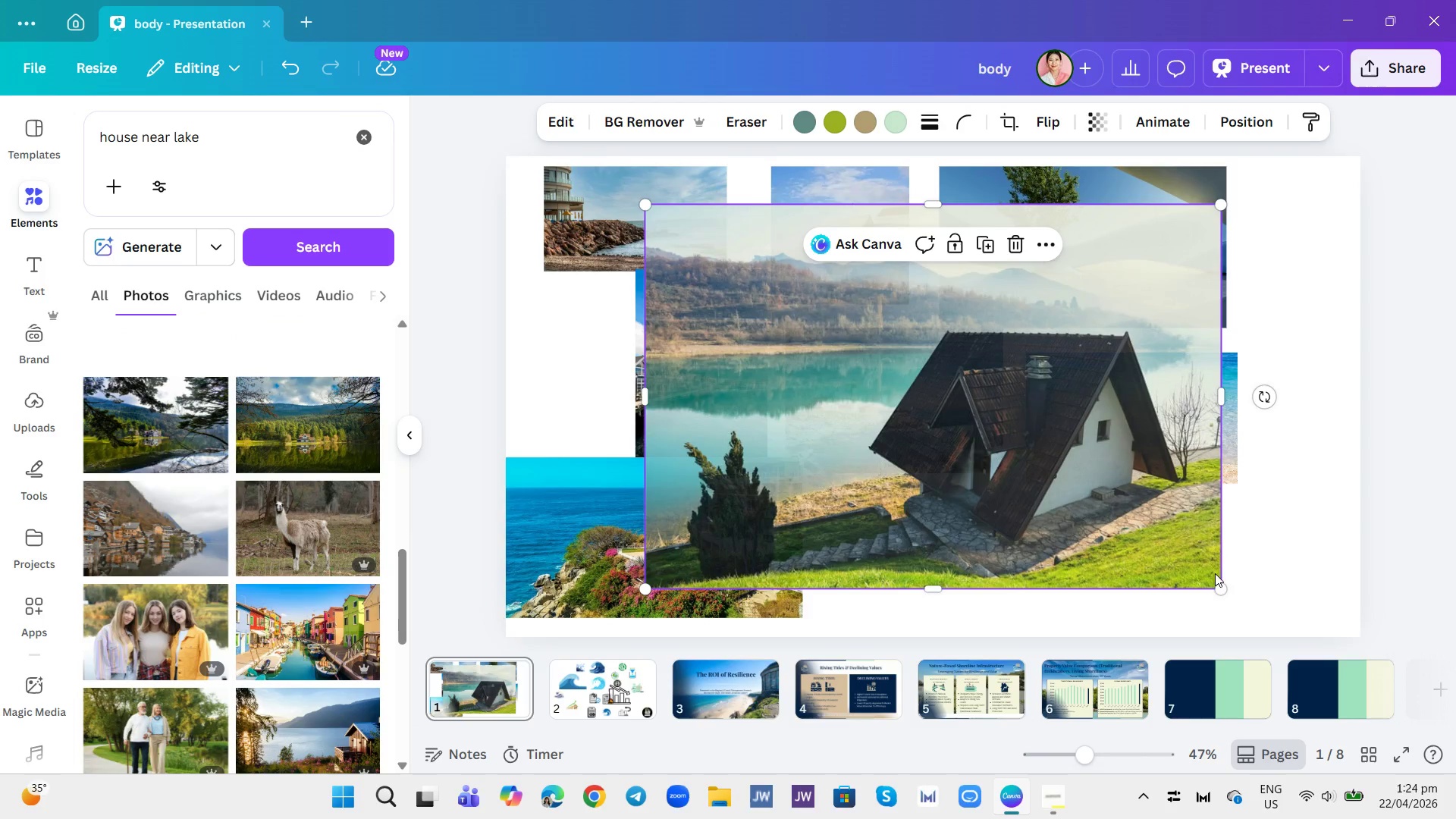 
left_click([1221, 683])
 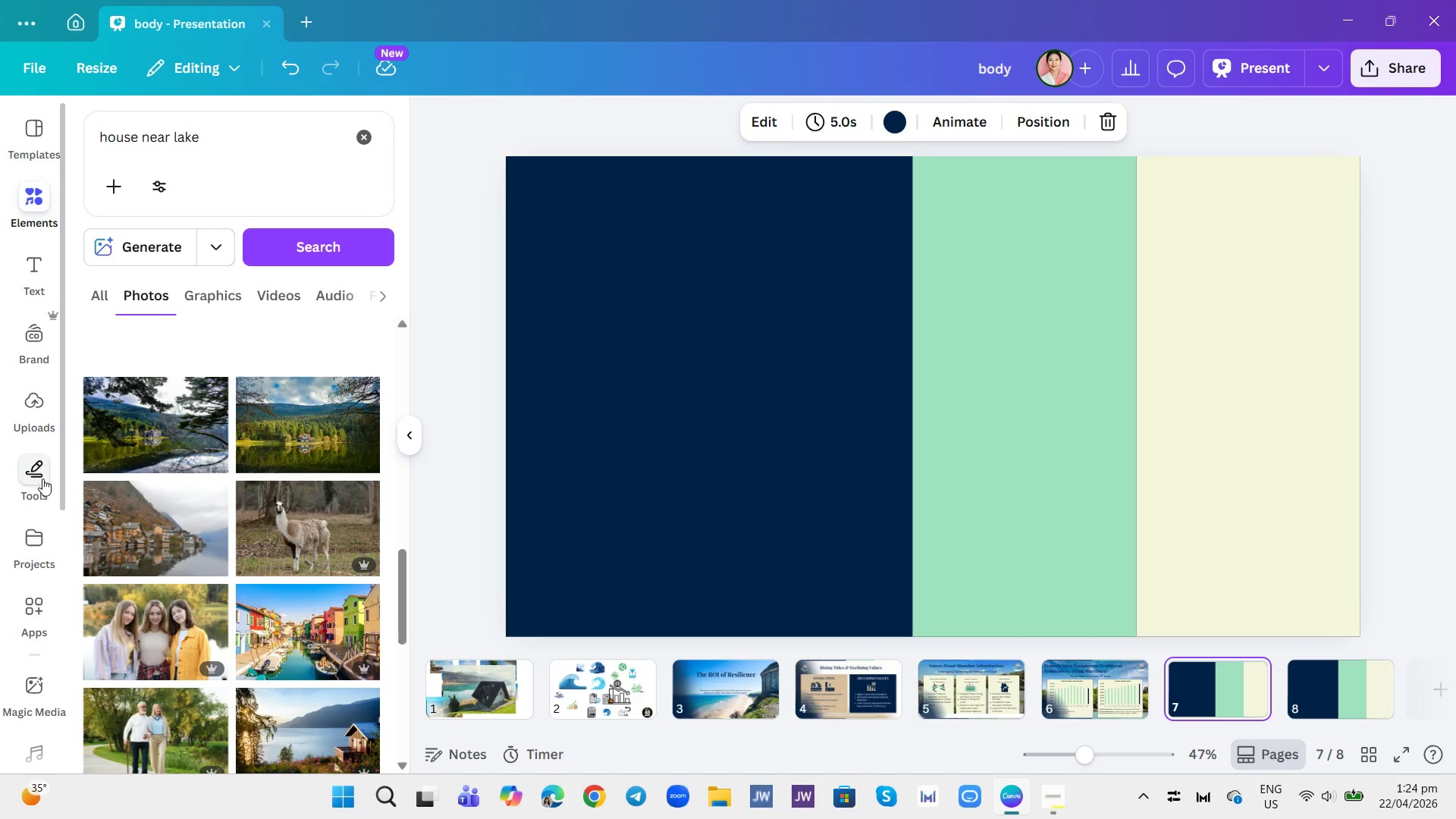 
left_click([34, 486])
 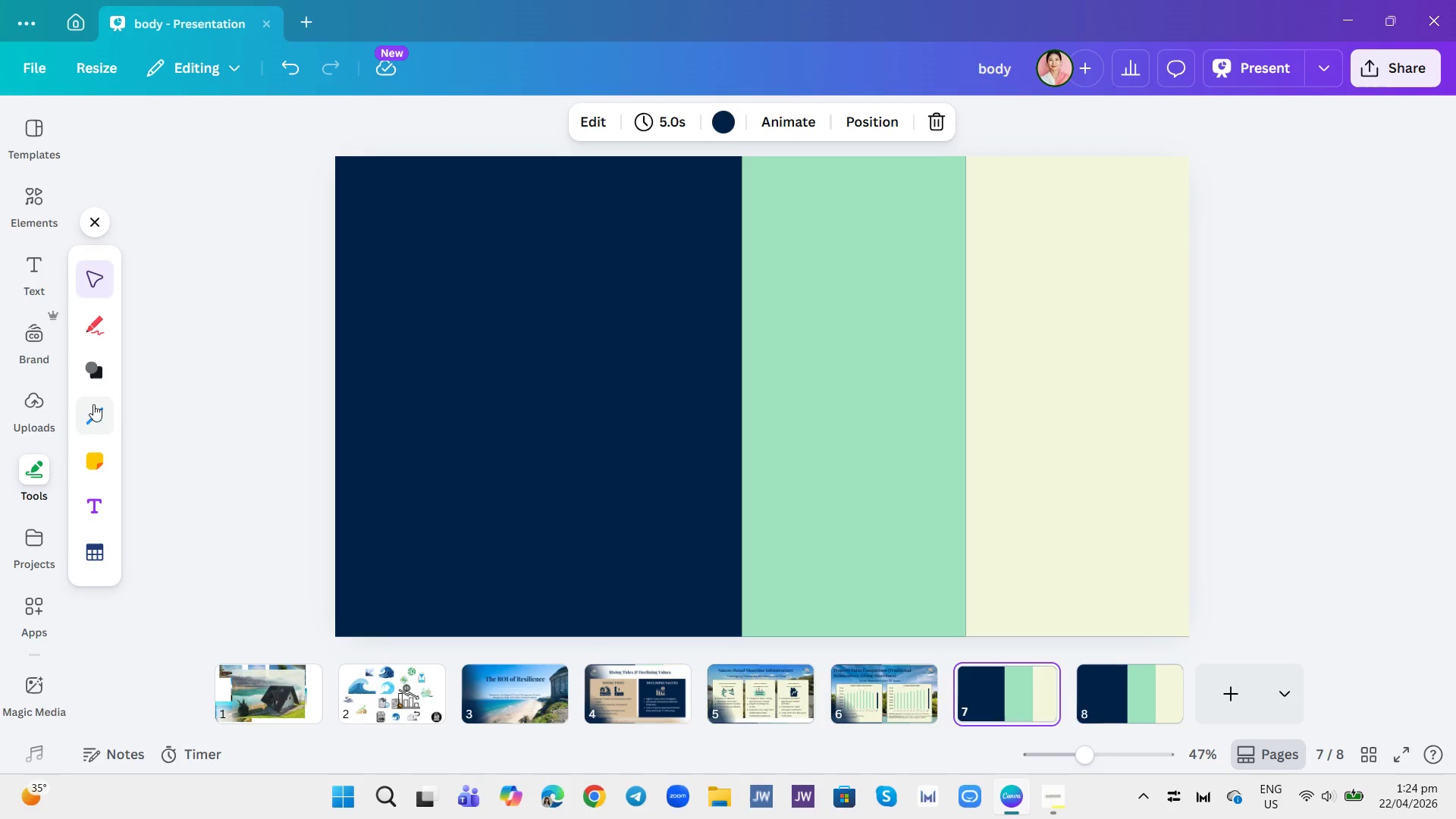 
left_click([89, 375])
 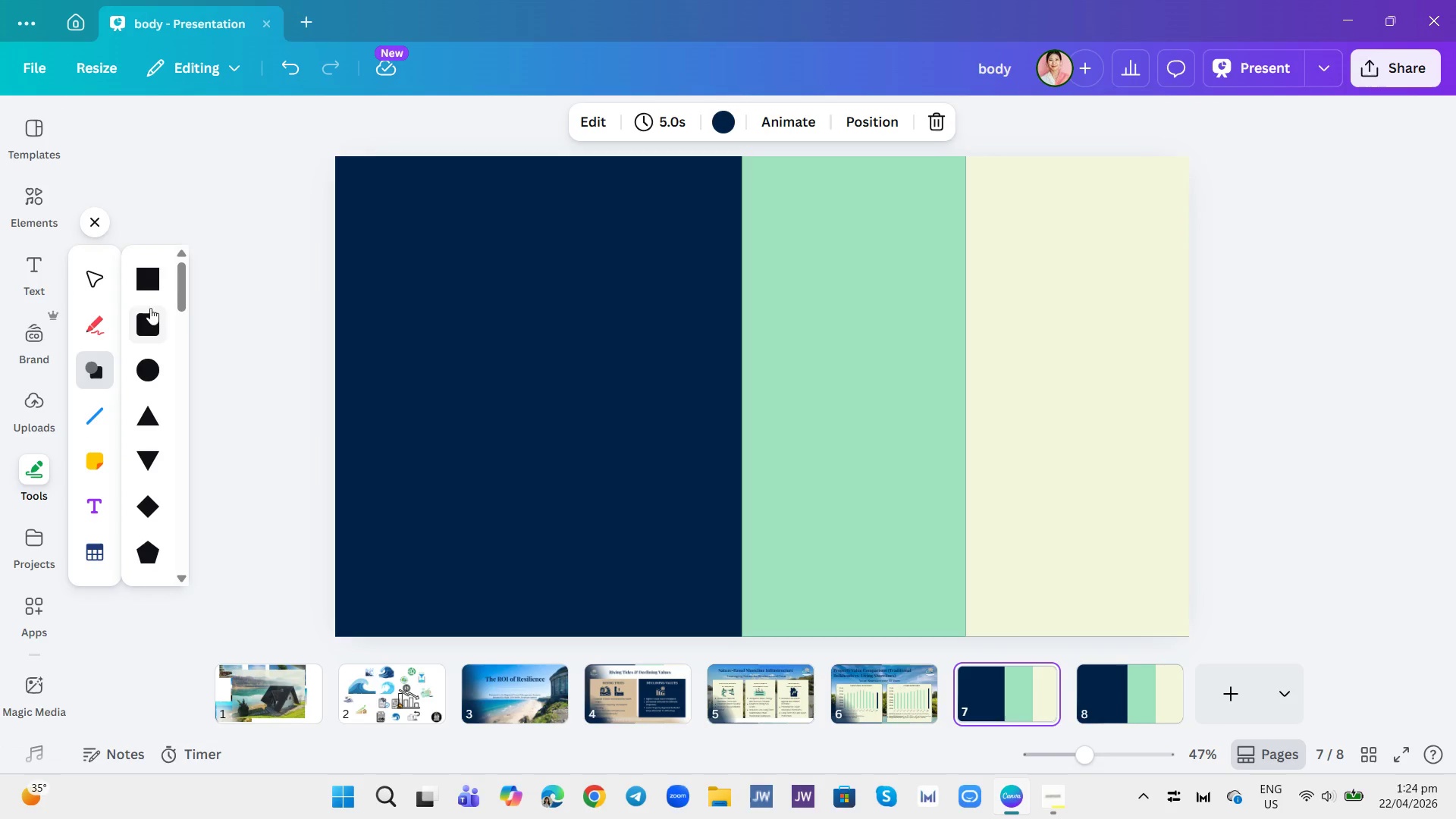 
left_click([146, 268])
 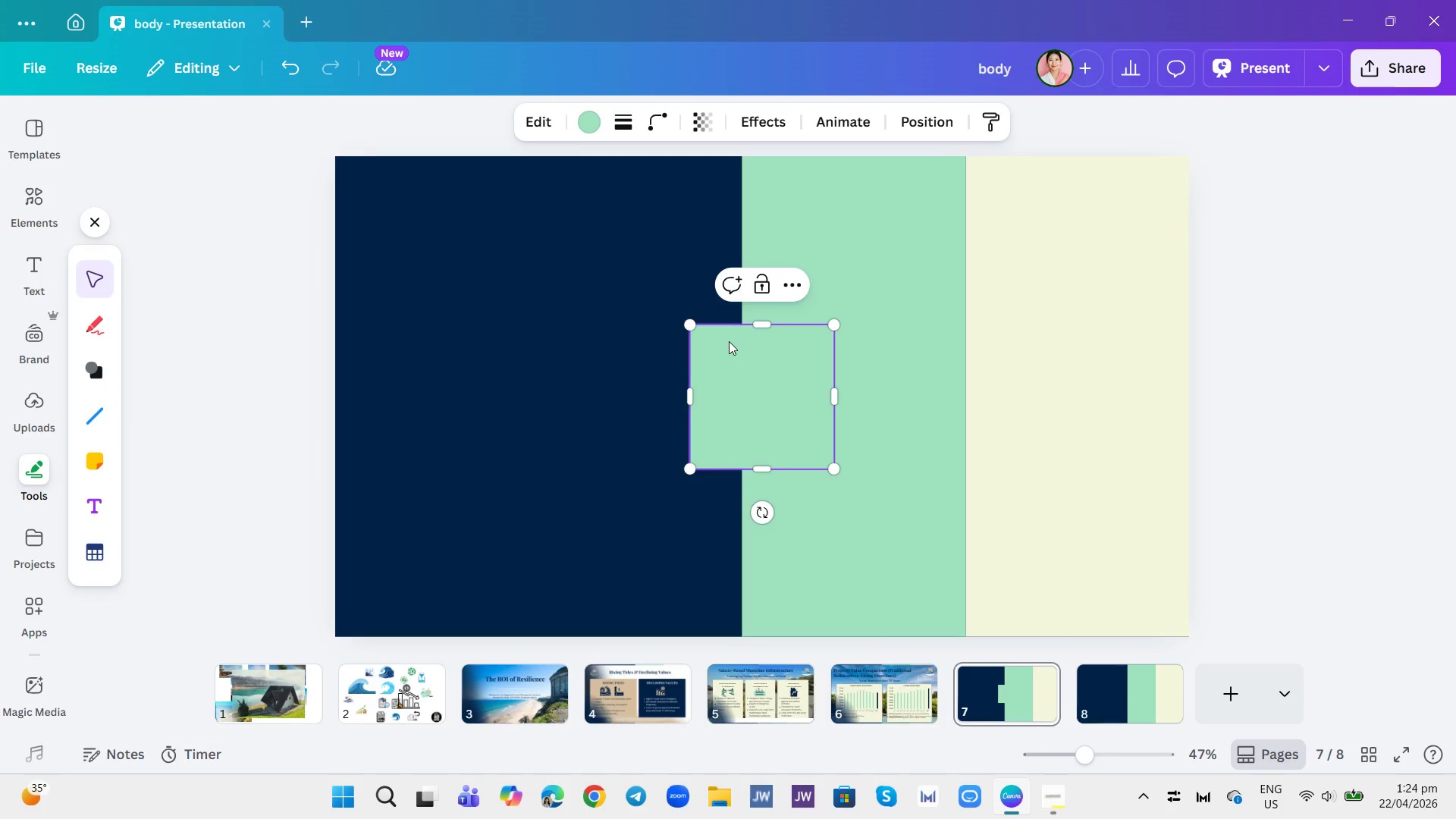 
left_click_drag(start_coordinate=[758, 387], to_coordinate=[409, 256])
 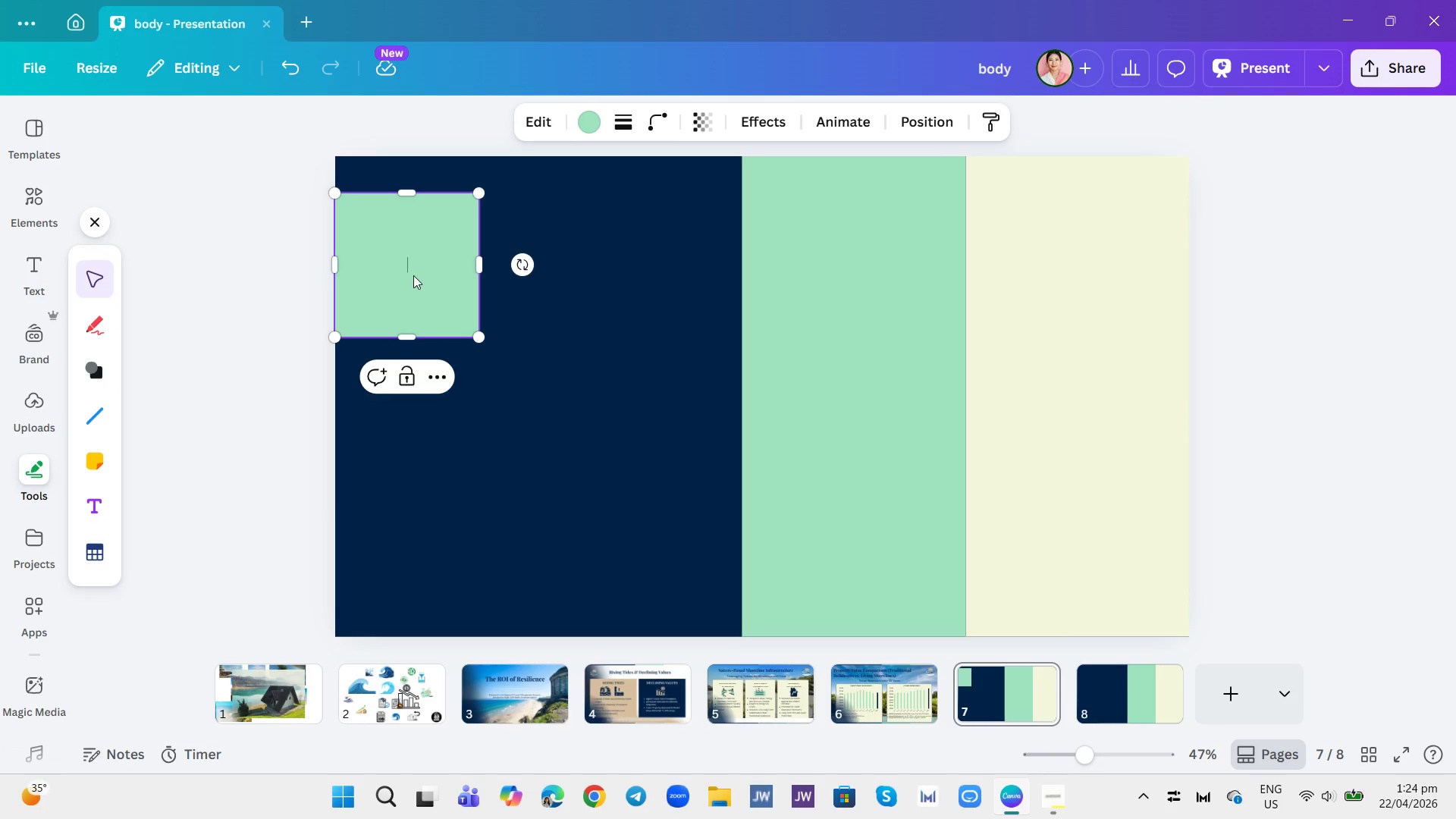 
left_click([413, 275])
 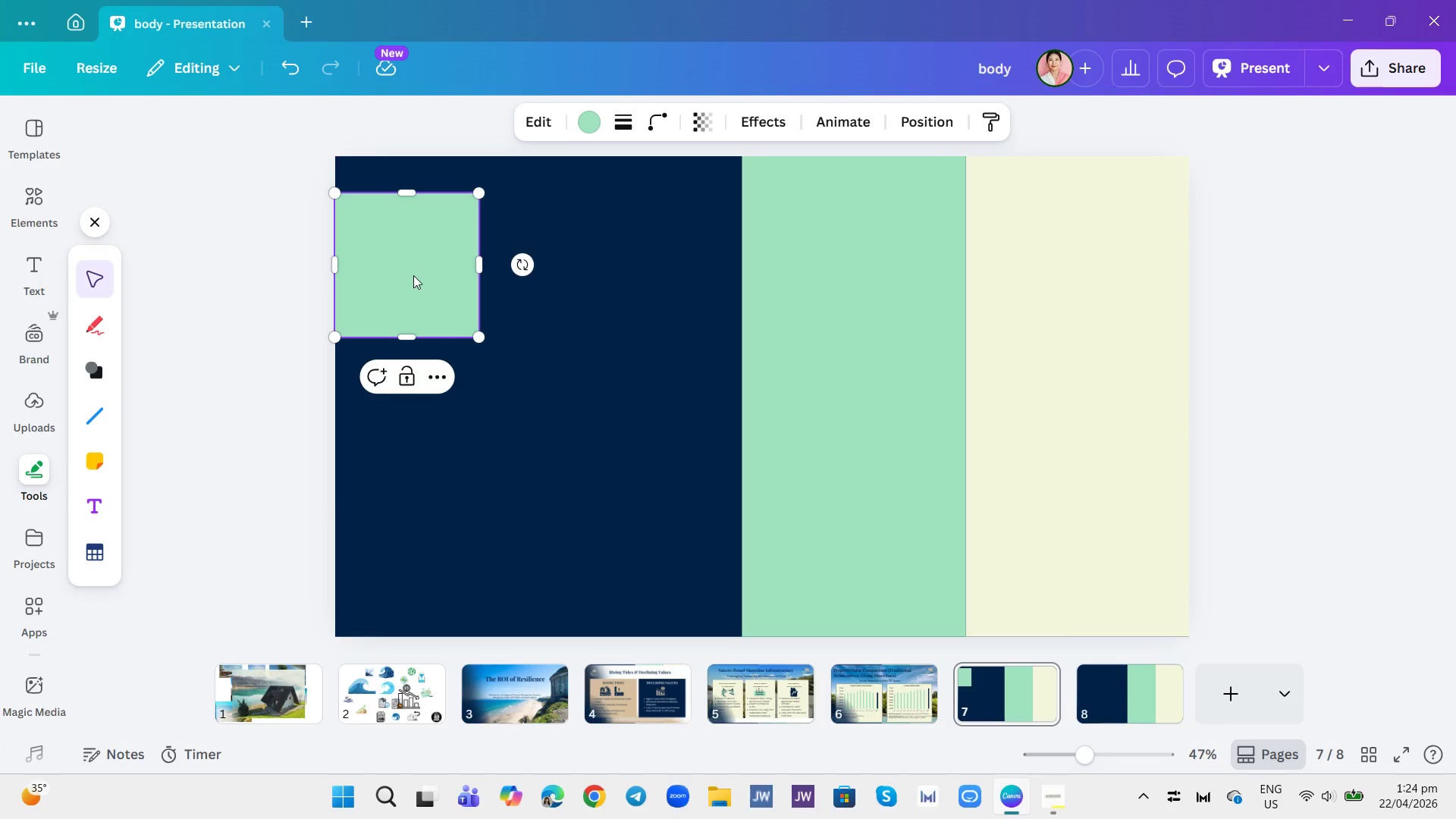 
left_click_drag(start_coordinate=[413, 275], to_coordinate=[413, 250])
 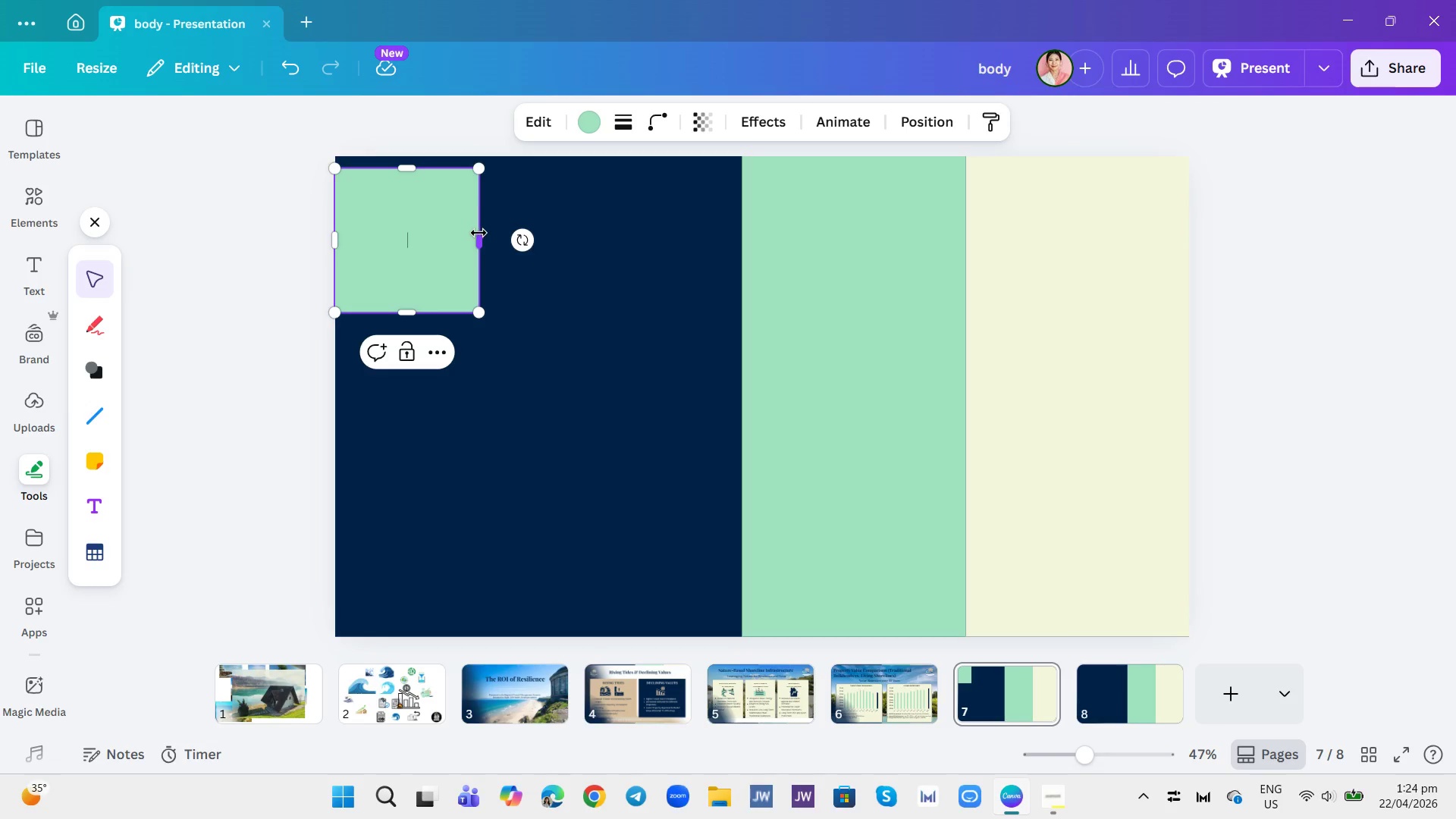 
left_click_drag(start_coordinate=[479, 234], to_coordinate=[1187, 460])
 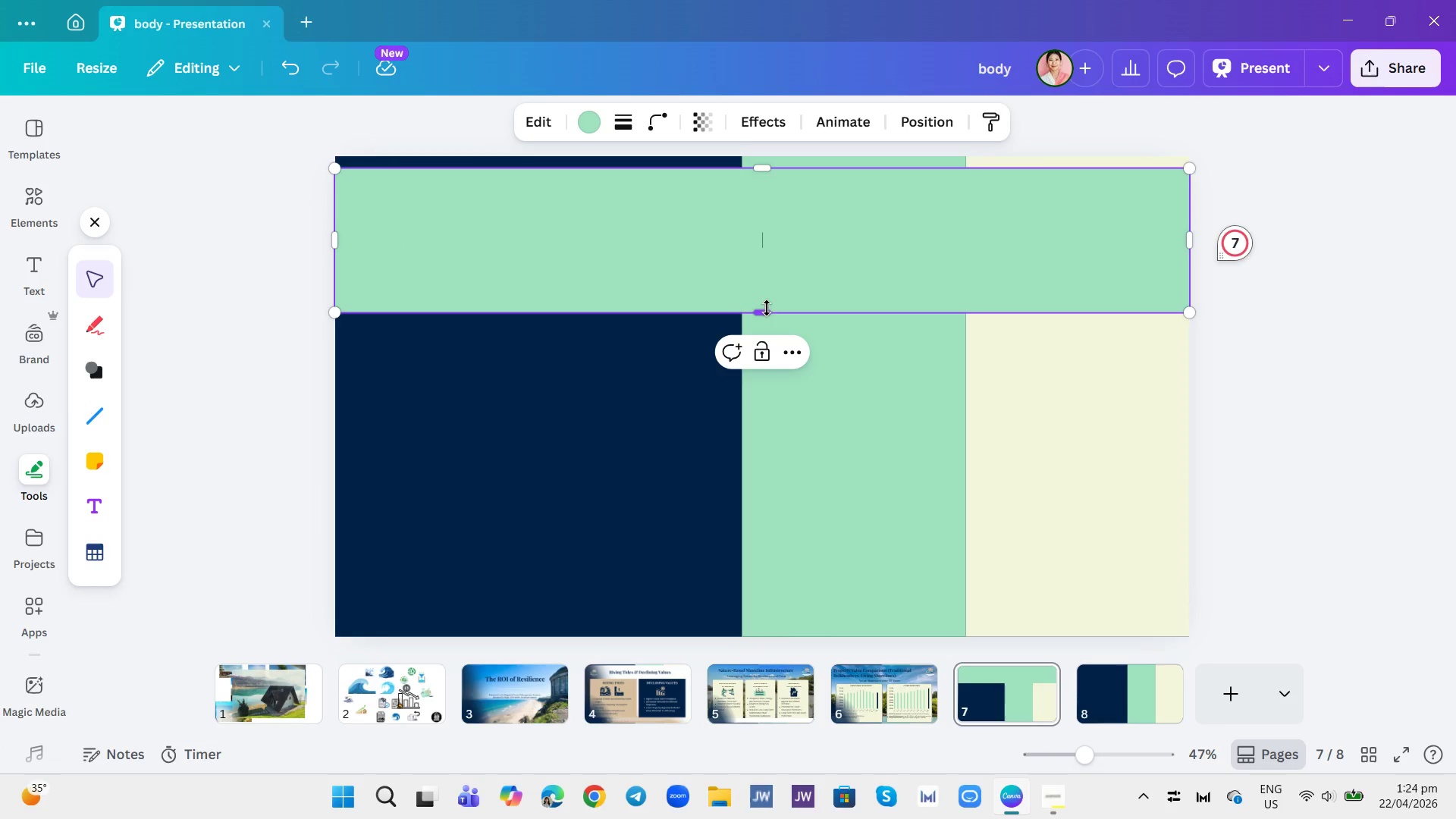 
left_click_drag(start_coordinate=[764, 312], to_coordinate=[749, 620])
 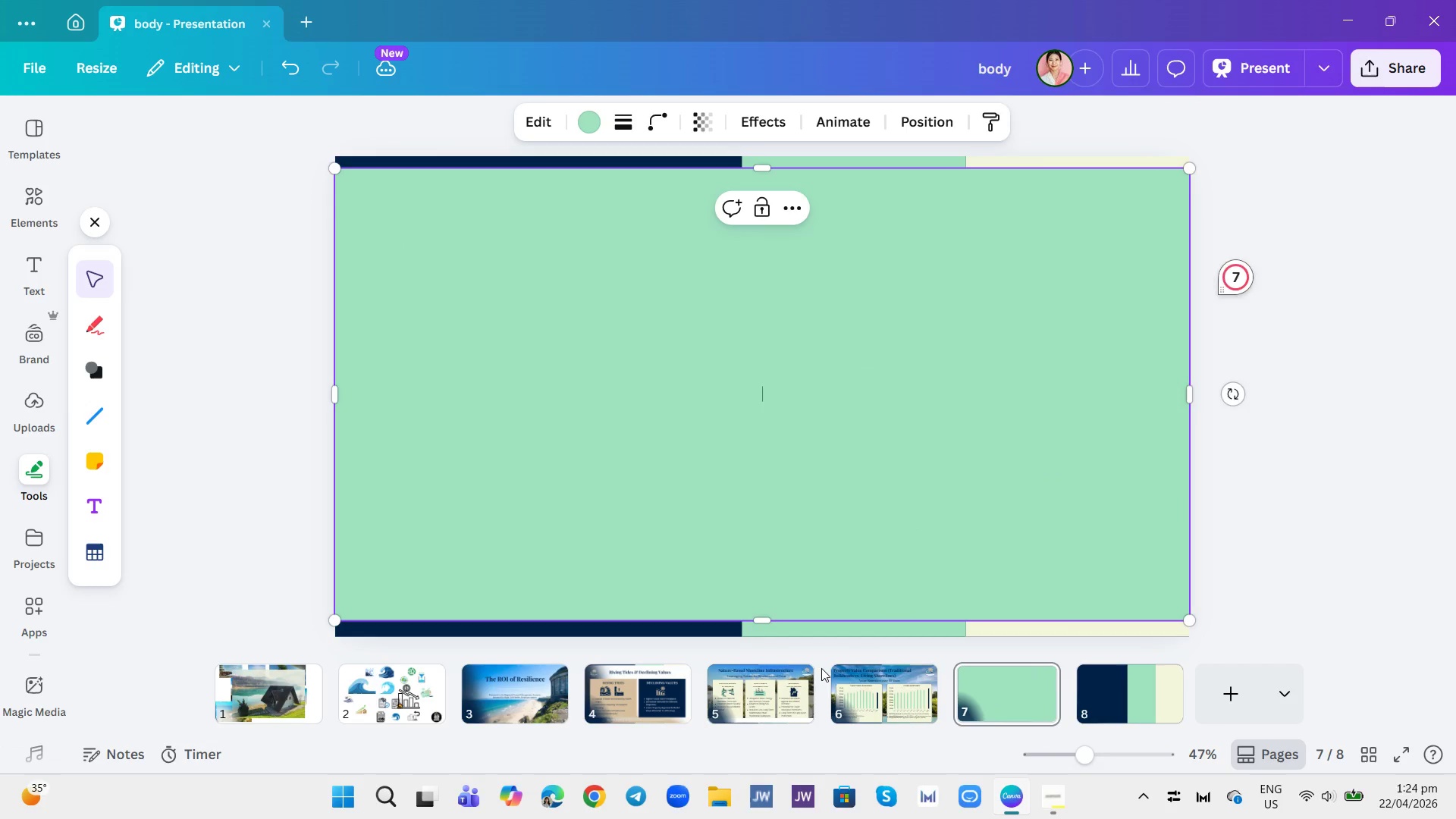 
mouse_move([915, 694])
 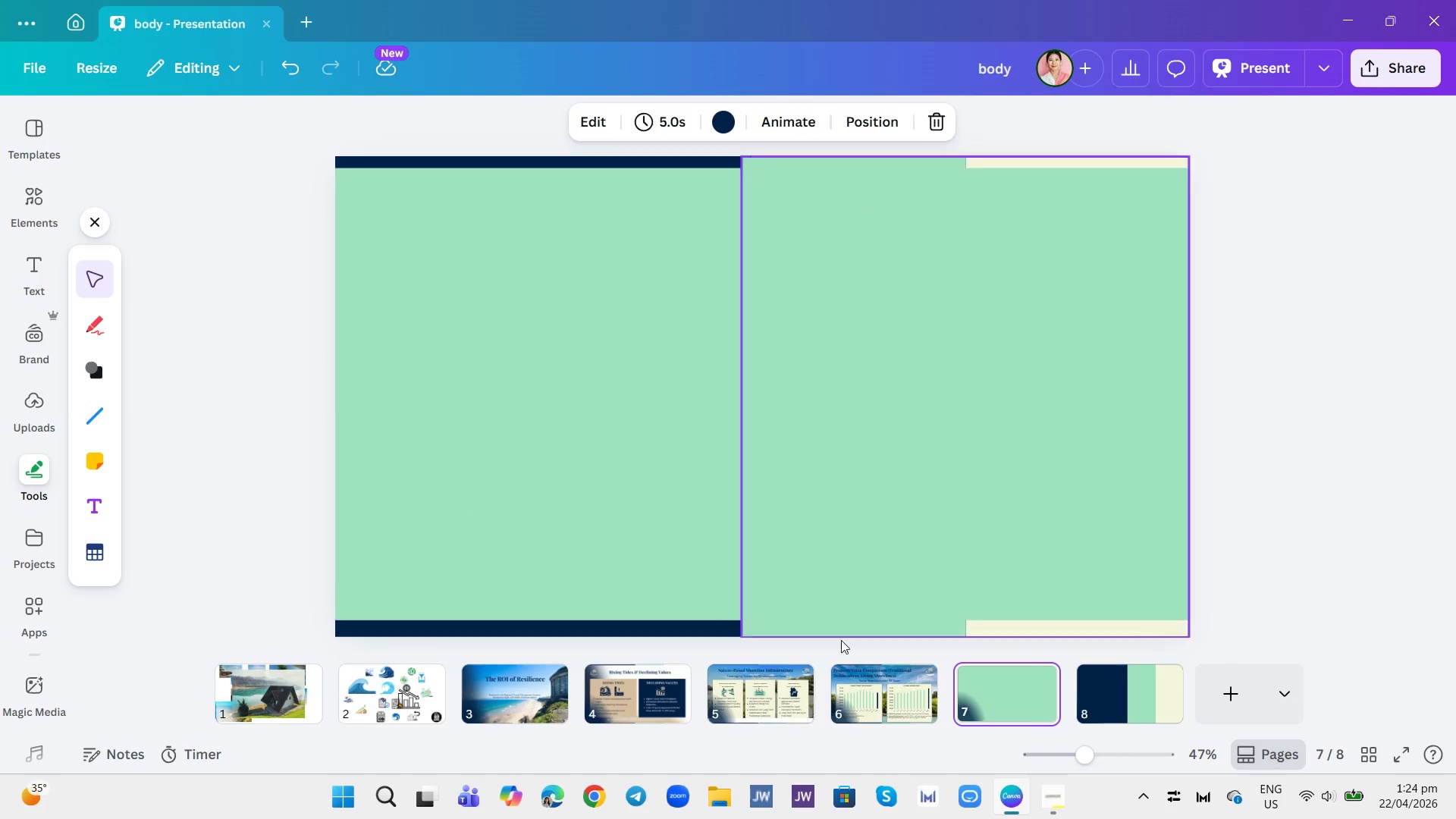 
left_click([874, 693])
 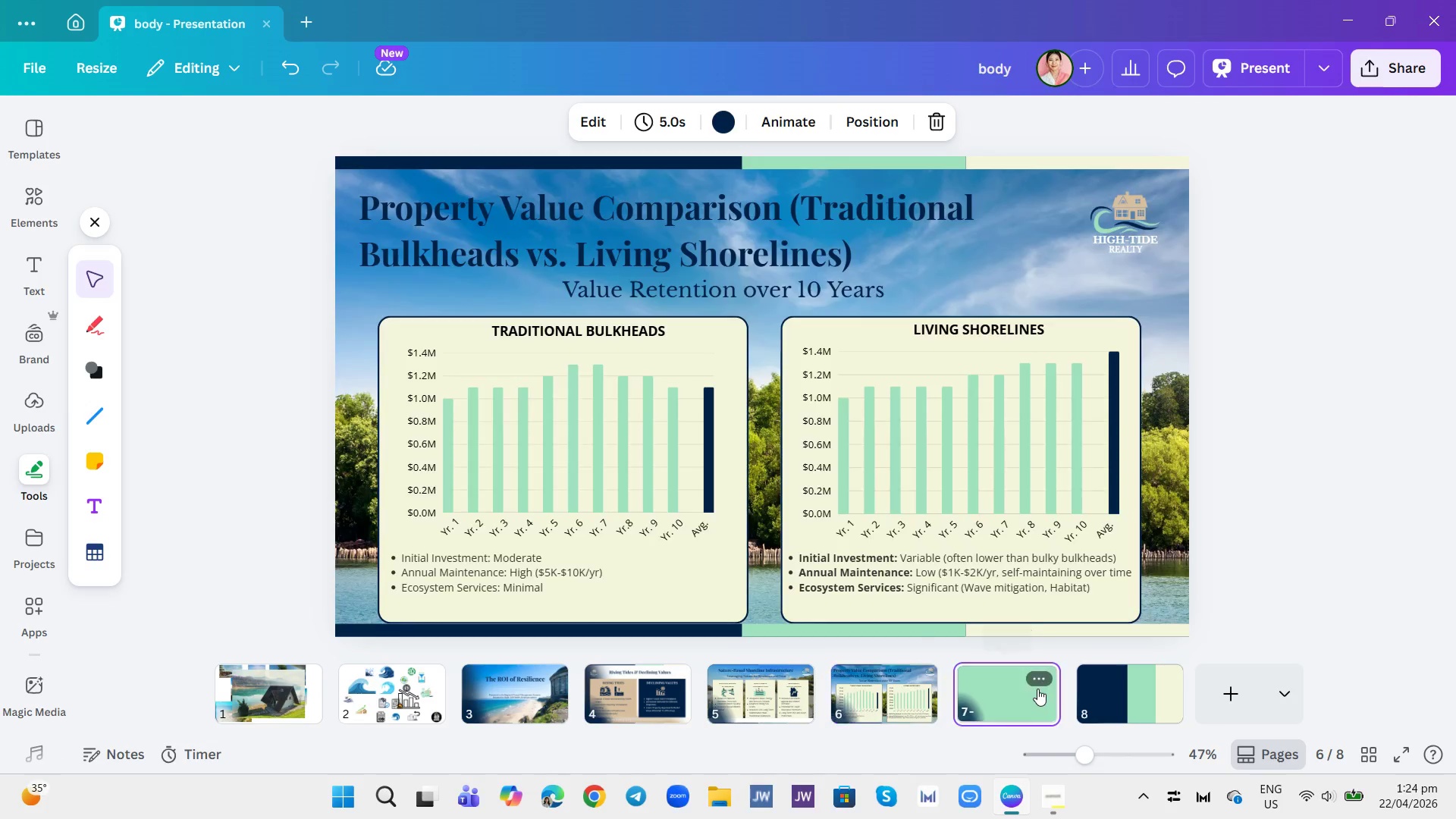 
left_click([774, 606])
 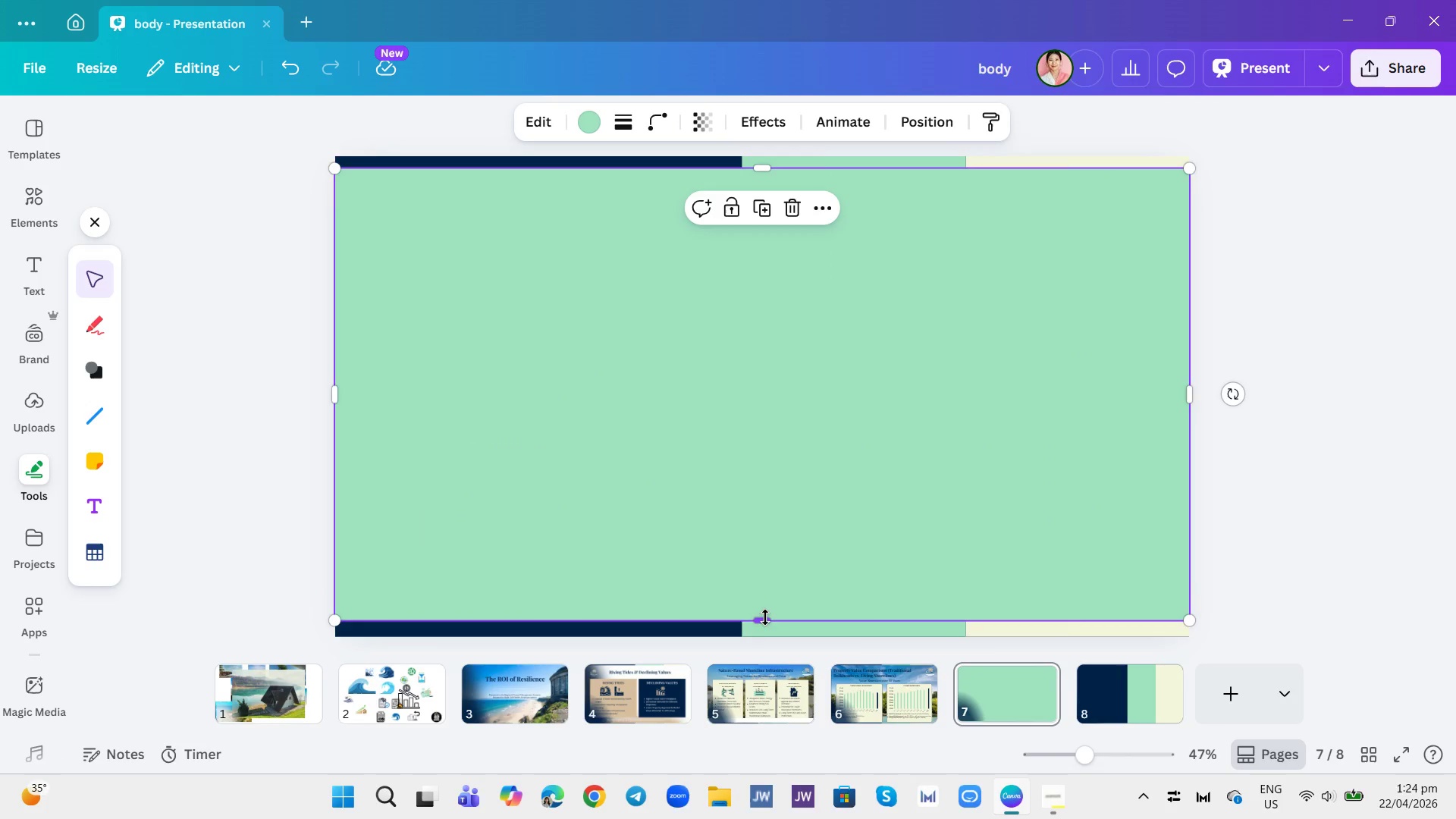 
left_click_drag(start_coordinate=[767, 616], to_coordinate=[773, 620])
 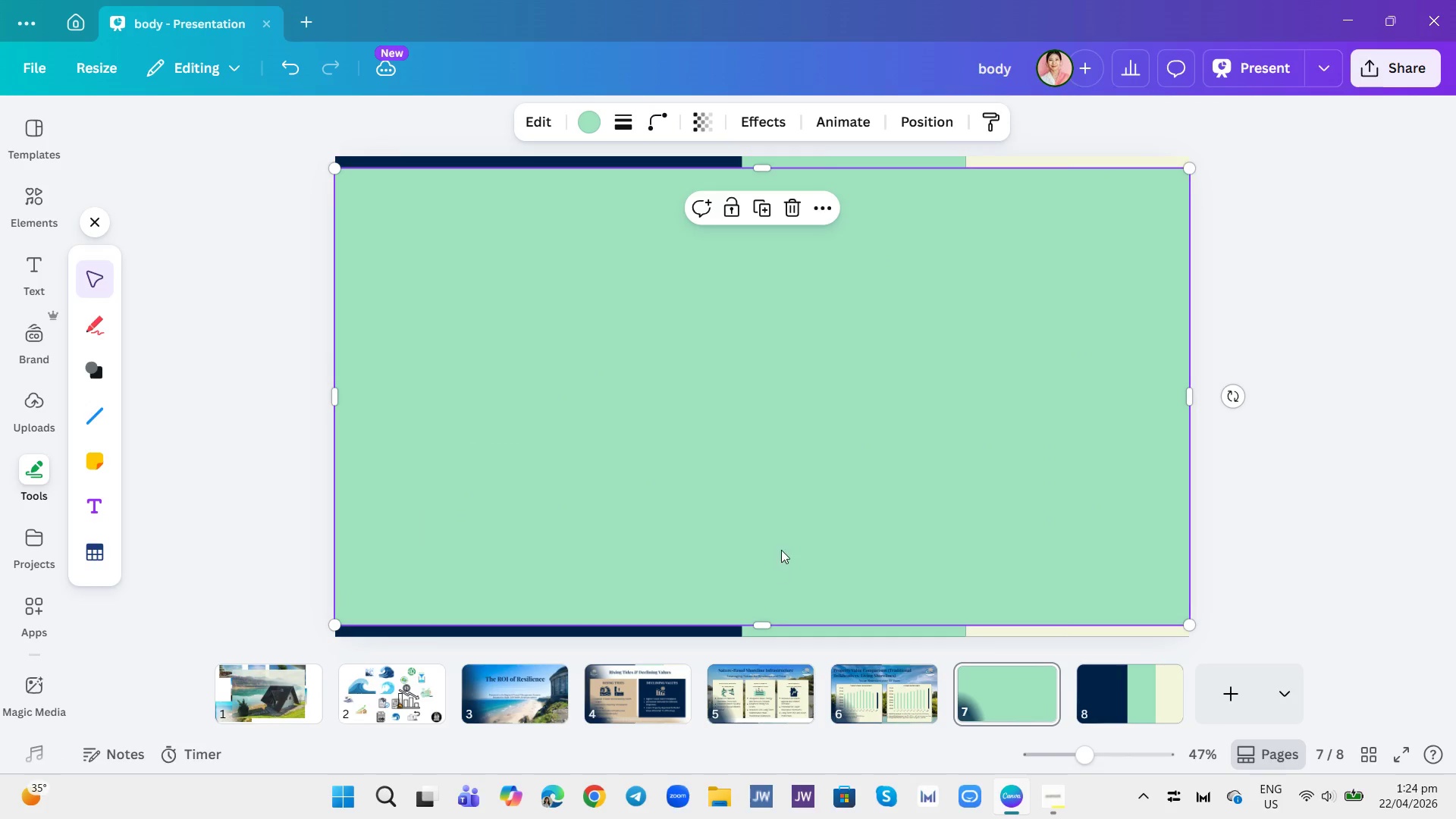 
left_click([790, 535])
 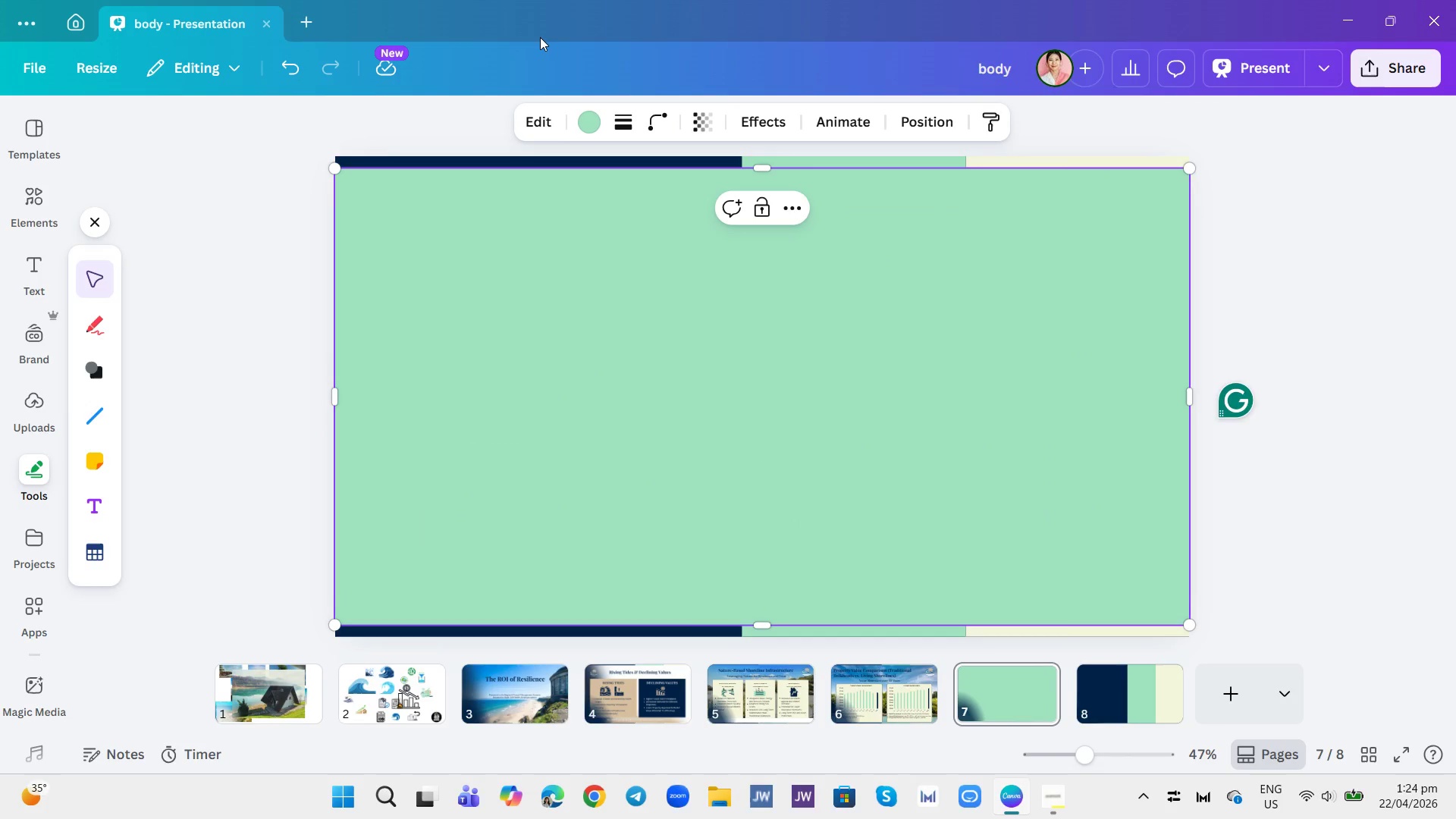 
left_click([593, 122])
 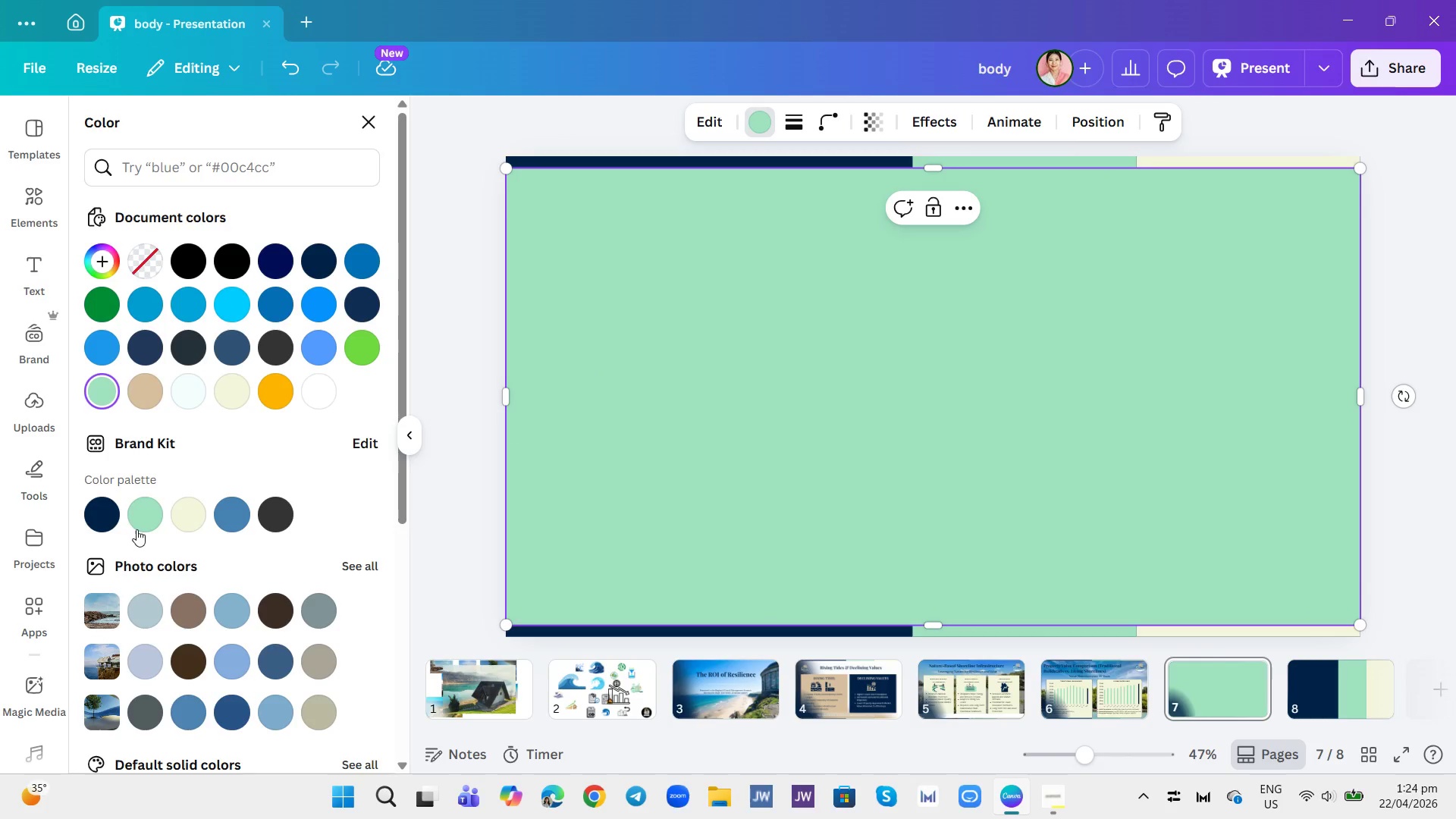 
left_click([192, 520])
 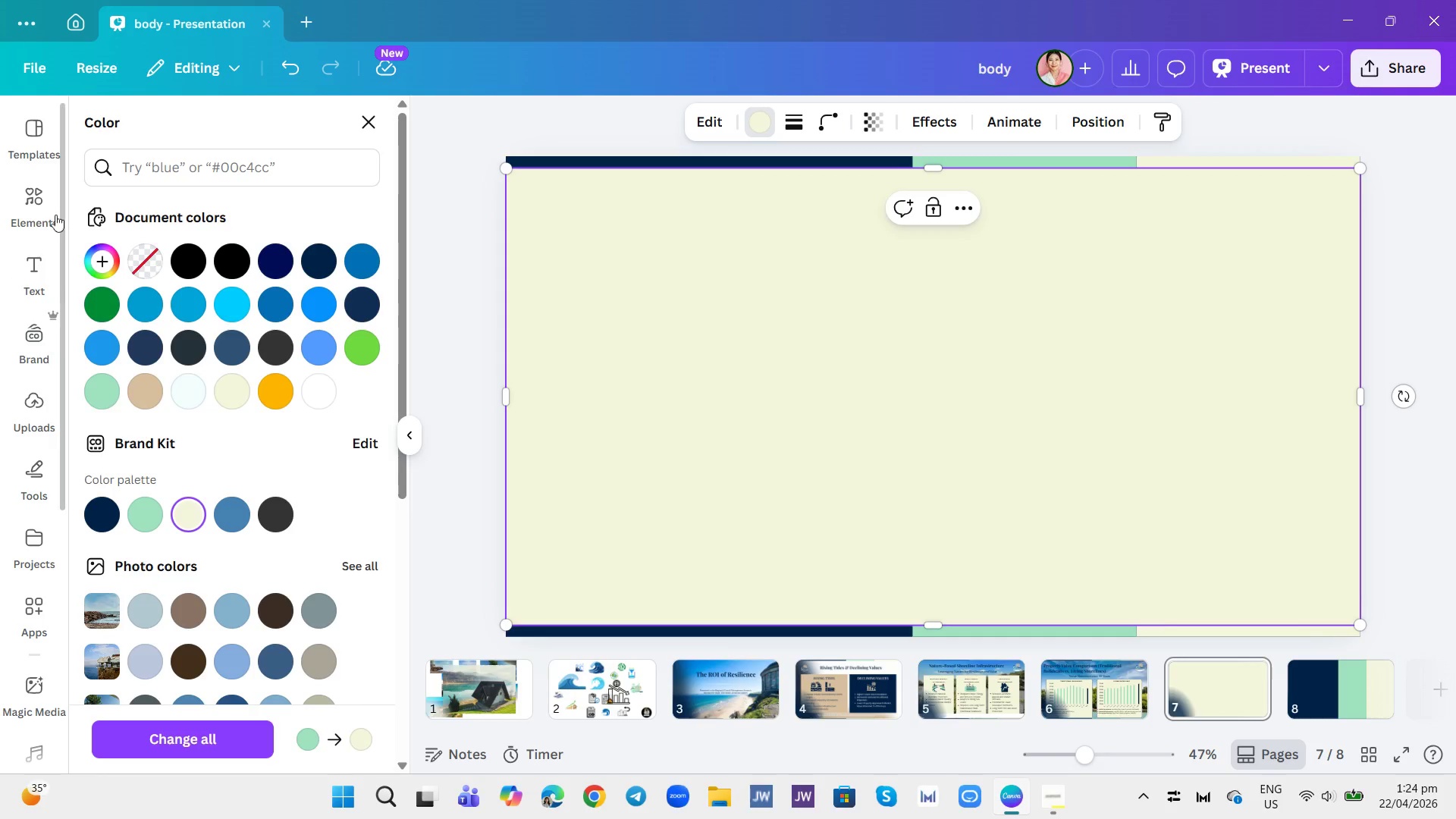 
wait(5.12)
 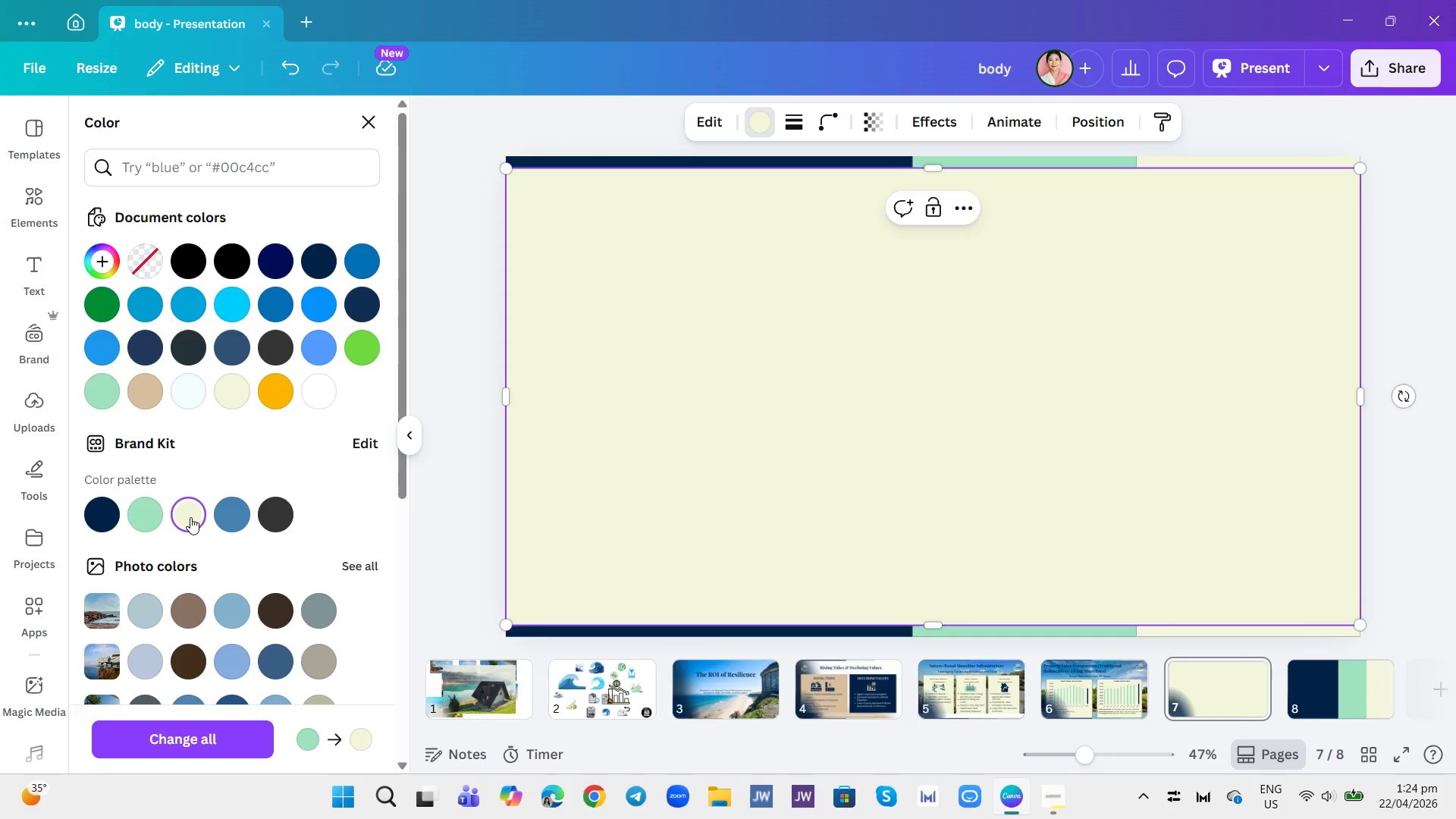 
left_click([506, 669])
 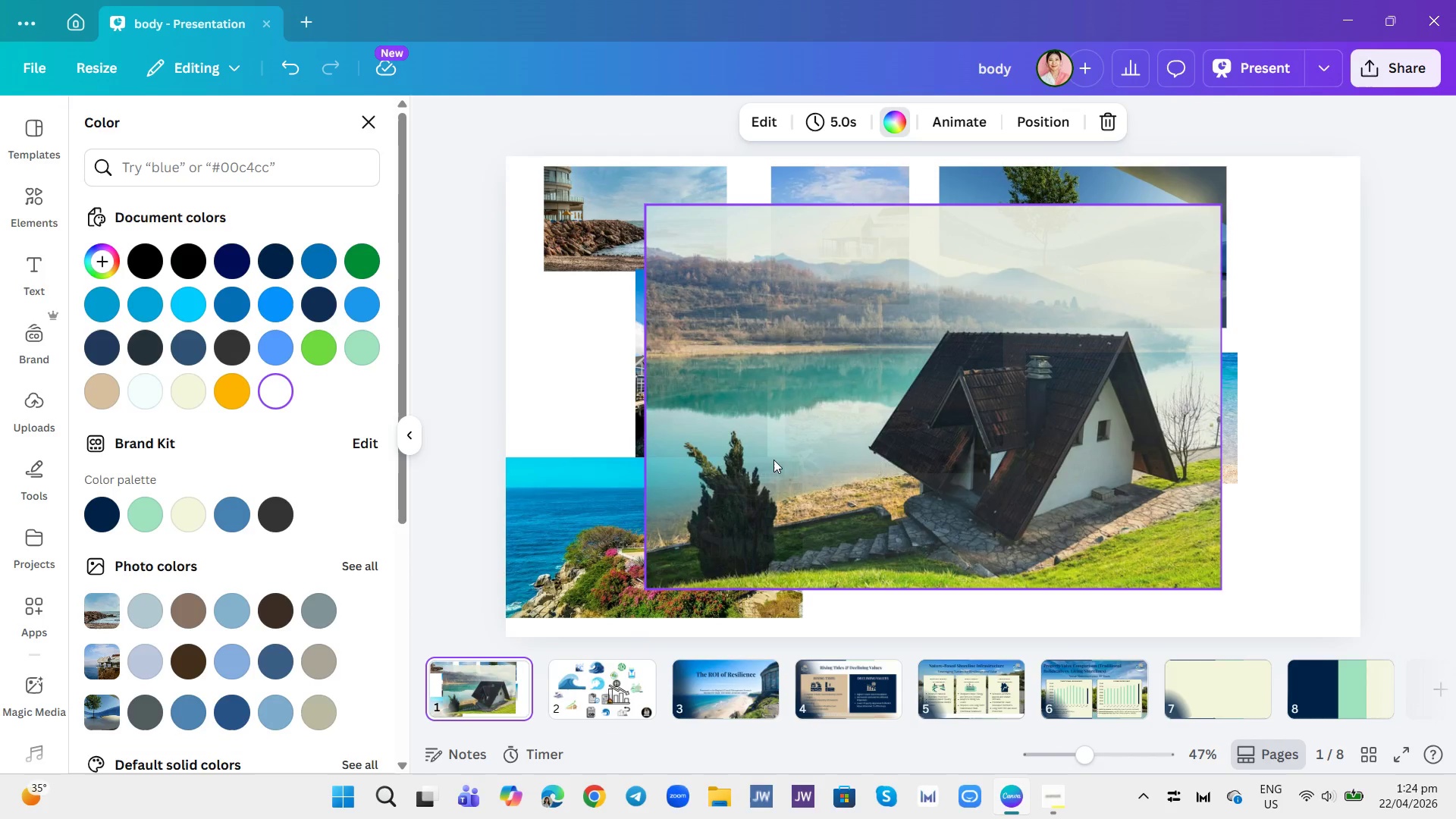 
left_click_drag(start_coordinate=[885, 338], to_coordinate=[1206, 678])
 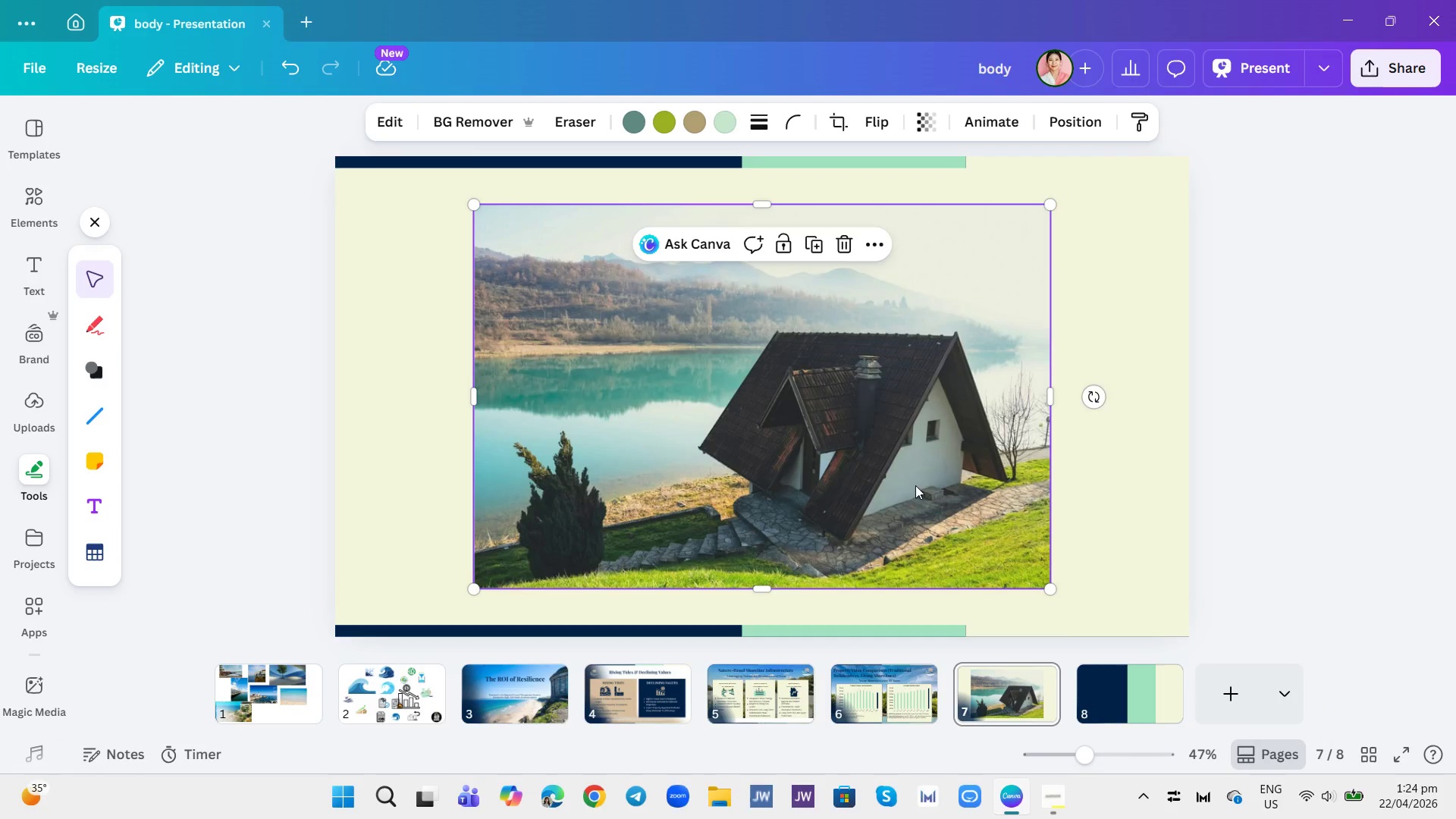 
left_click_drag(start_coordinate=[896, 473], to_coordinate=[757, 507])
 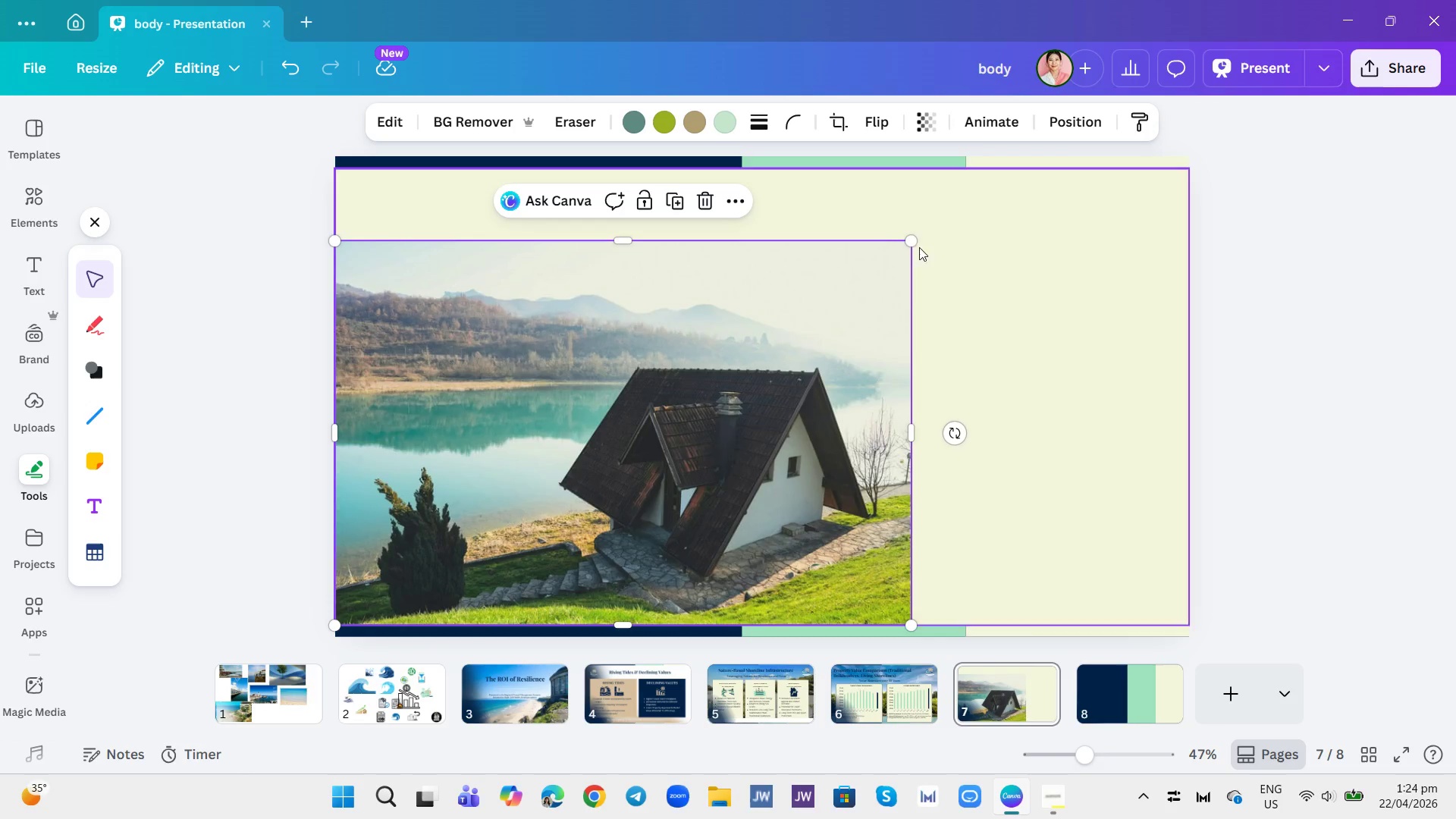 
left_click_drag(start_coordinate=[911, 243], to_coordinate=[1031, 189])
 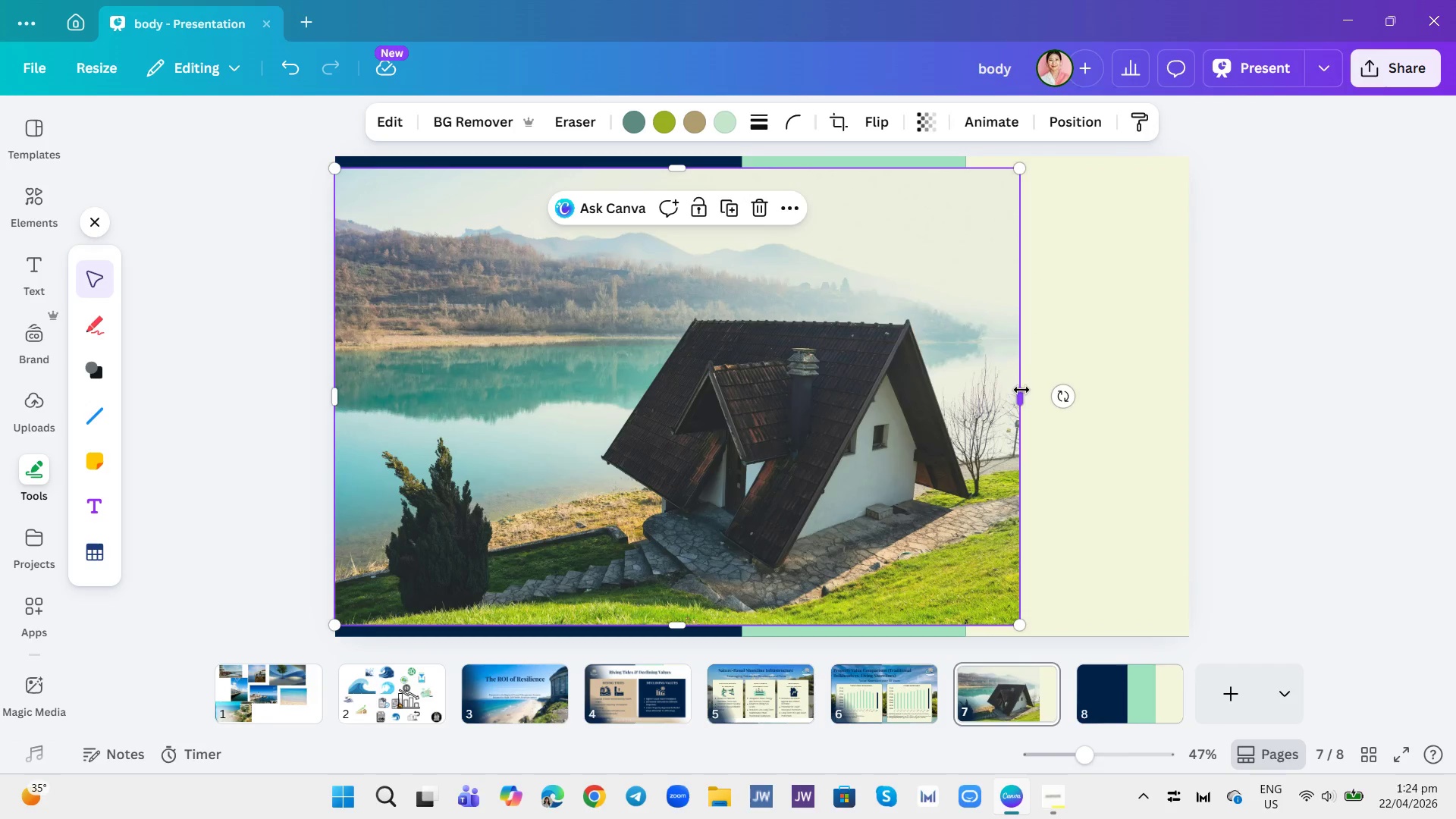 
left_click_drag(start_coordinate=[1020, 396], to_coordinate=[1188, 441])
 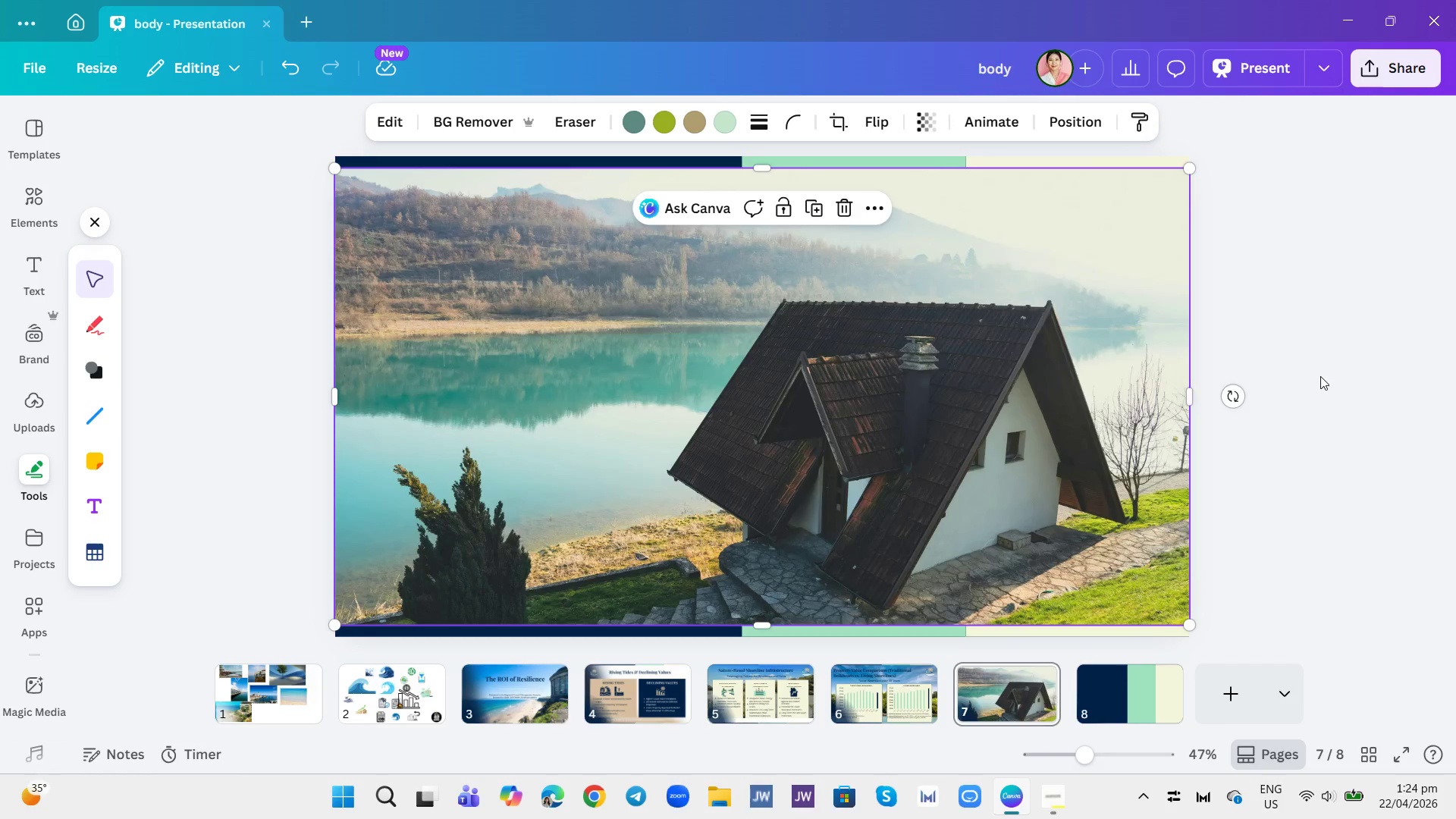 
left_click([1320, 376])
 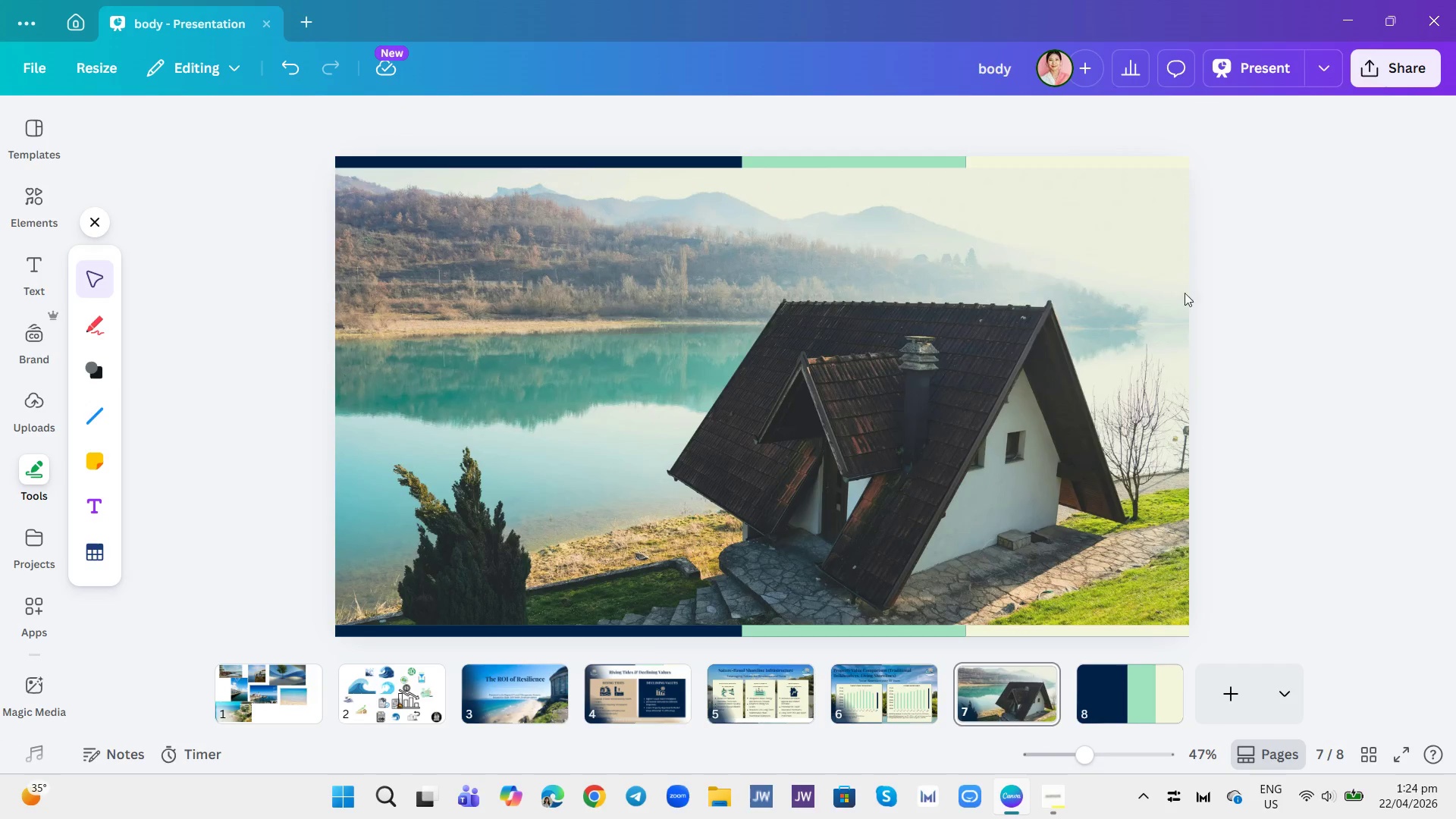 
left_click([995, 234])
 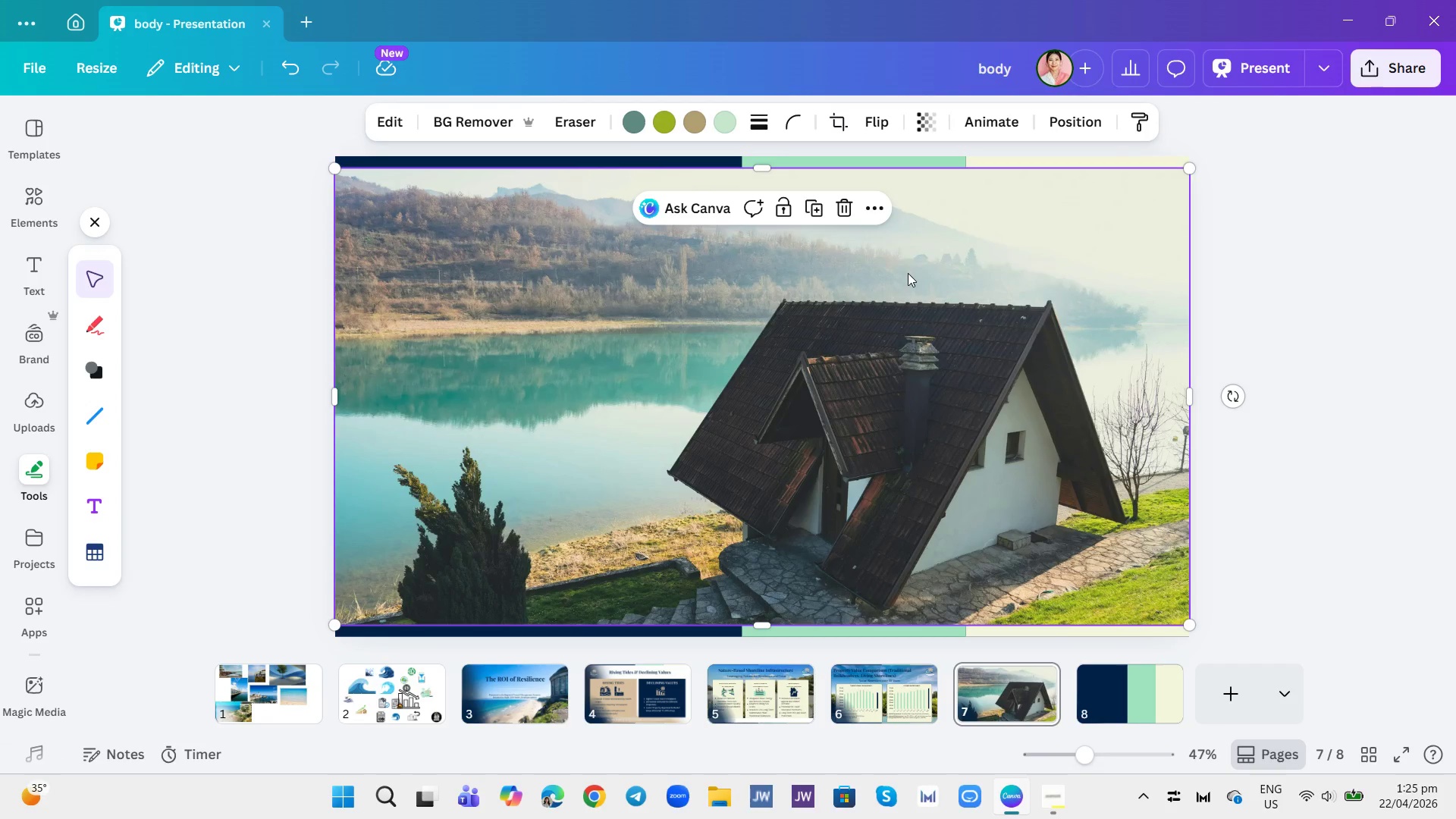 
wait(7.8)
 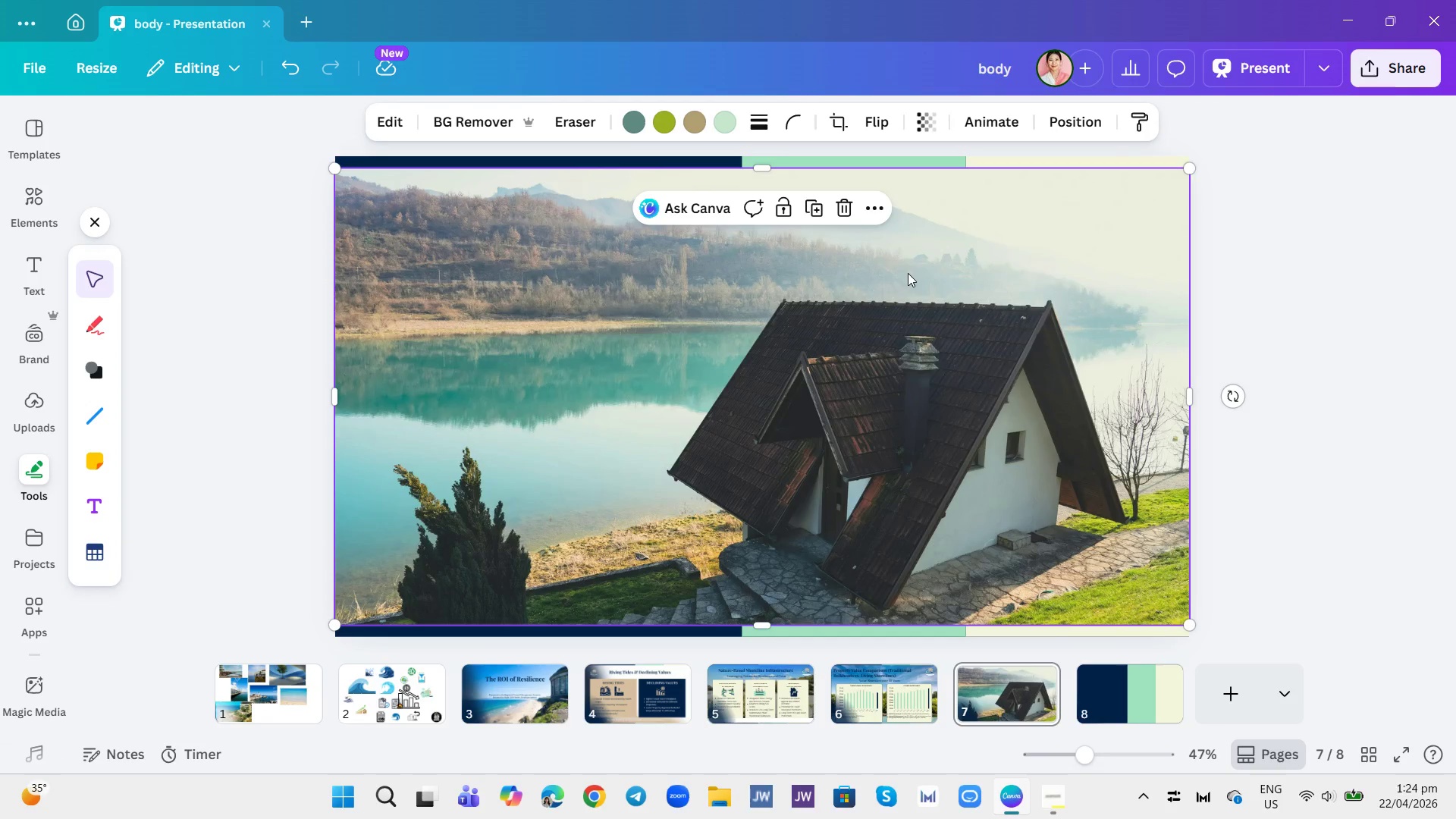 
left_click([934, 124])
 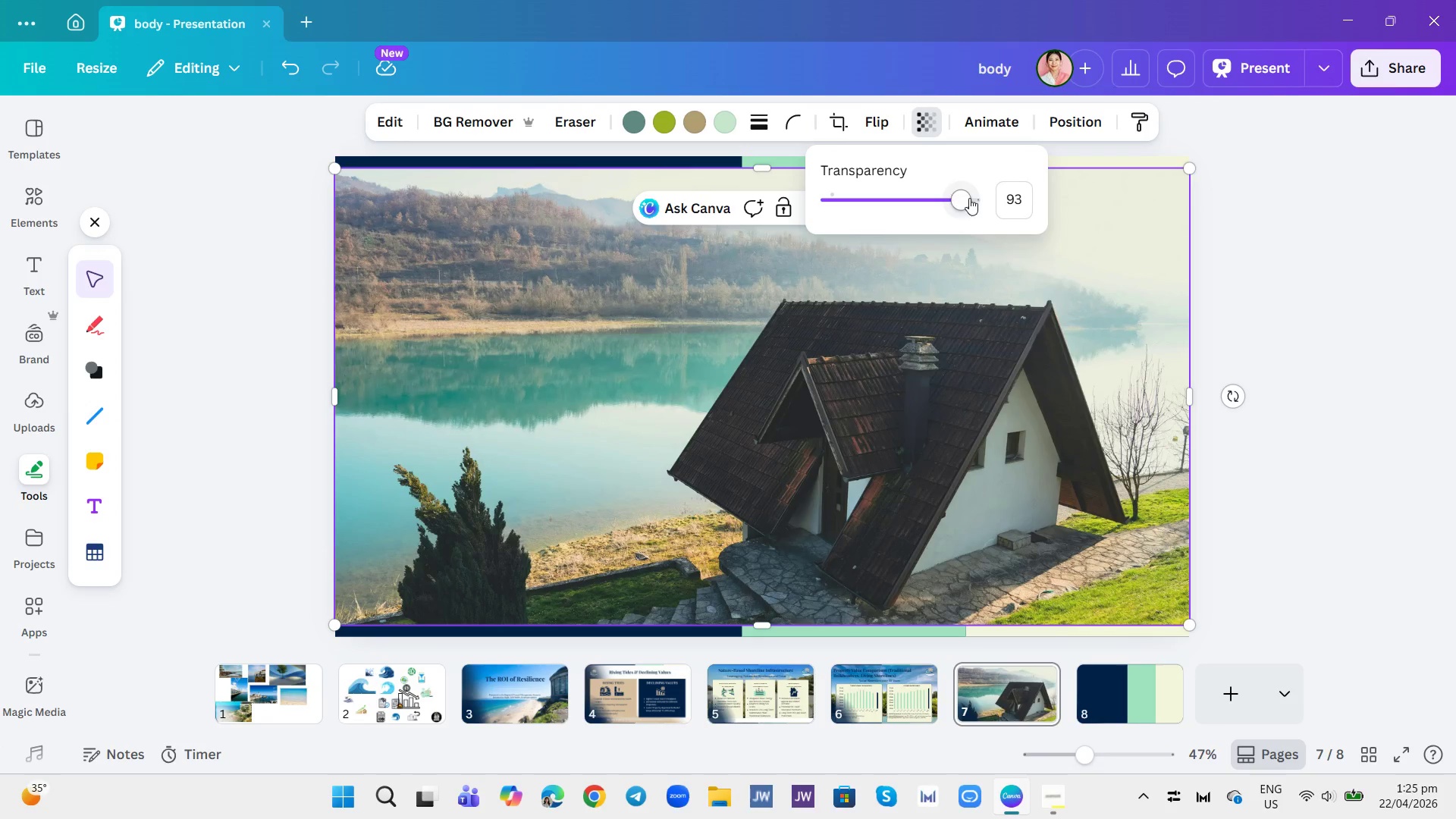 
left_click_drag(start_coordinate=[969, 198], to_coordinate=[927, 199])
 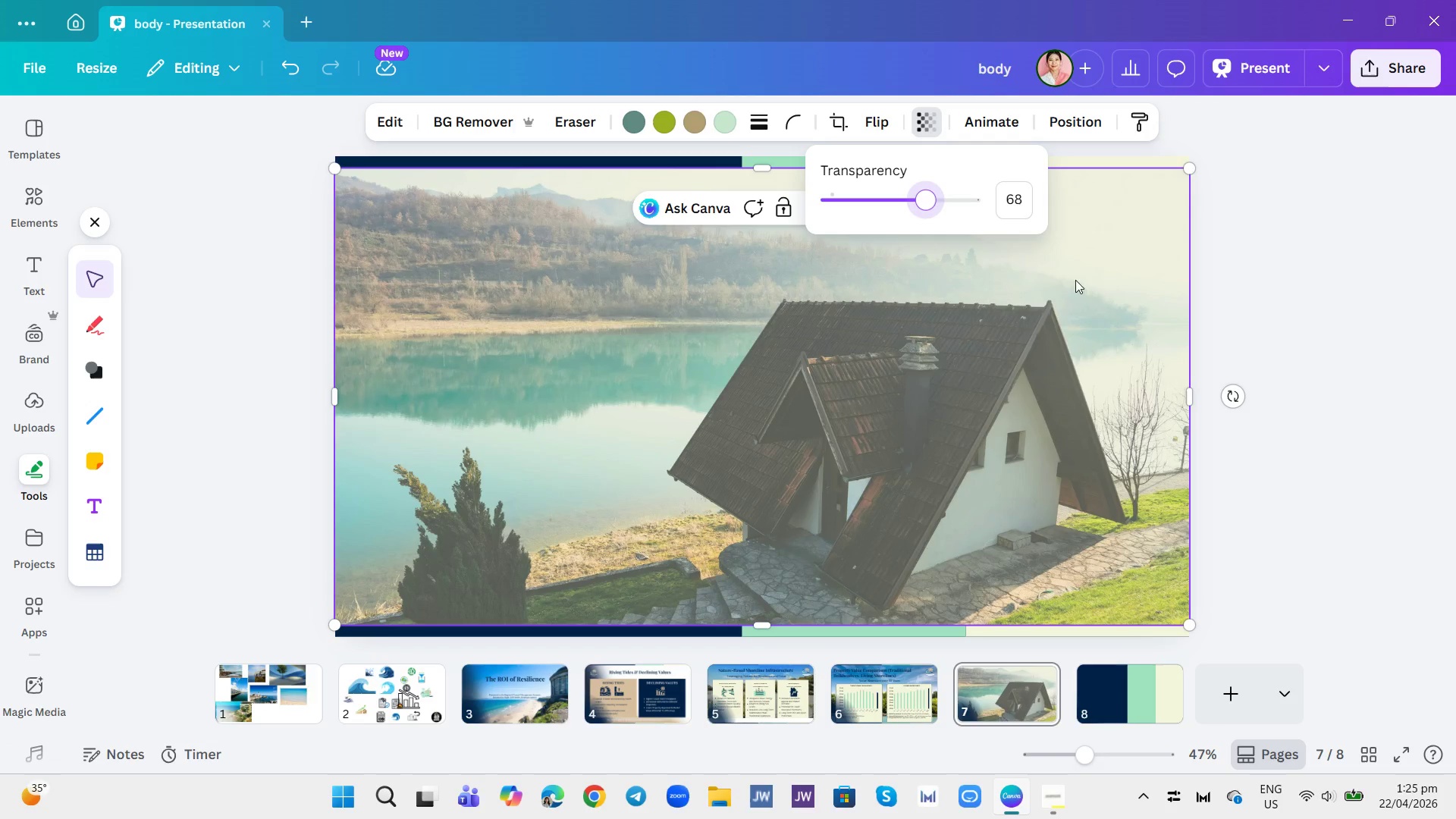 
left_click([927, 199])
 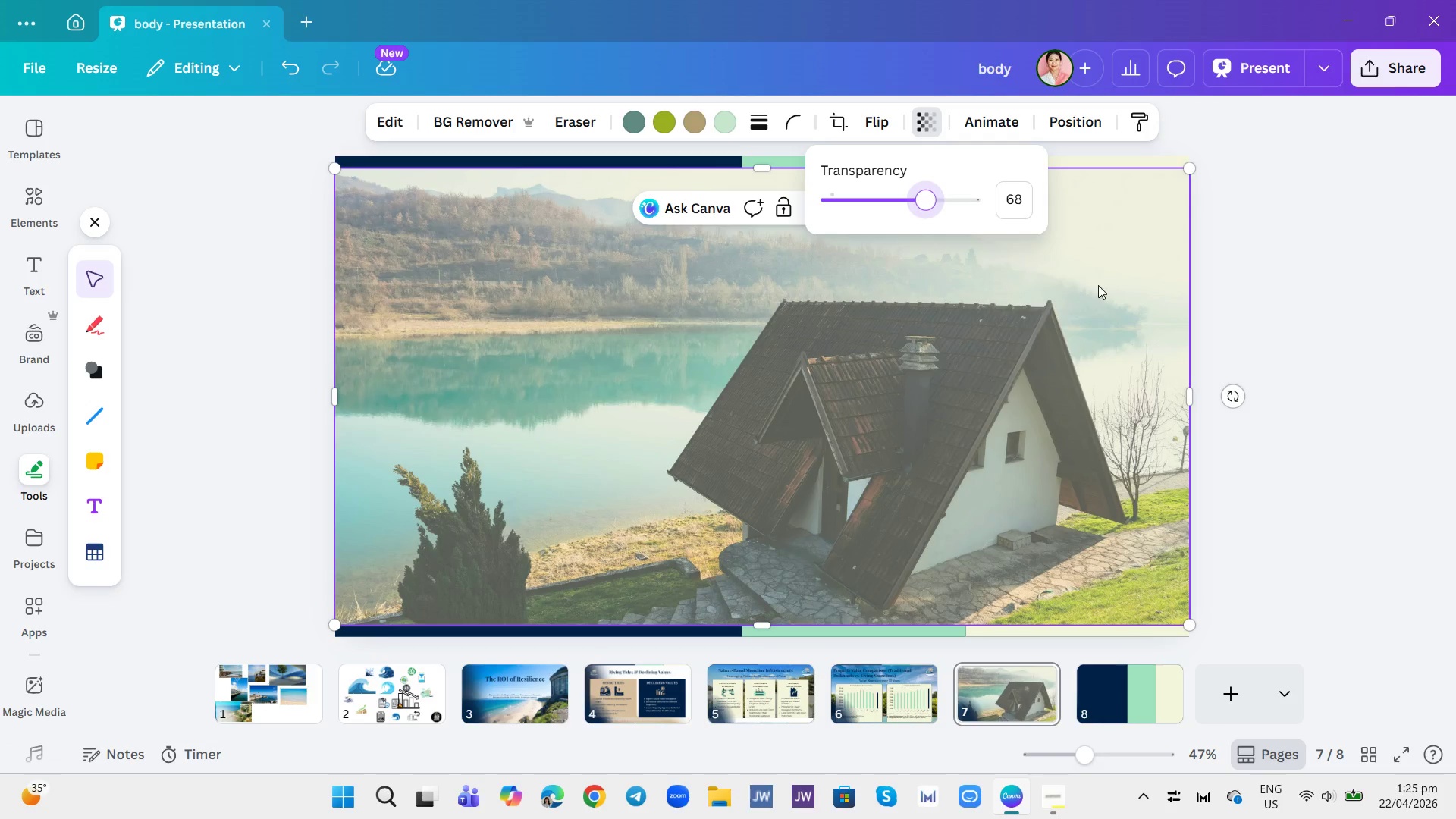 
left_click([1125, 266])
 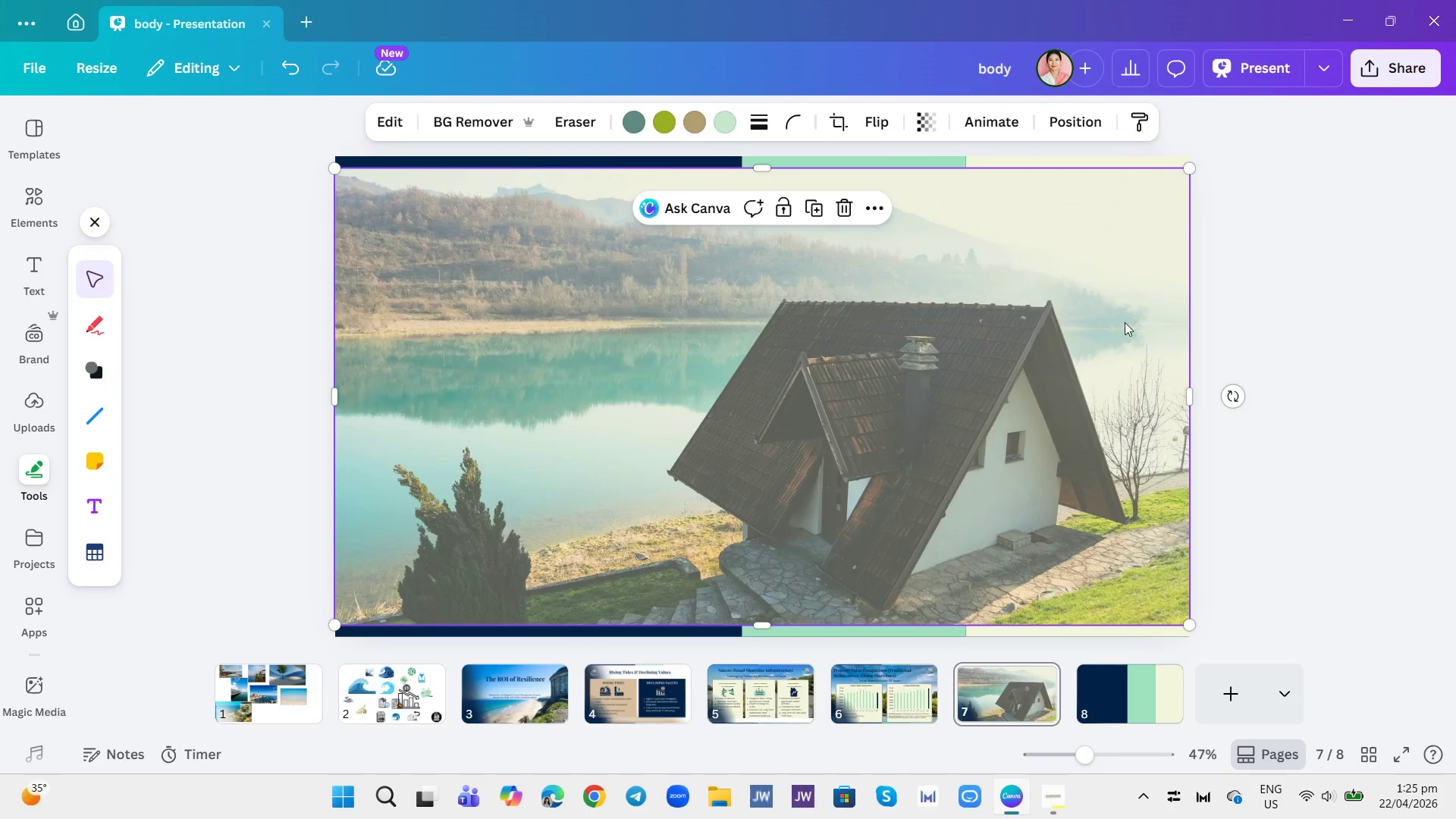 
left_click([1156, 443])
 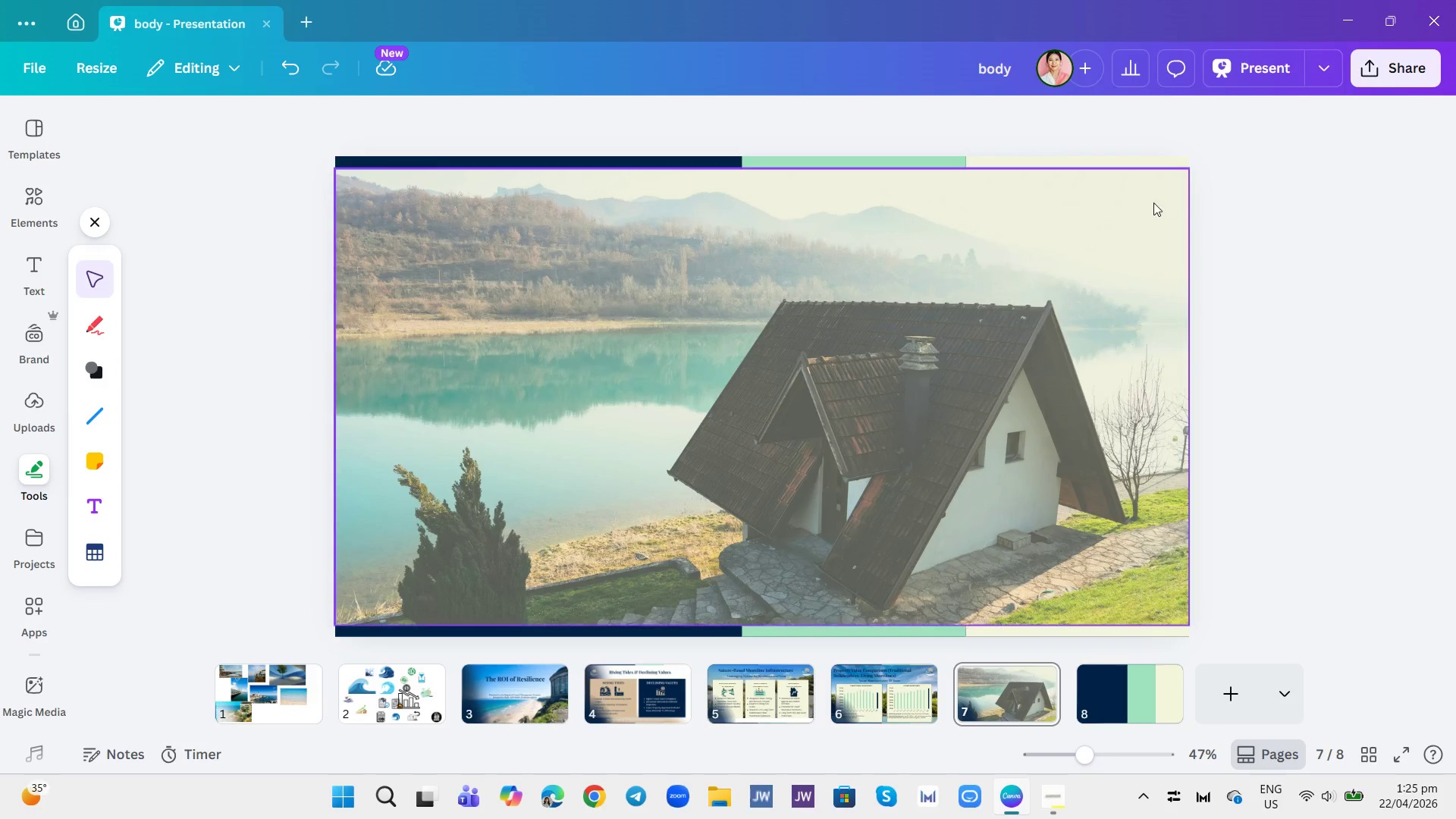 
key(Control+V)
 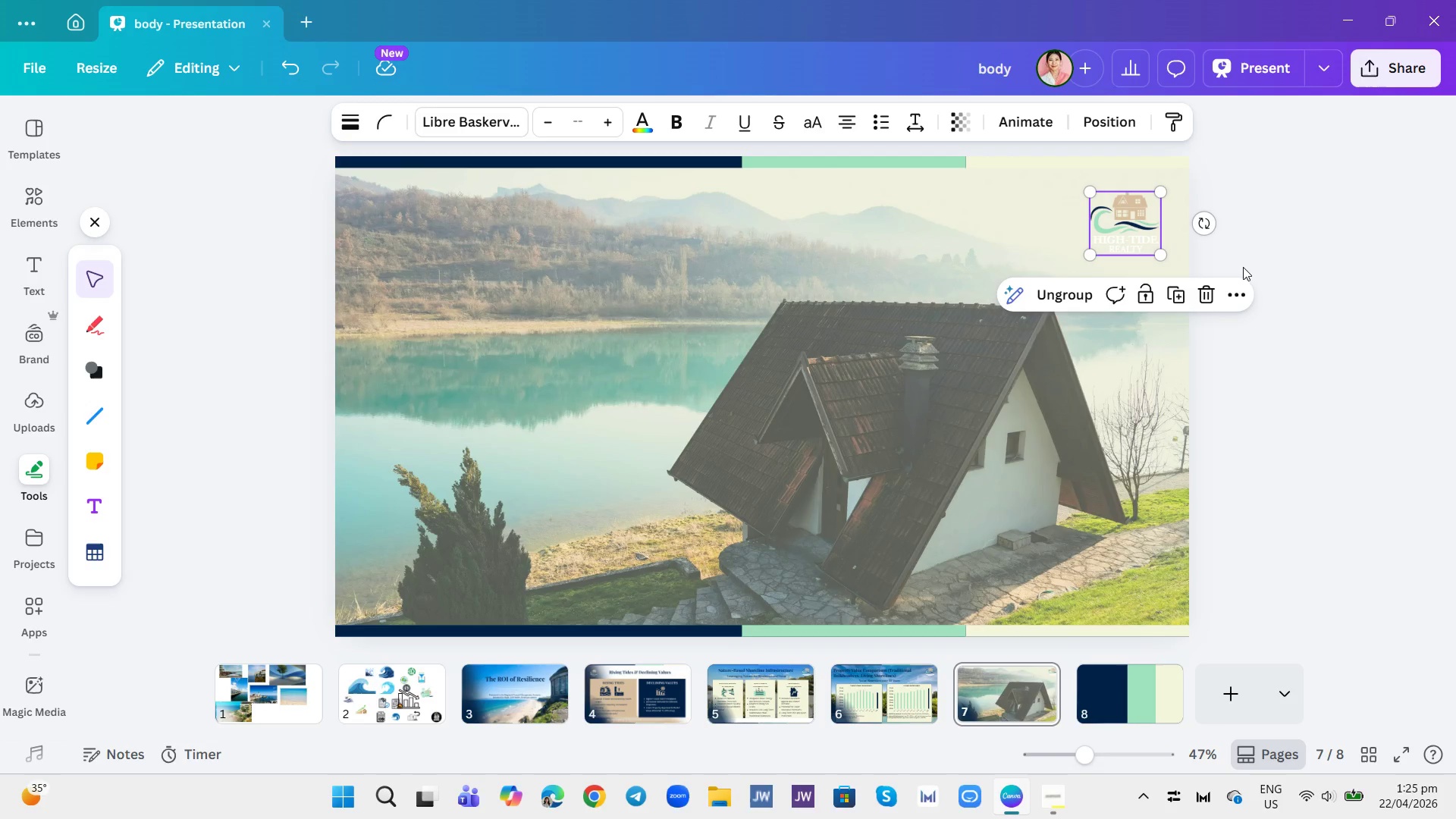 
left_click([1131, 248])
 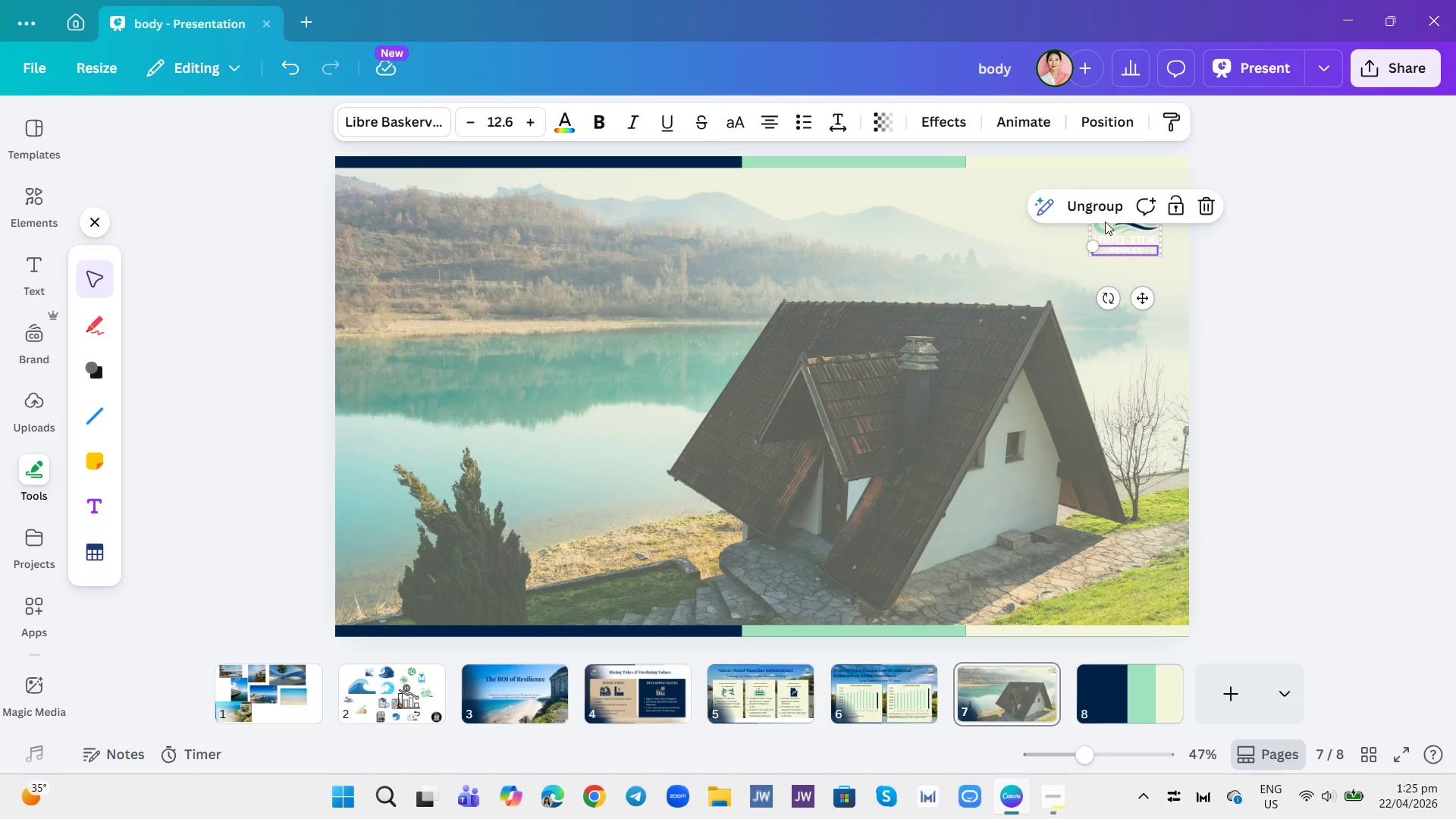 
left_click([1103, 210])
 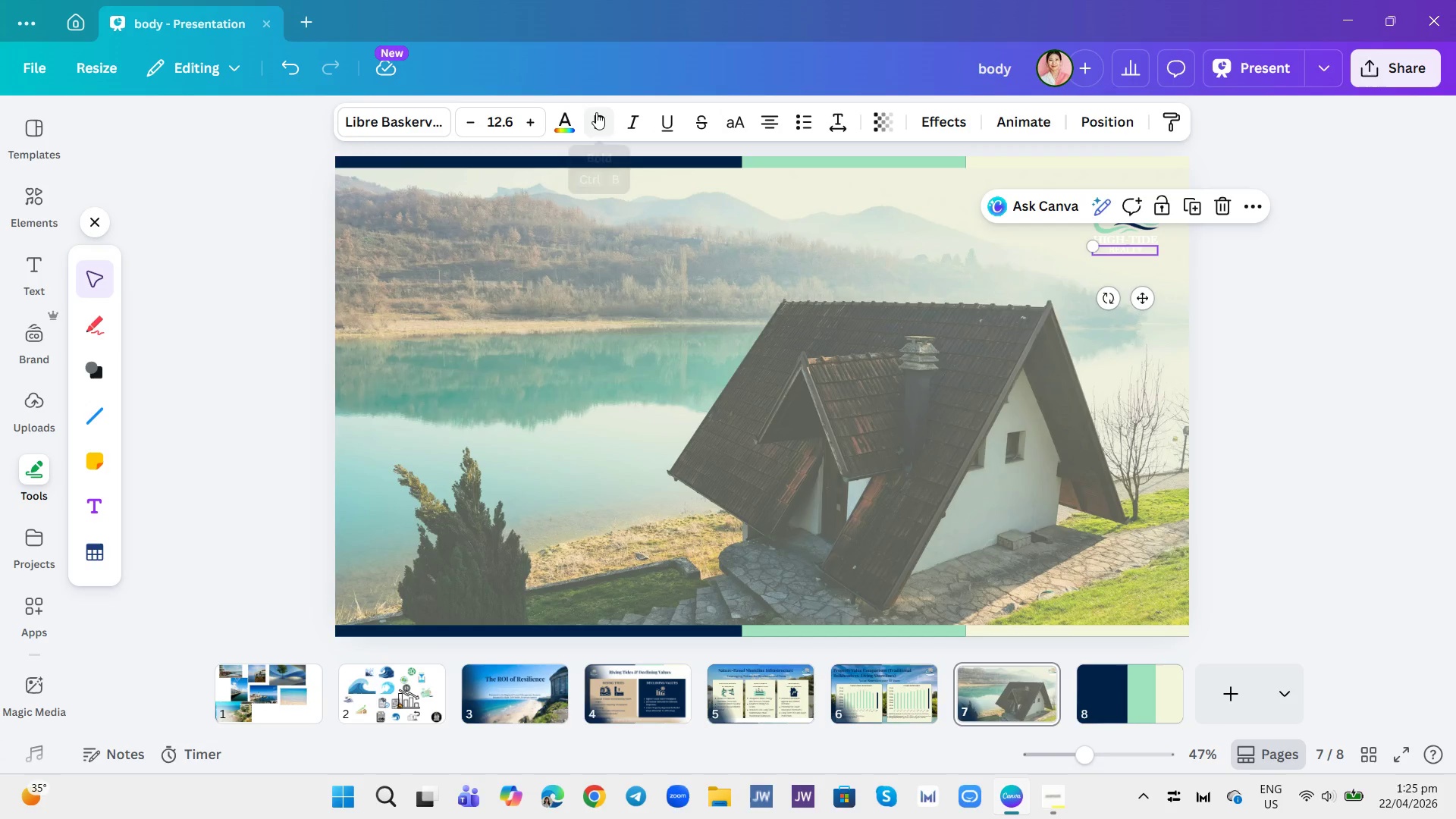 
left_click([560, 118])
 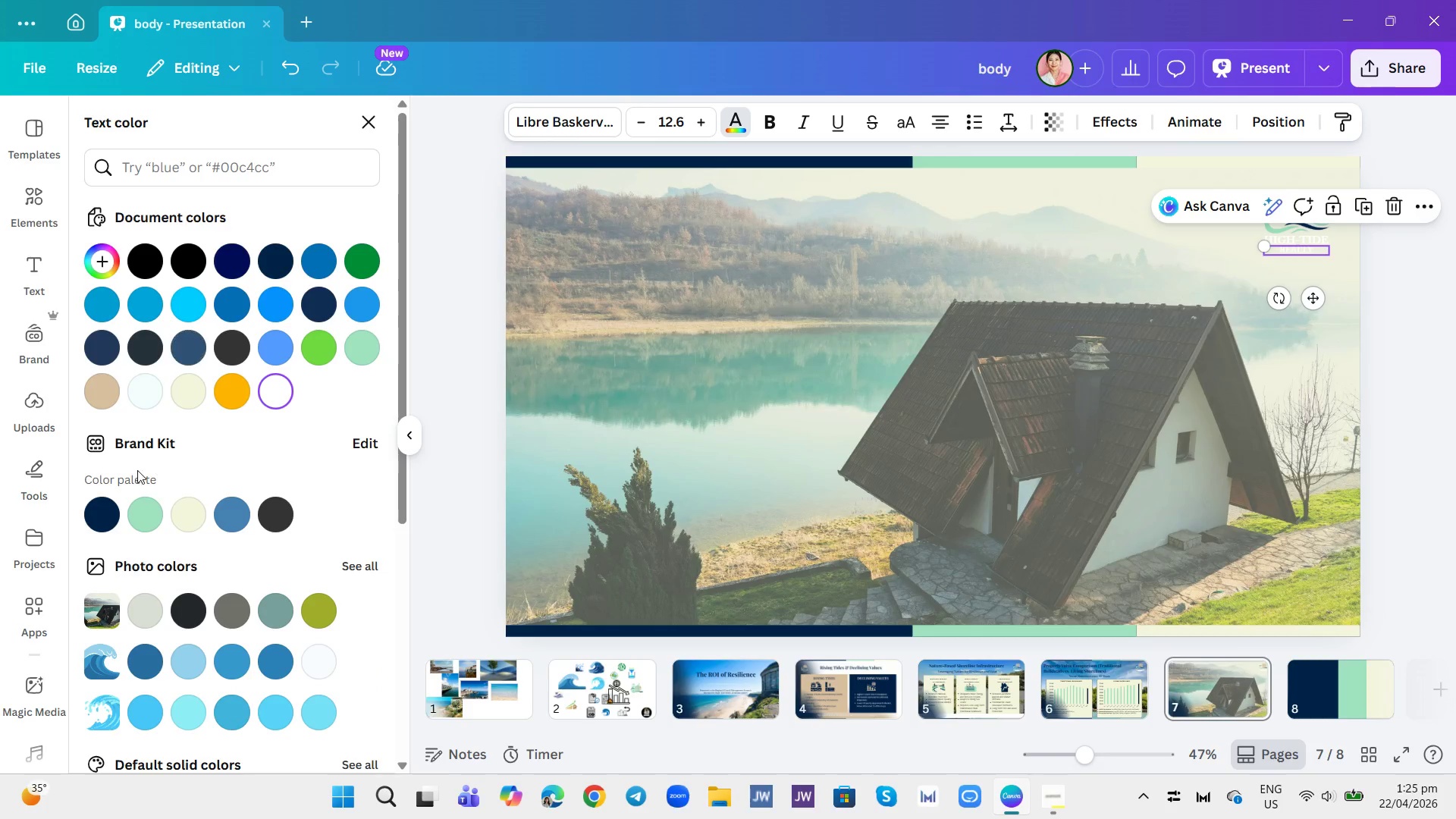 
left_click([102, 514])
 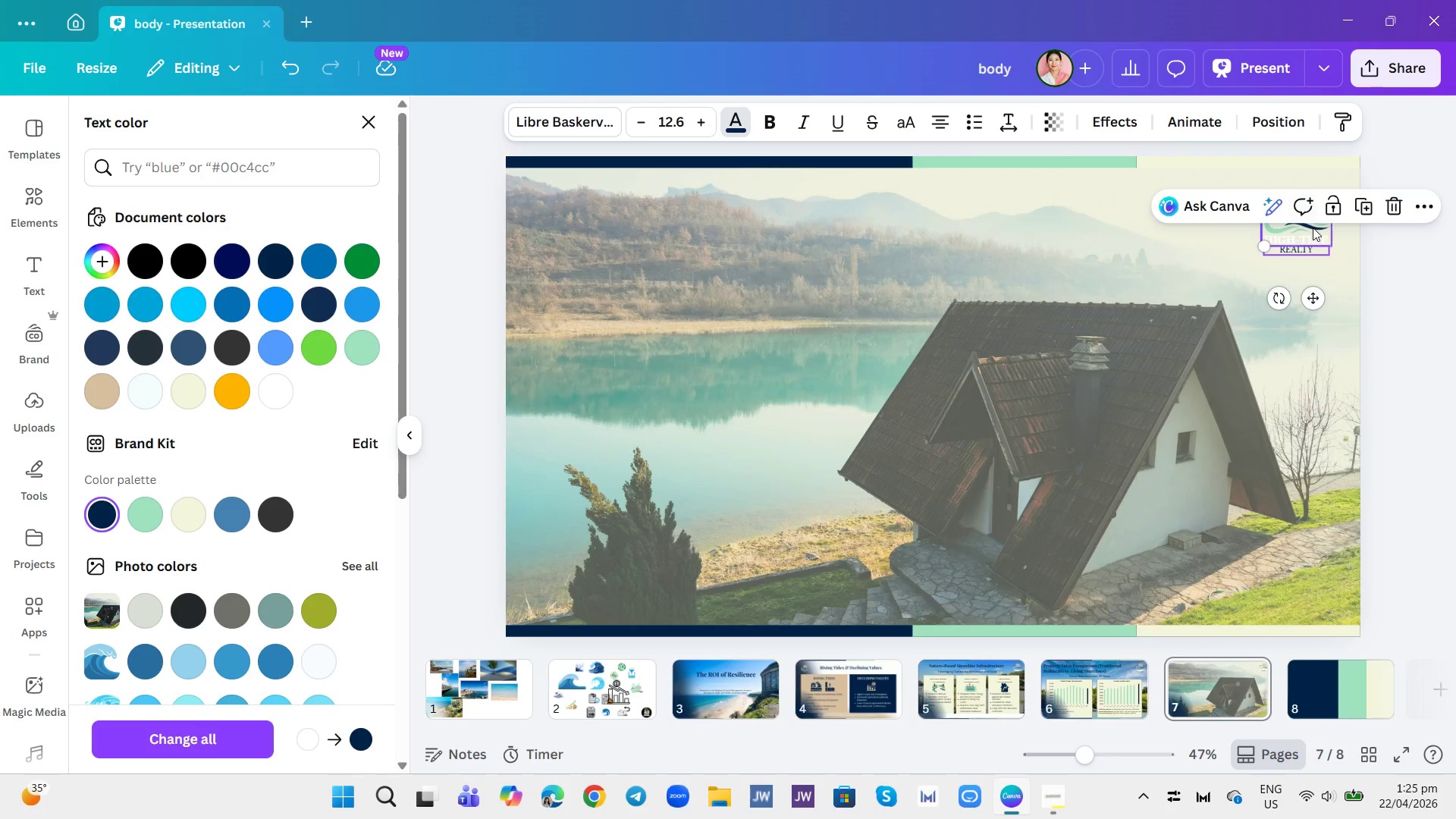 
left_click([1307, 239])
 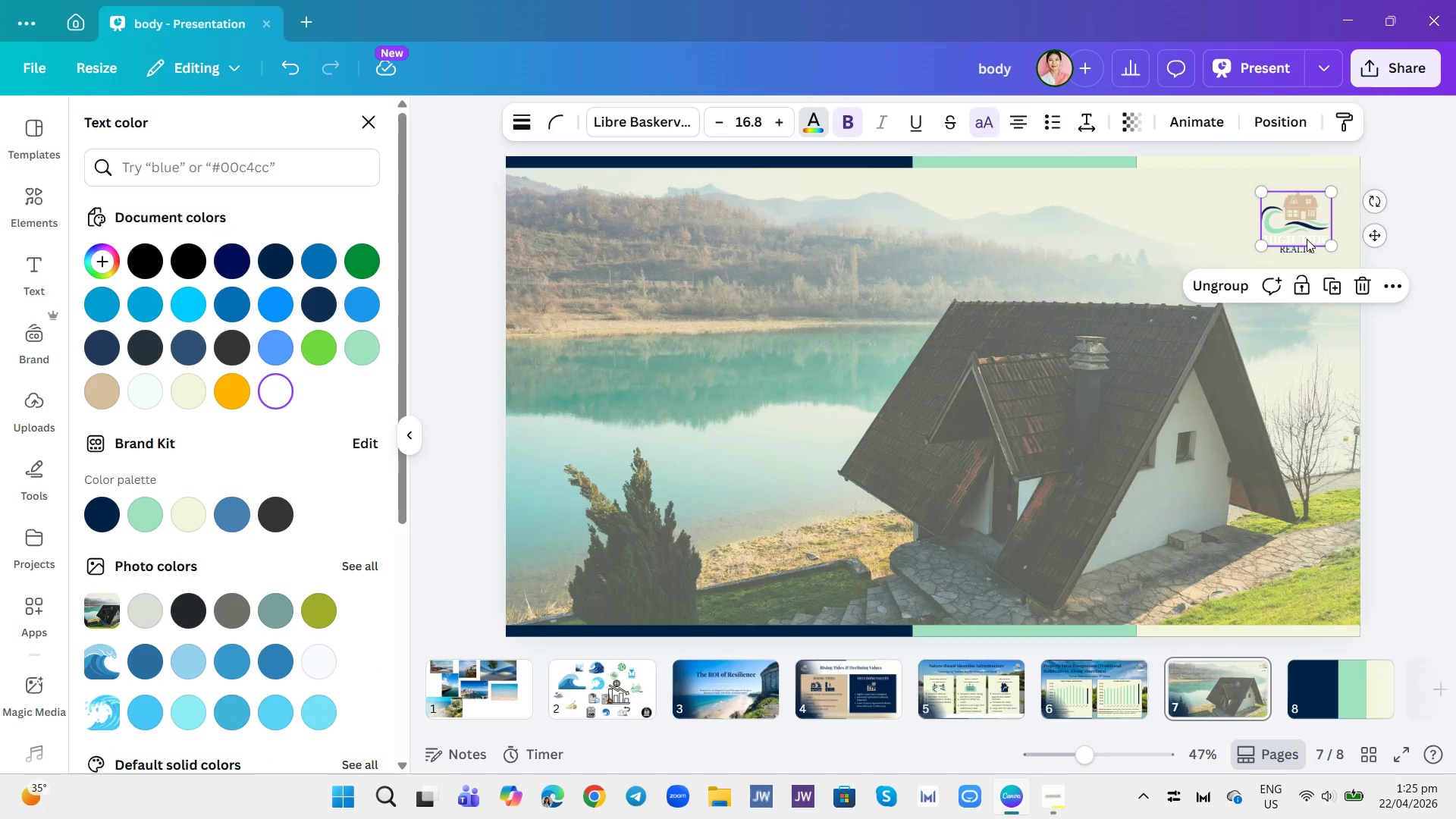 
left_click([1307, 239])
 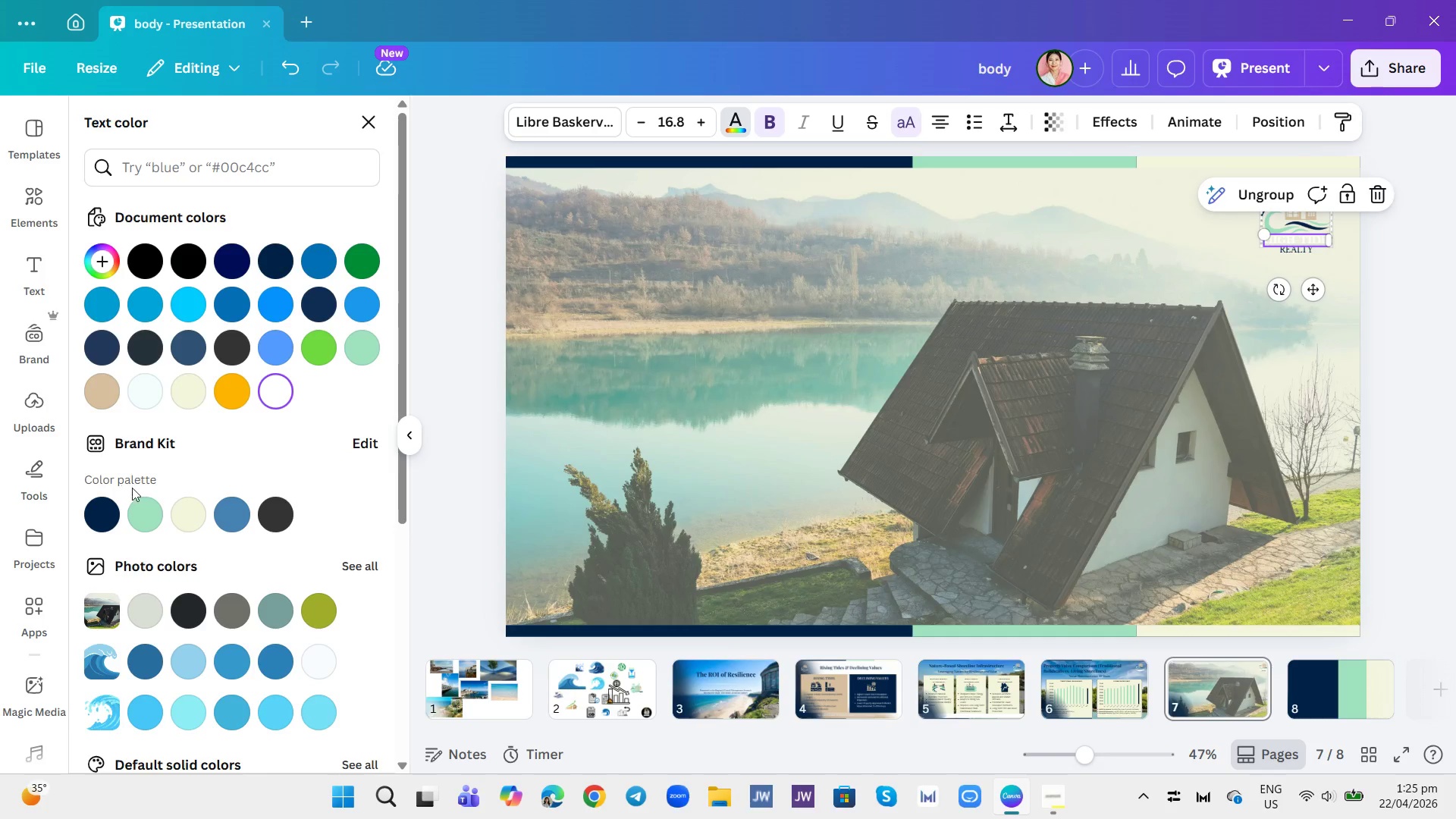 
left_click([102, 507])
 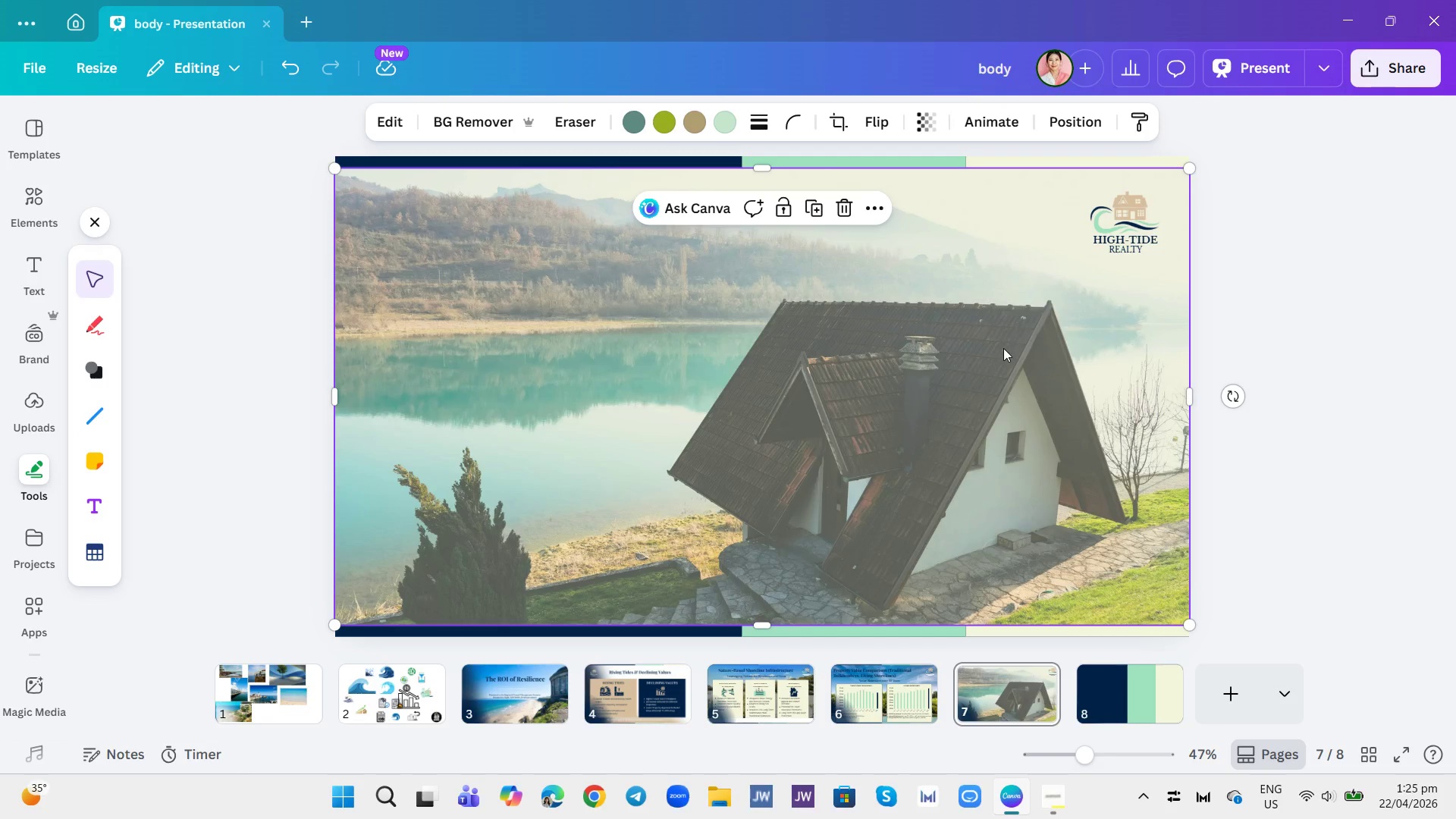 
wait(5.97)
 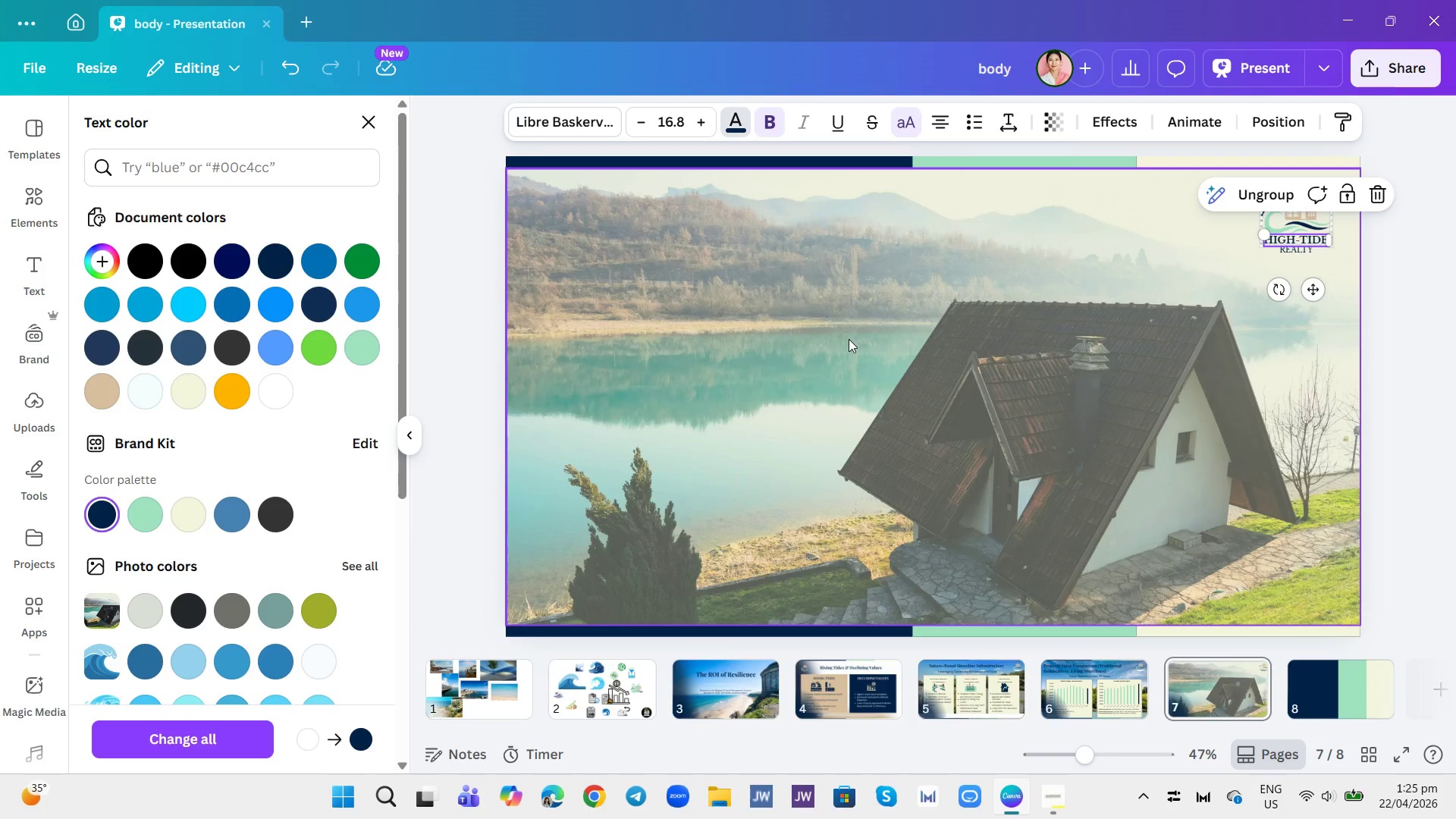 
left_click([885, 688])
 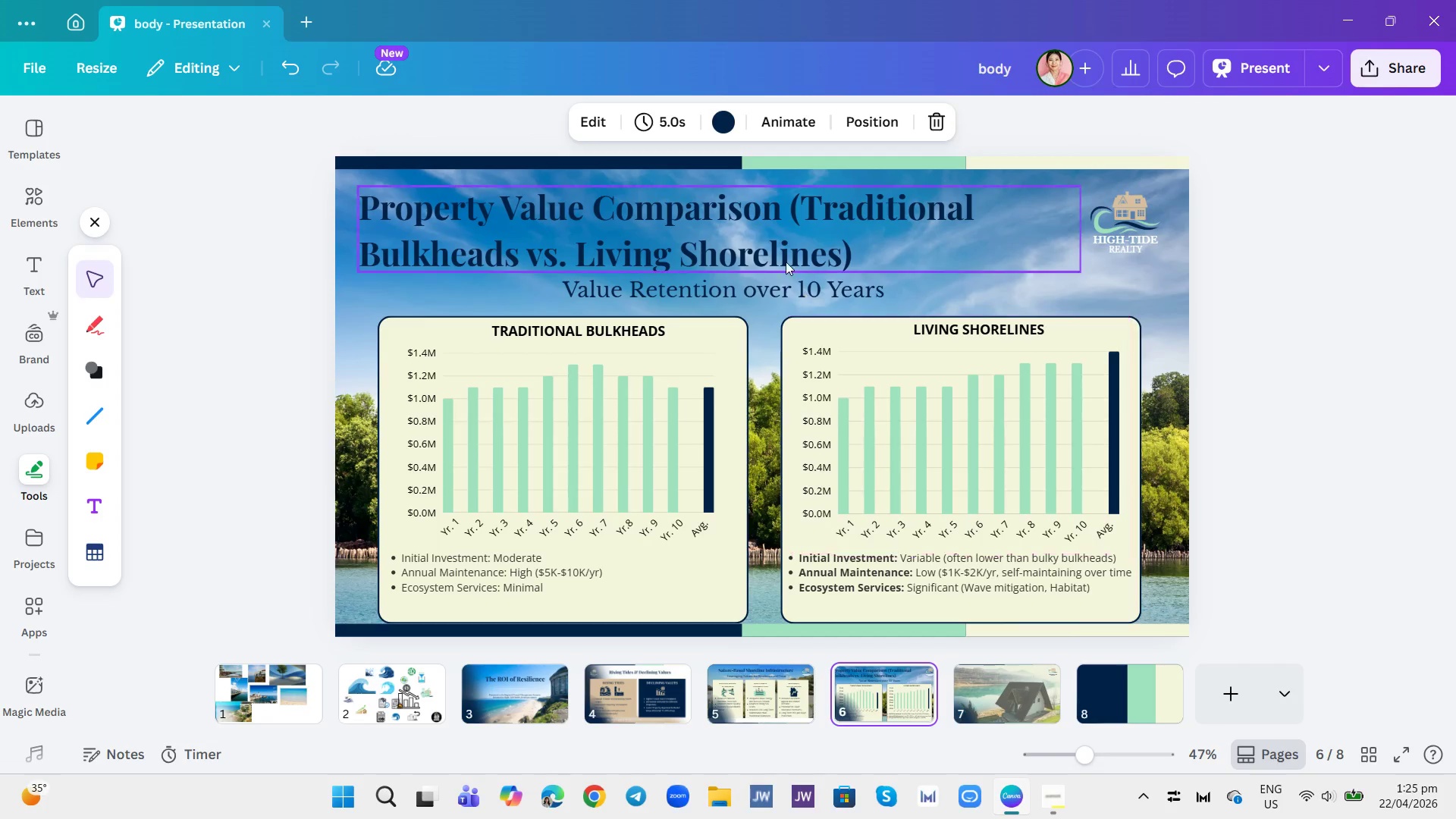 
left_click([755, 213])
 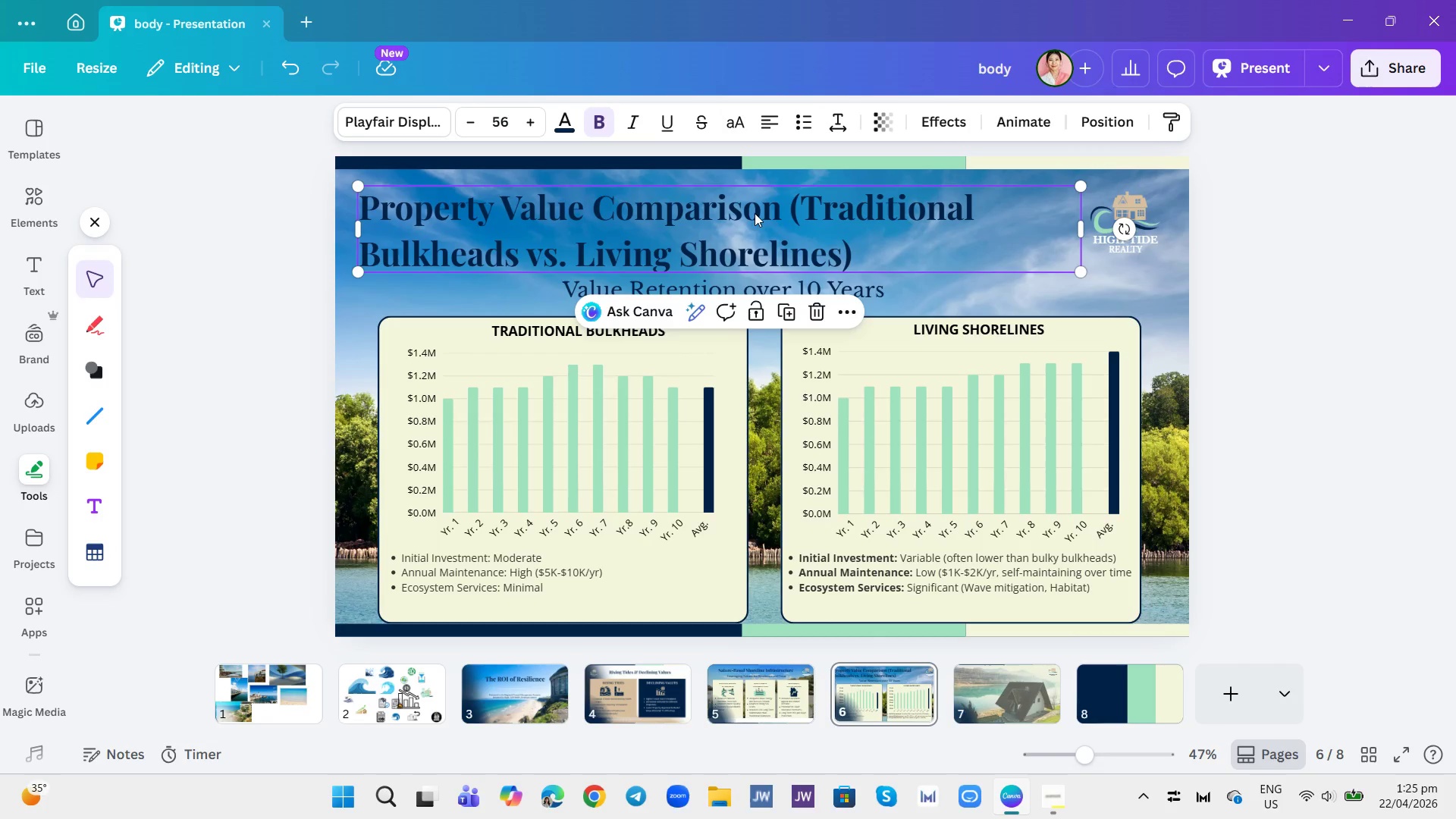 
key(Control+C)
 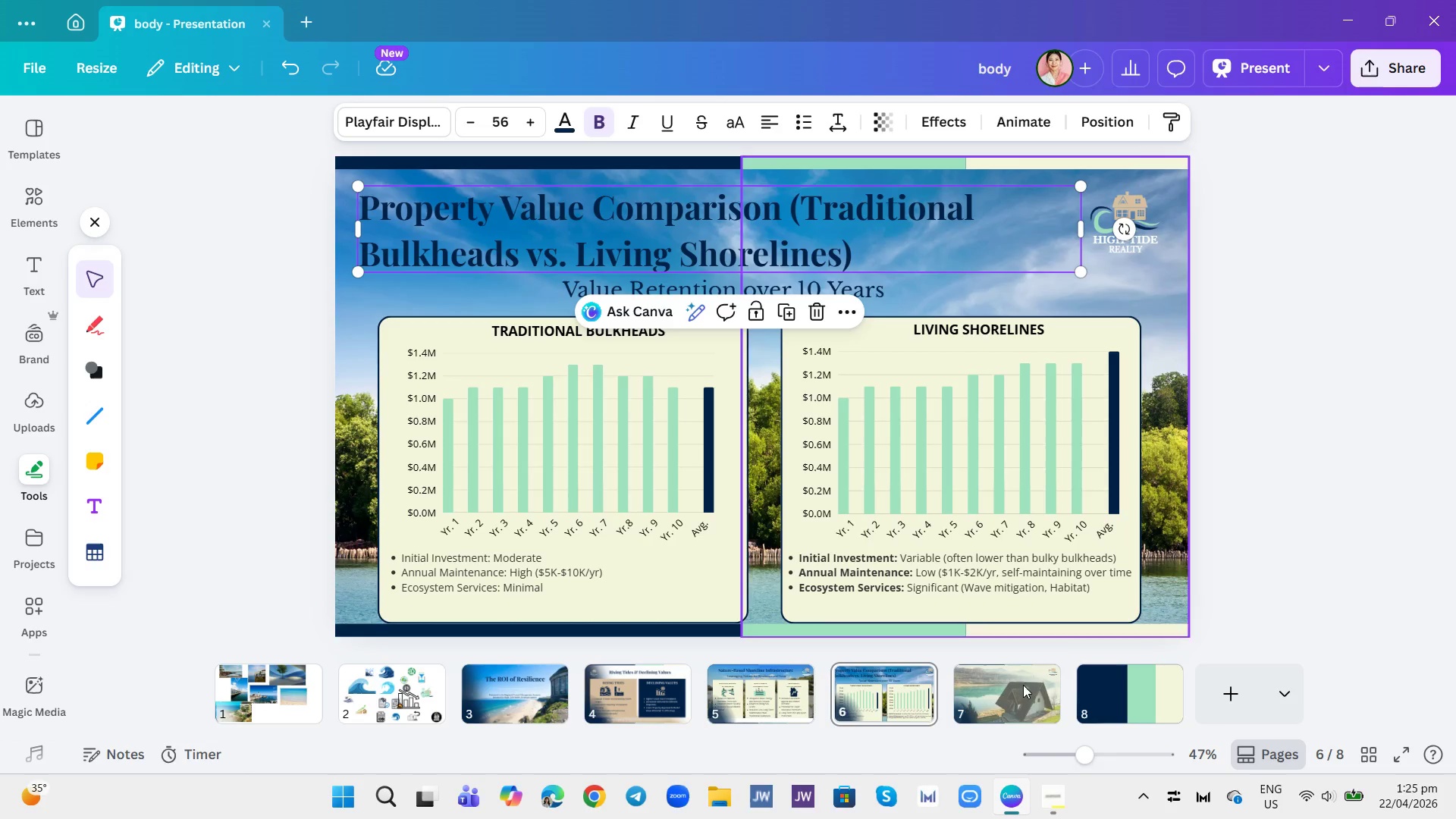 
left_click([1029, 692])
 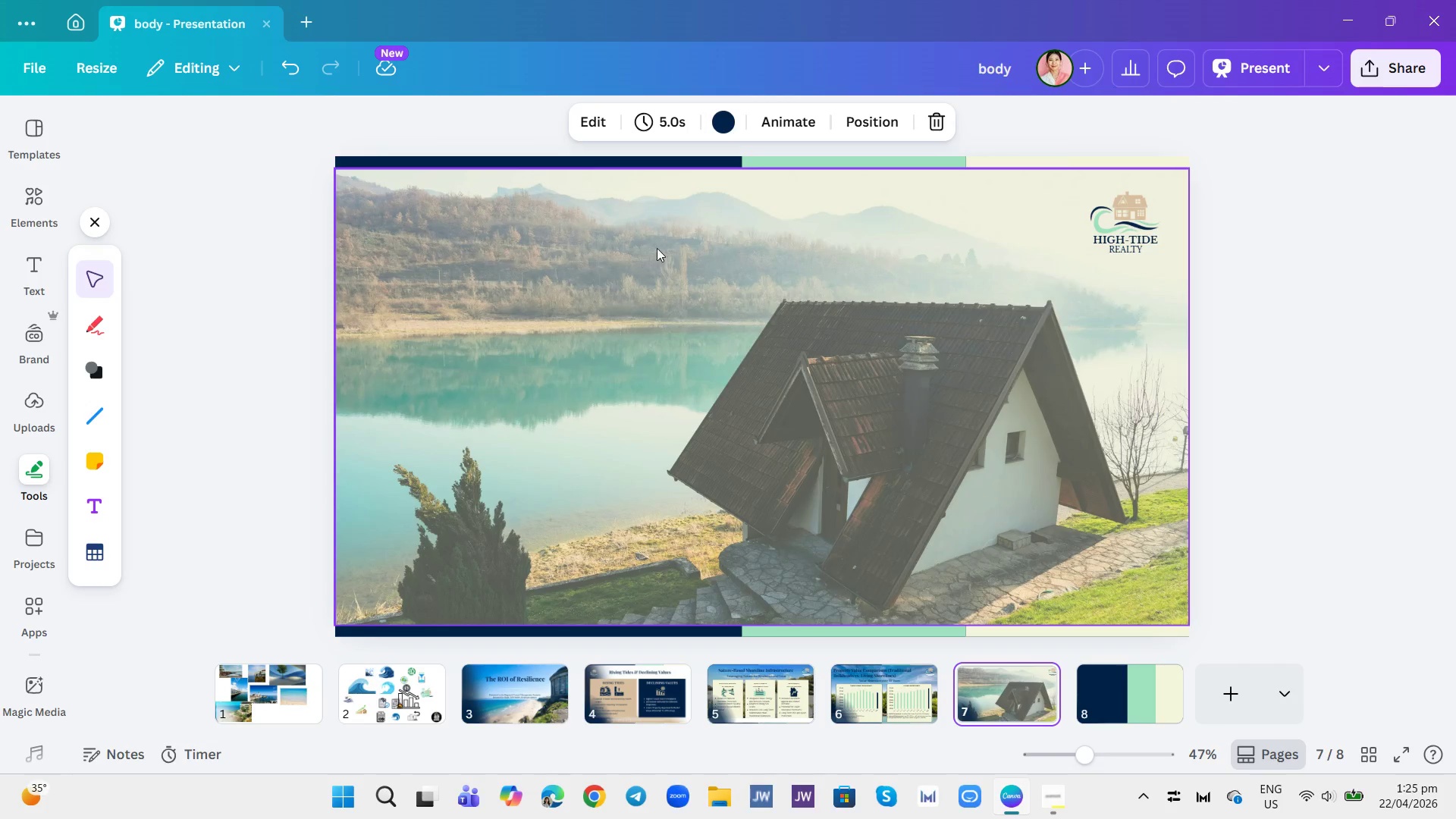 
left_click([644, 217])
 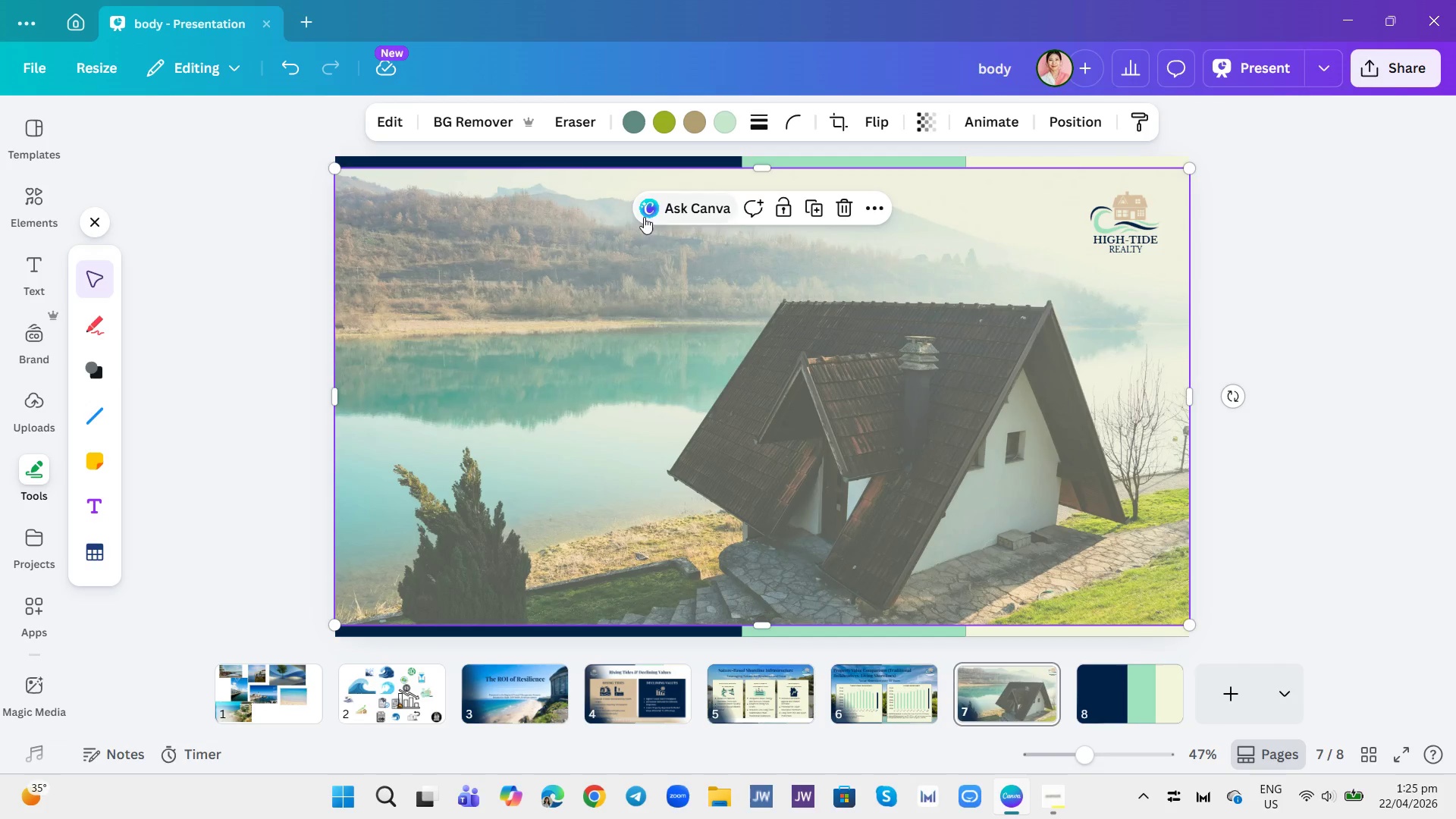 
key(Control+V)
 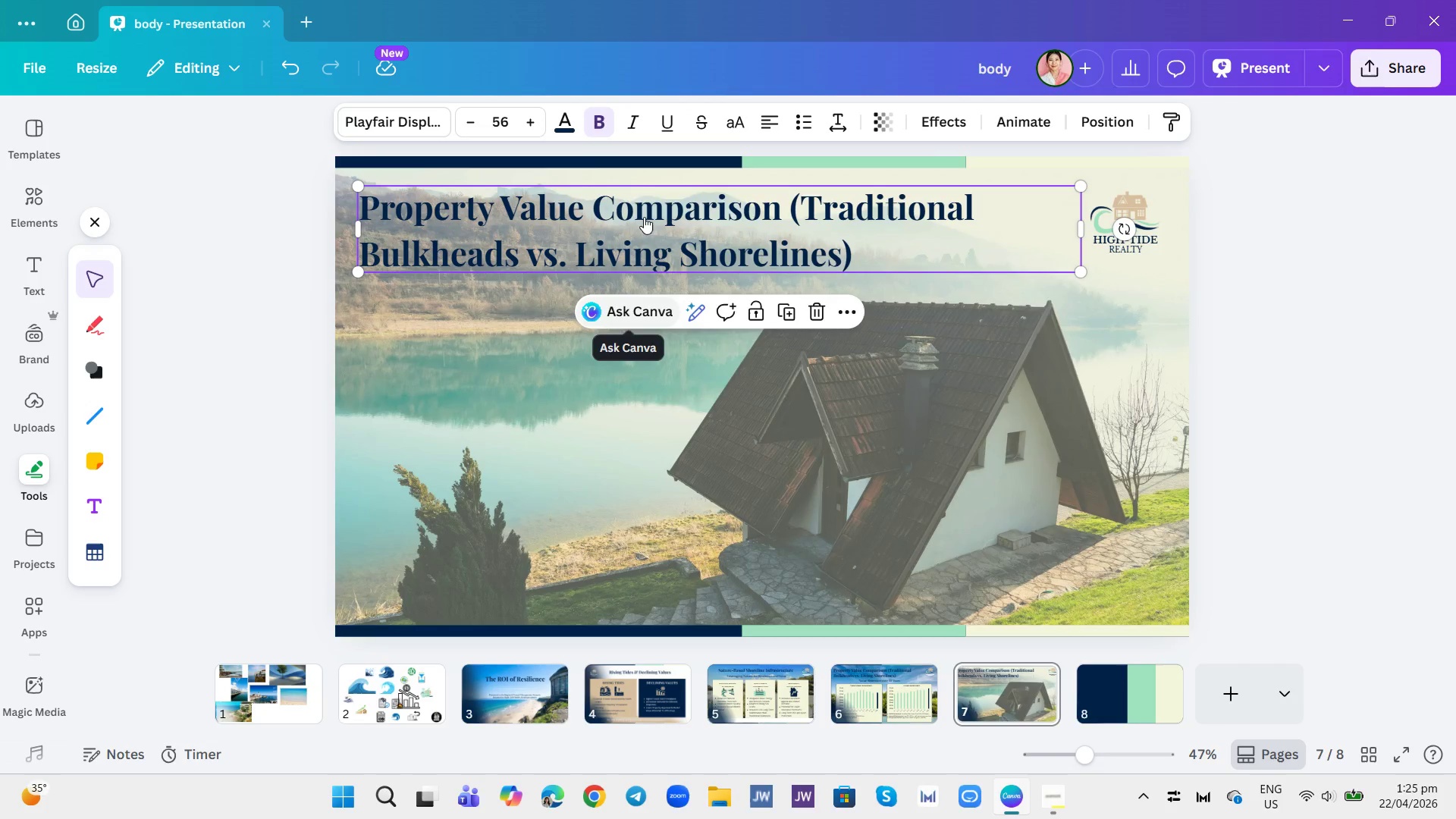 
left_click([644, 217])
 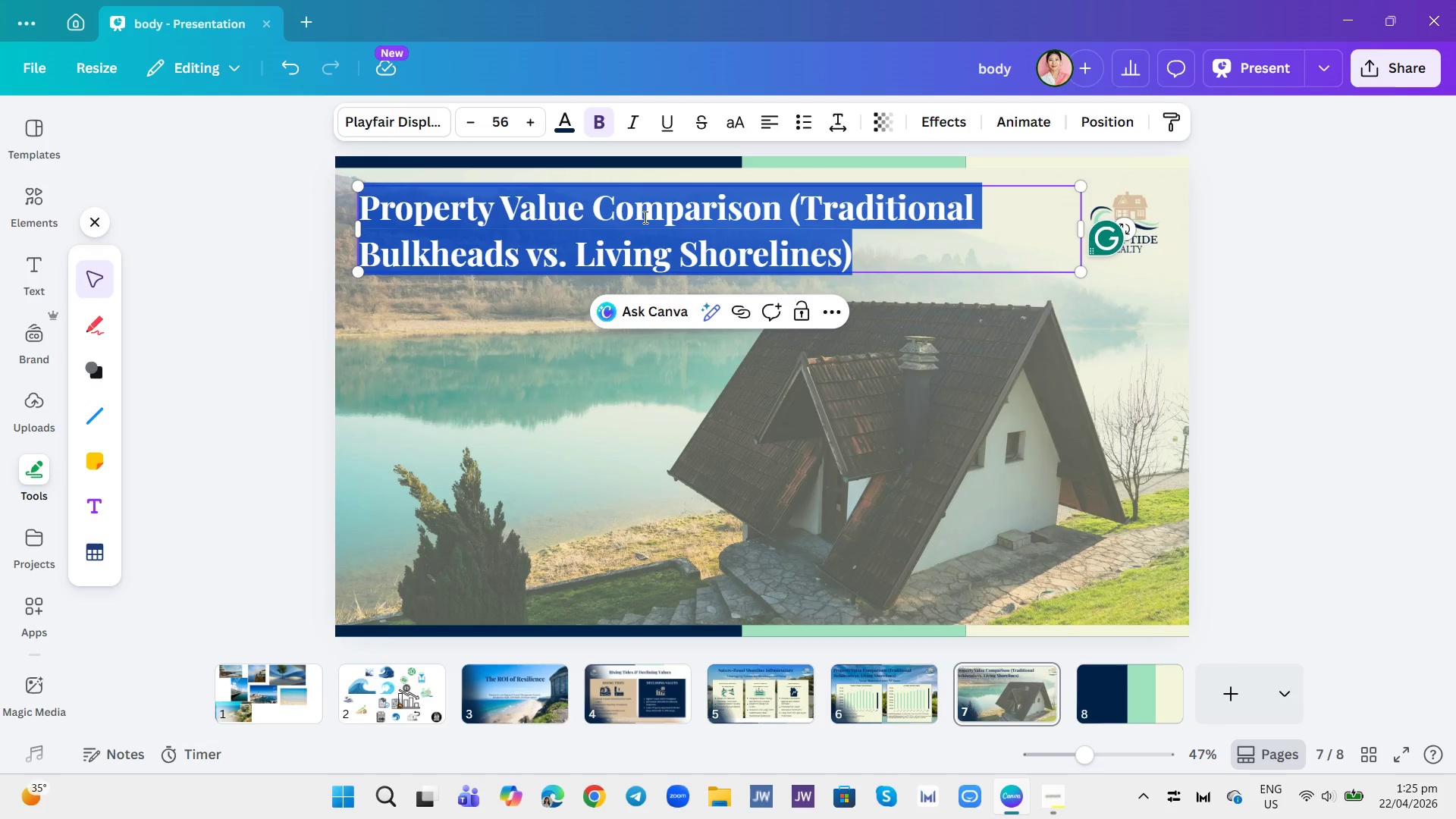 
type(Homeowner Insurance Incentives)
 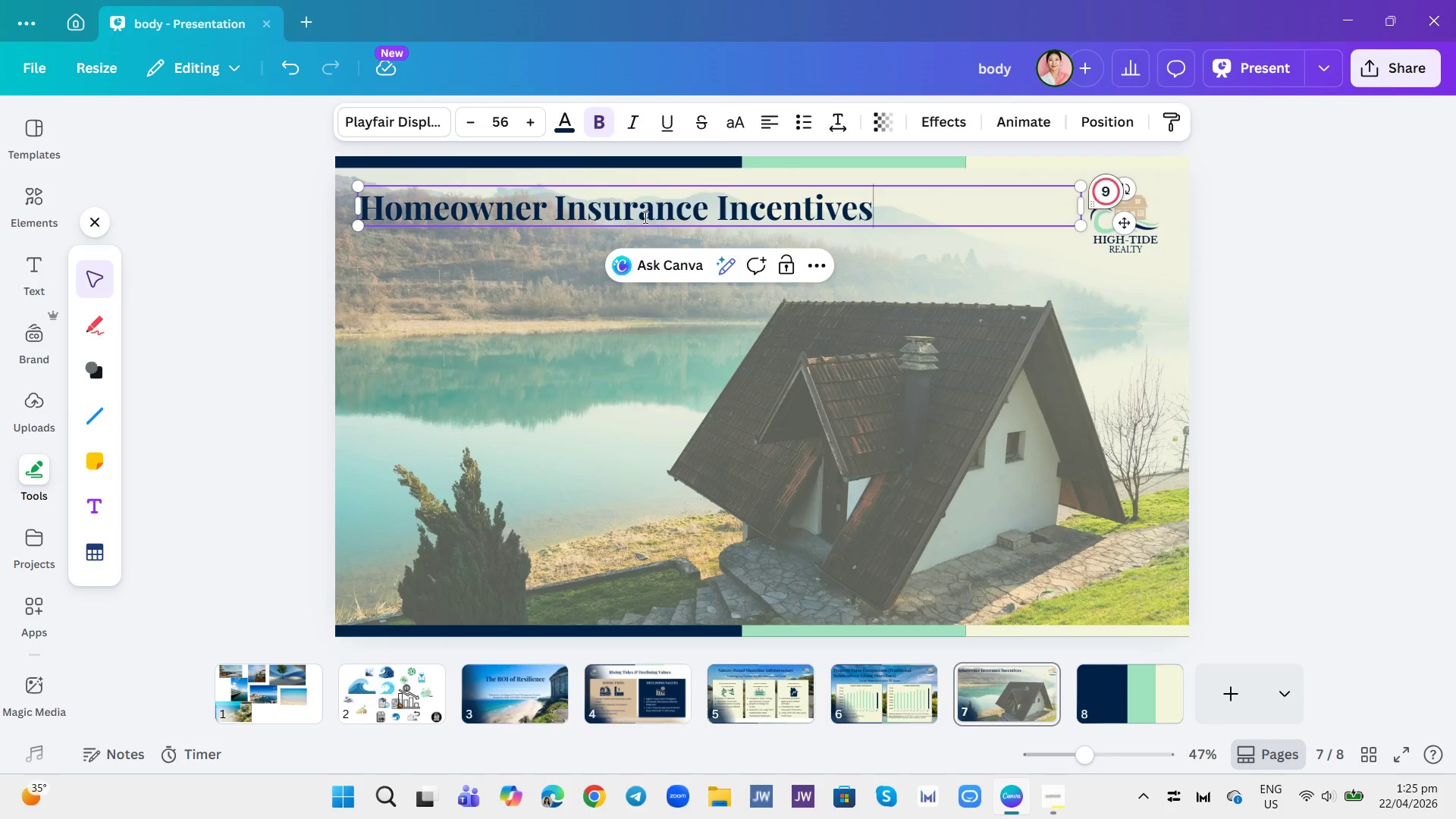 
wait(6.66)
 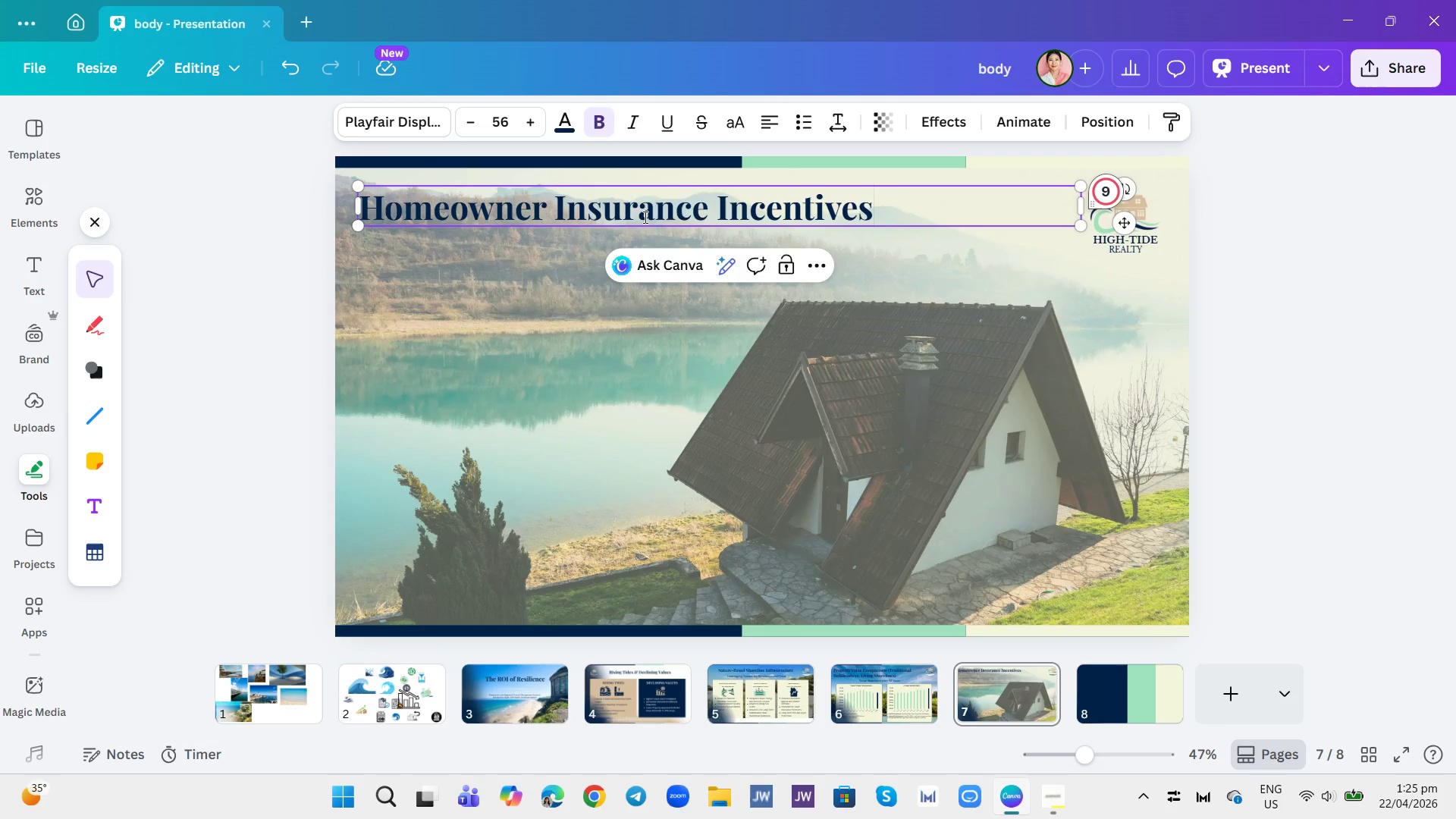 
left_click([904, 676])
 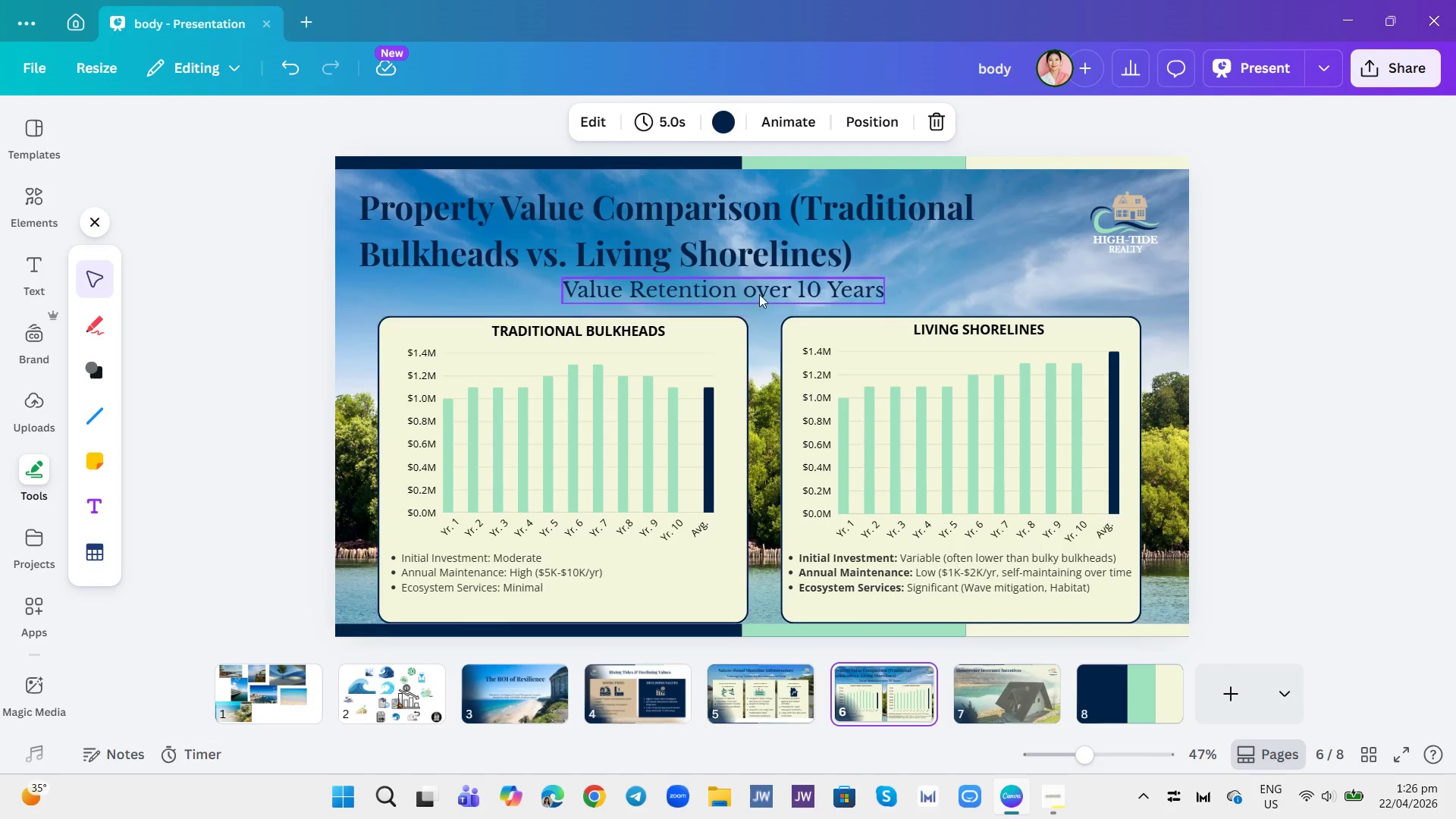 
left_click([759, 291])
 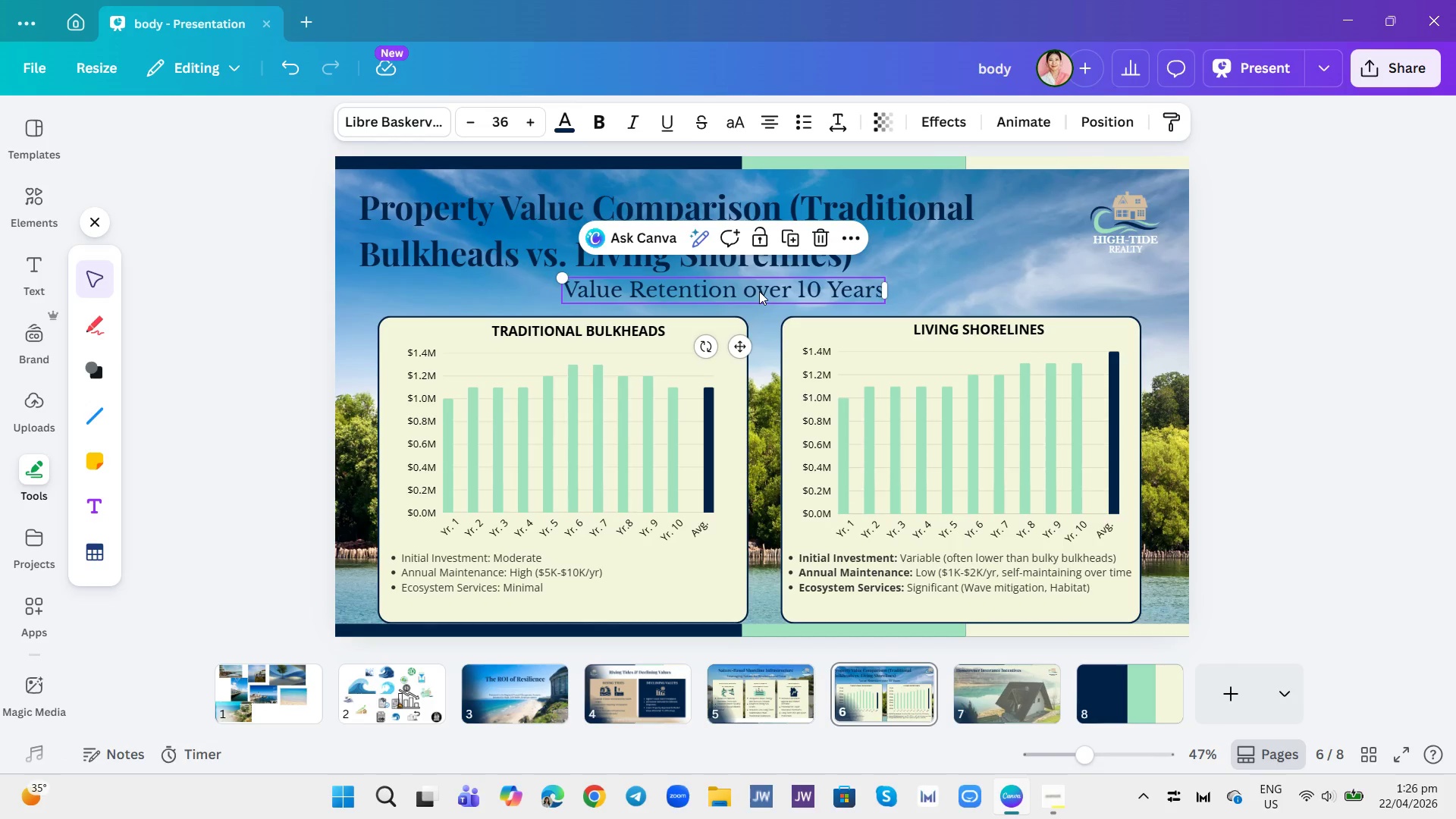 
key(Control+C)
 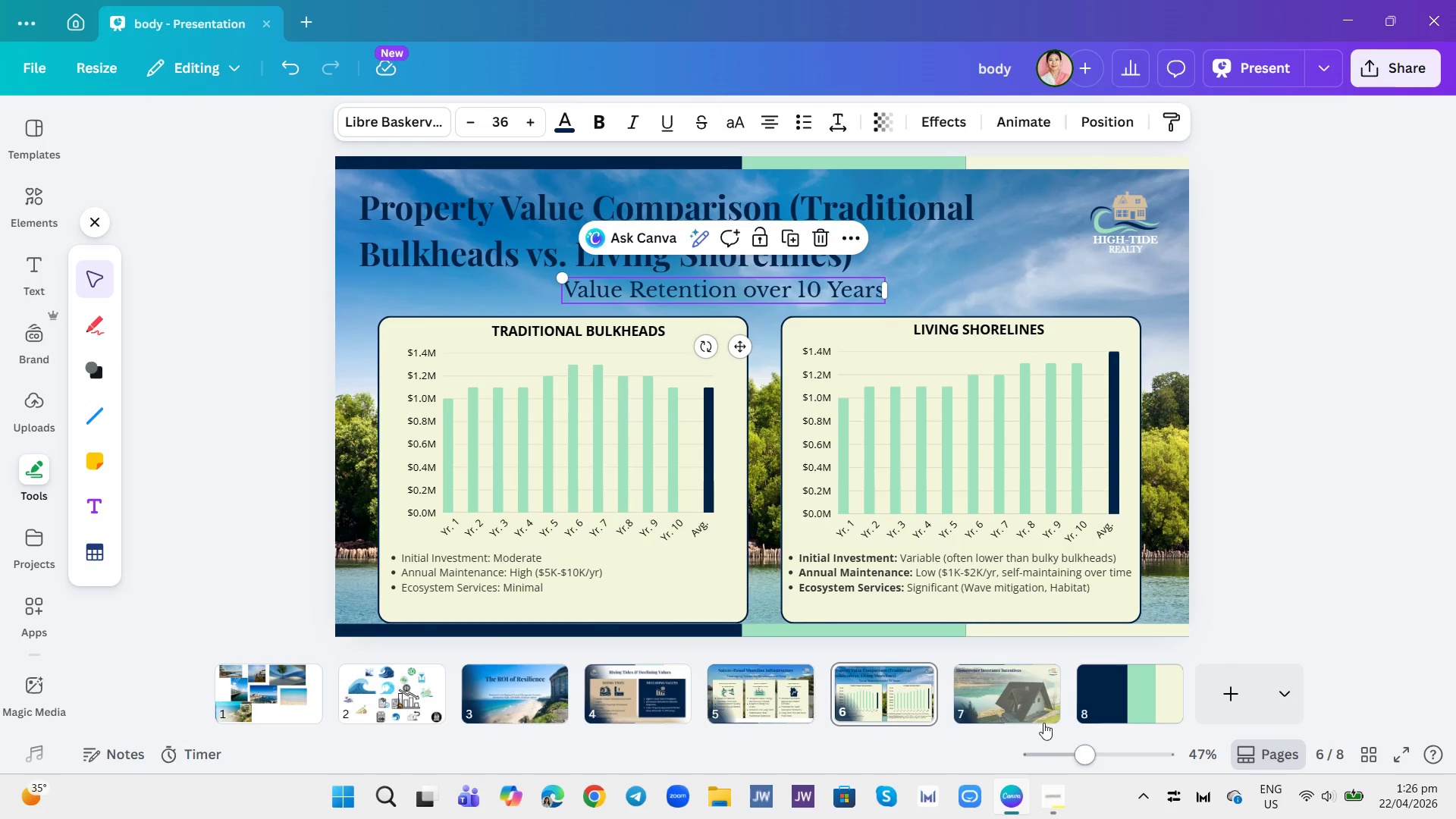 
left_click([1021, 692])
 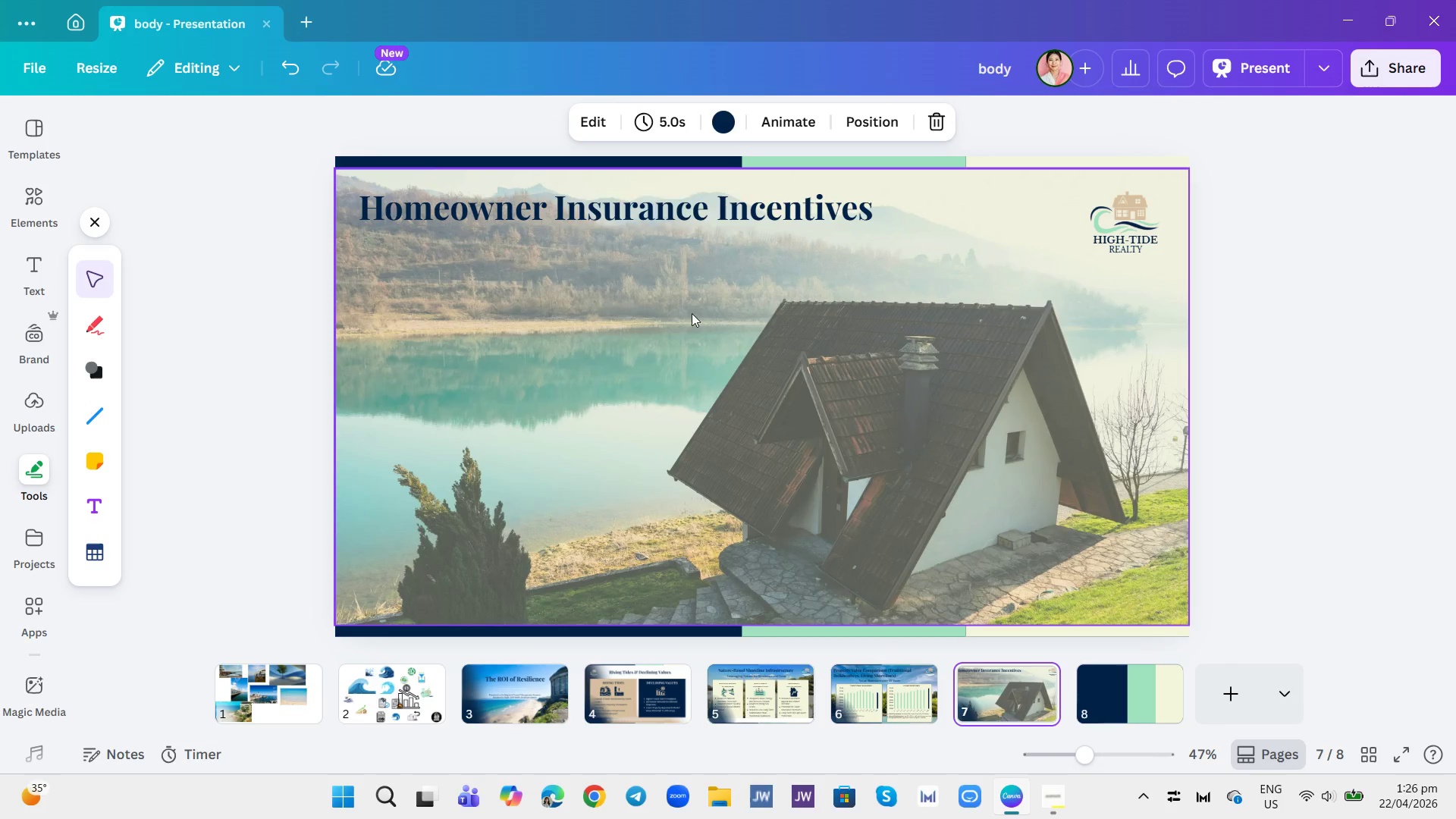 
left_click([668, 272])
 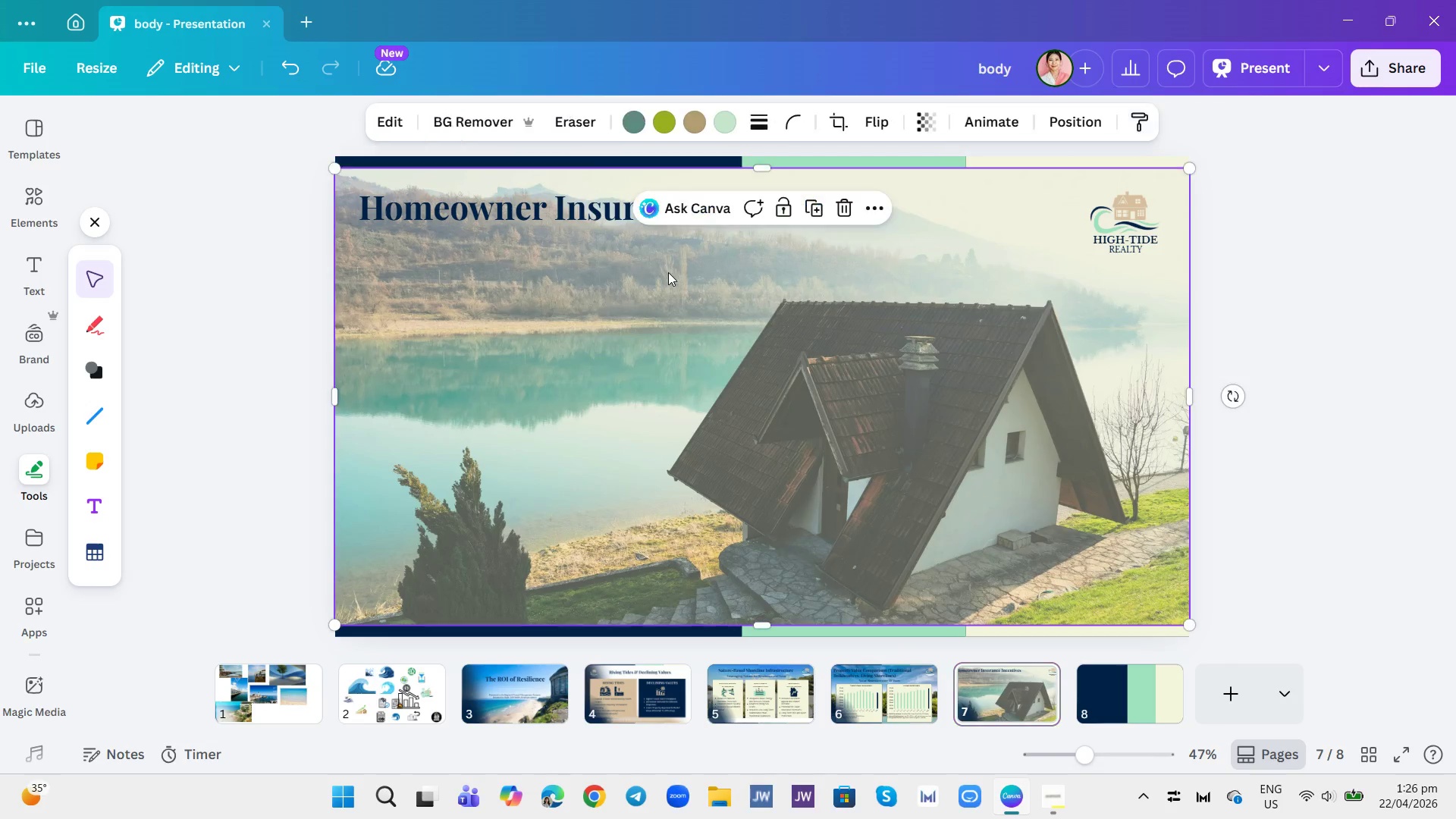 
key(Control+V)
 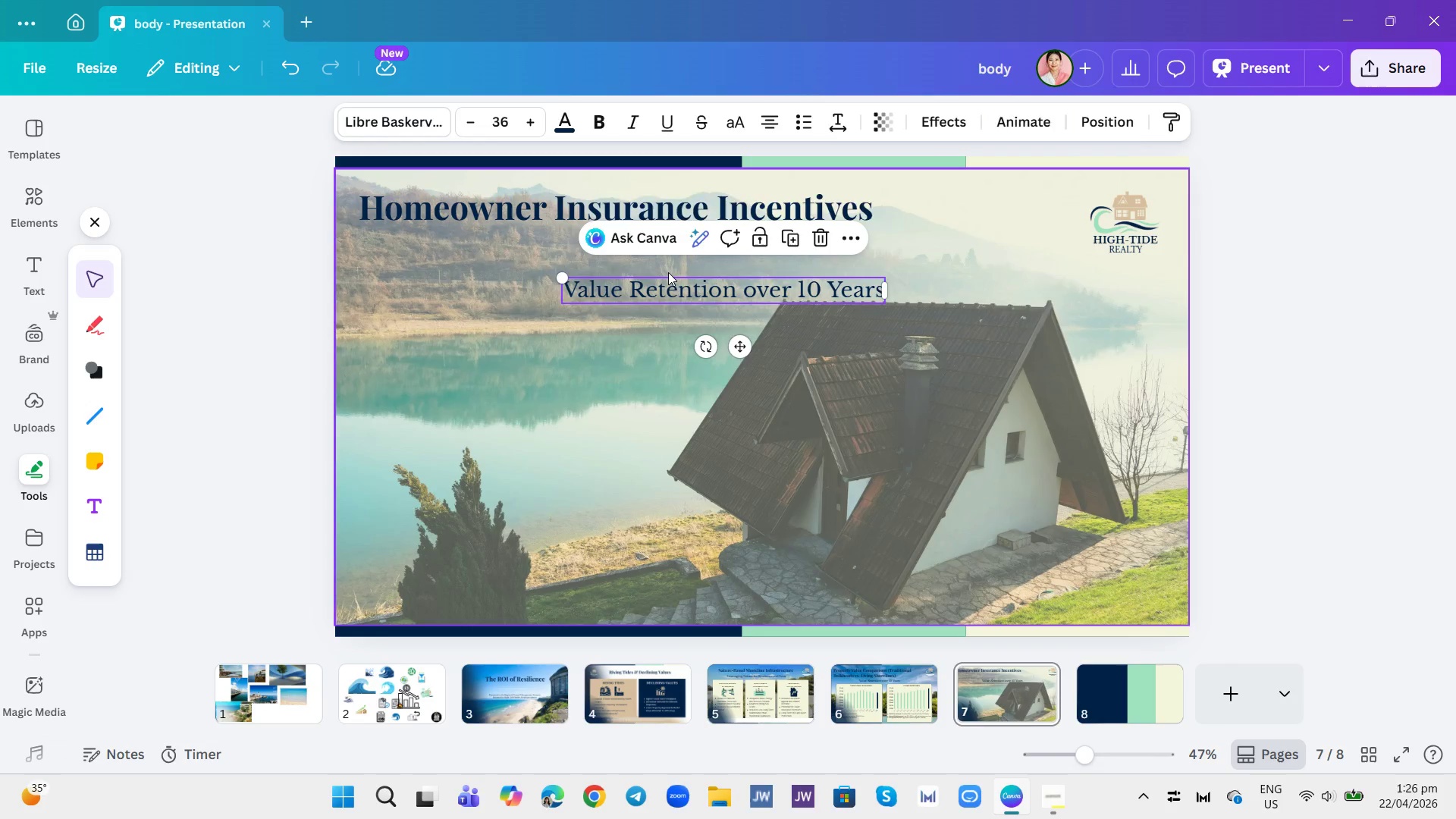 
left_click([668, 272])
 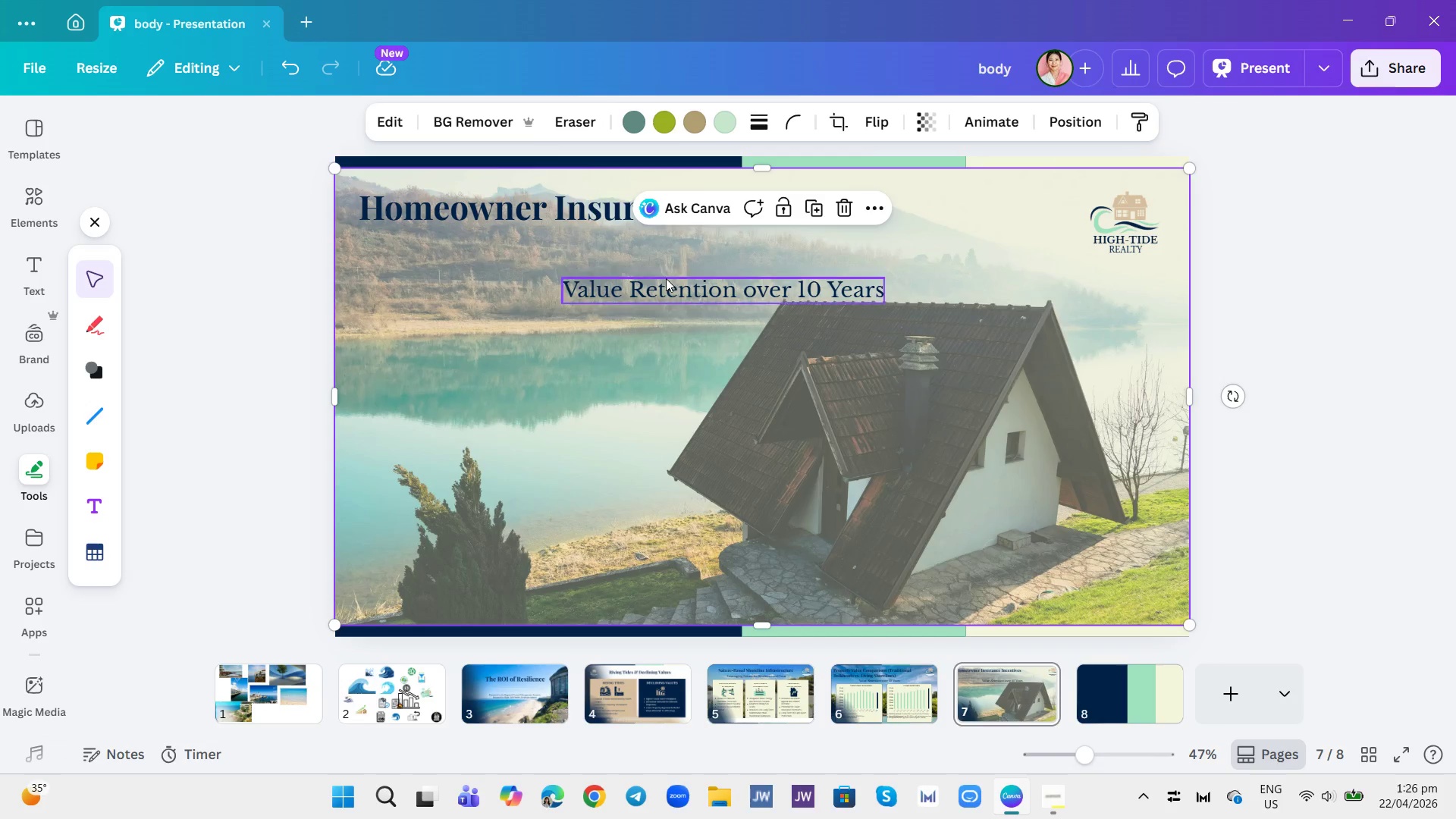 
left_click([666, 278])
 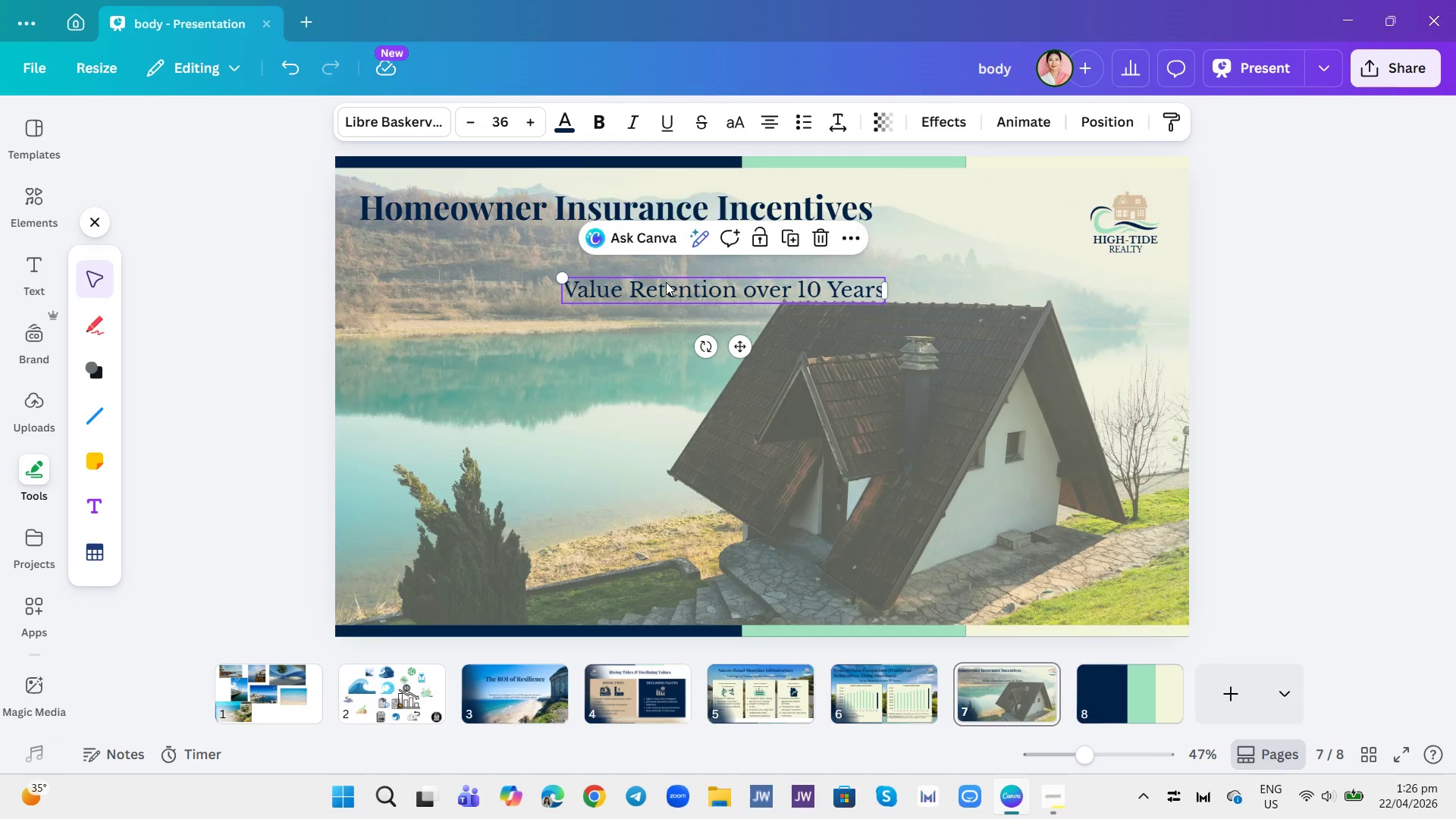 
left_click([670, 299])
 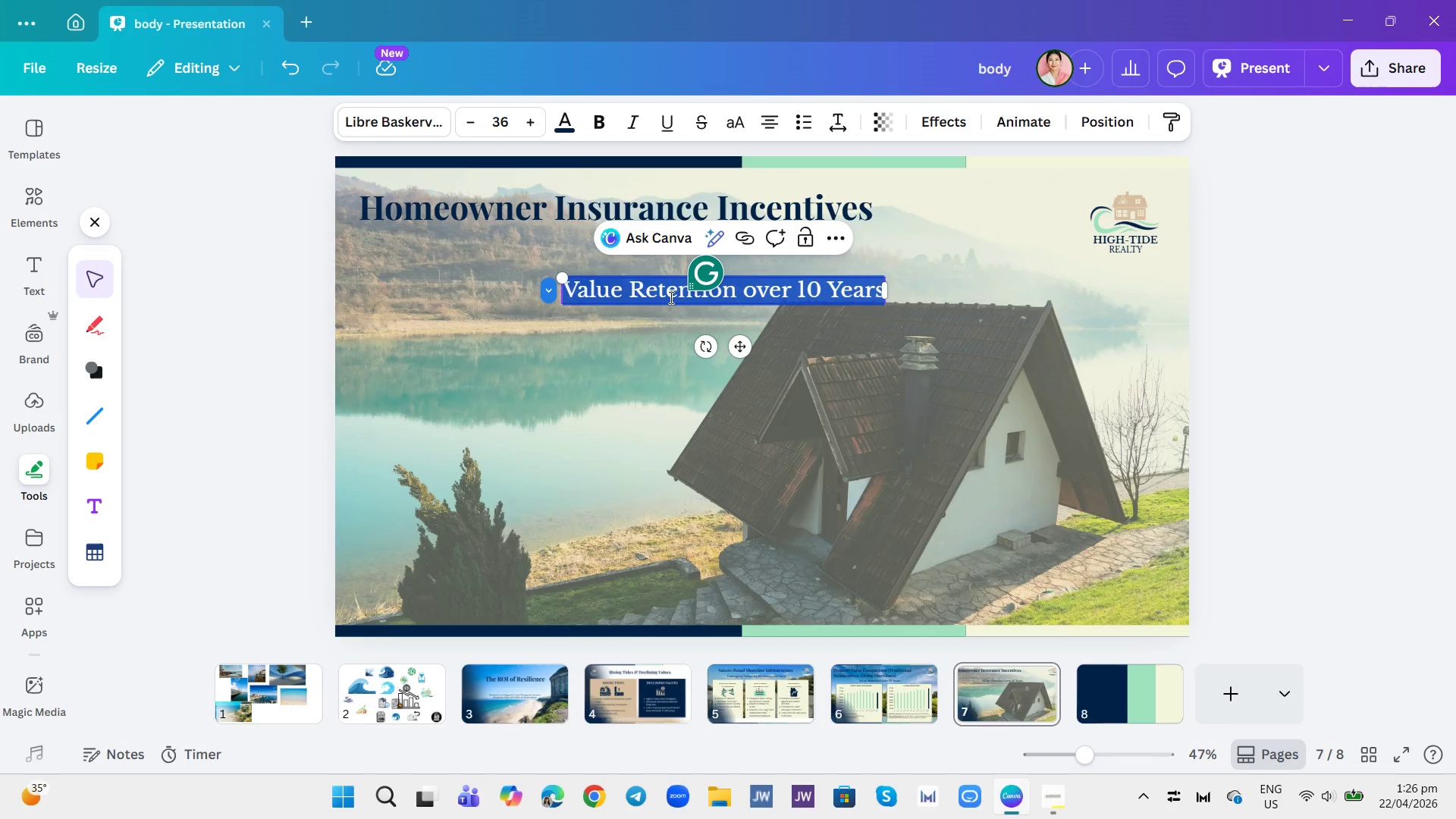 
type(Financial rewards for COat)
key(Backspace)
type(stal Resilience)
 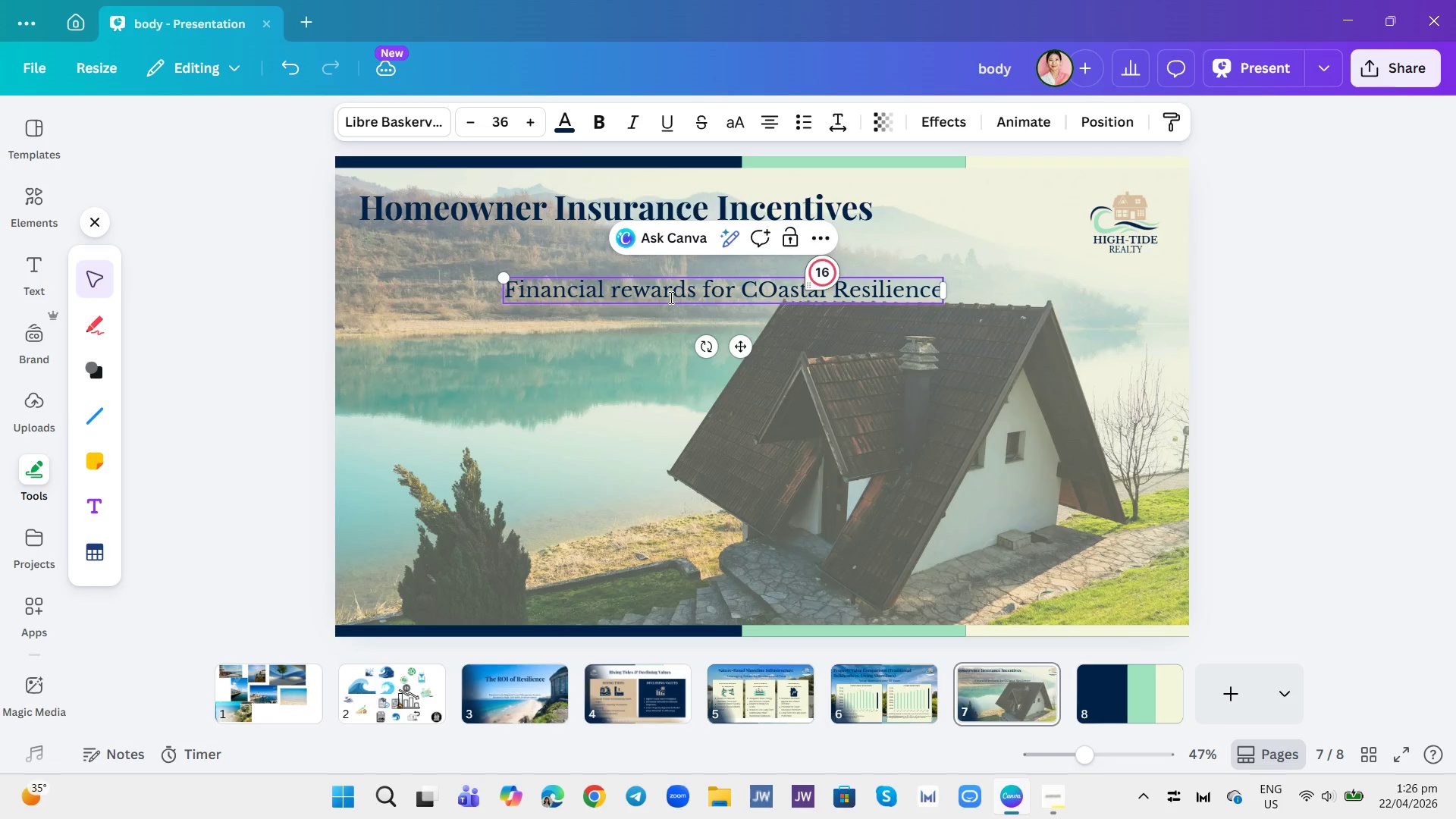 
left_click([629, 287])
 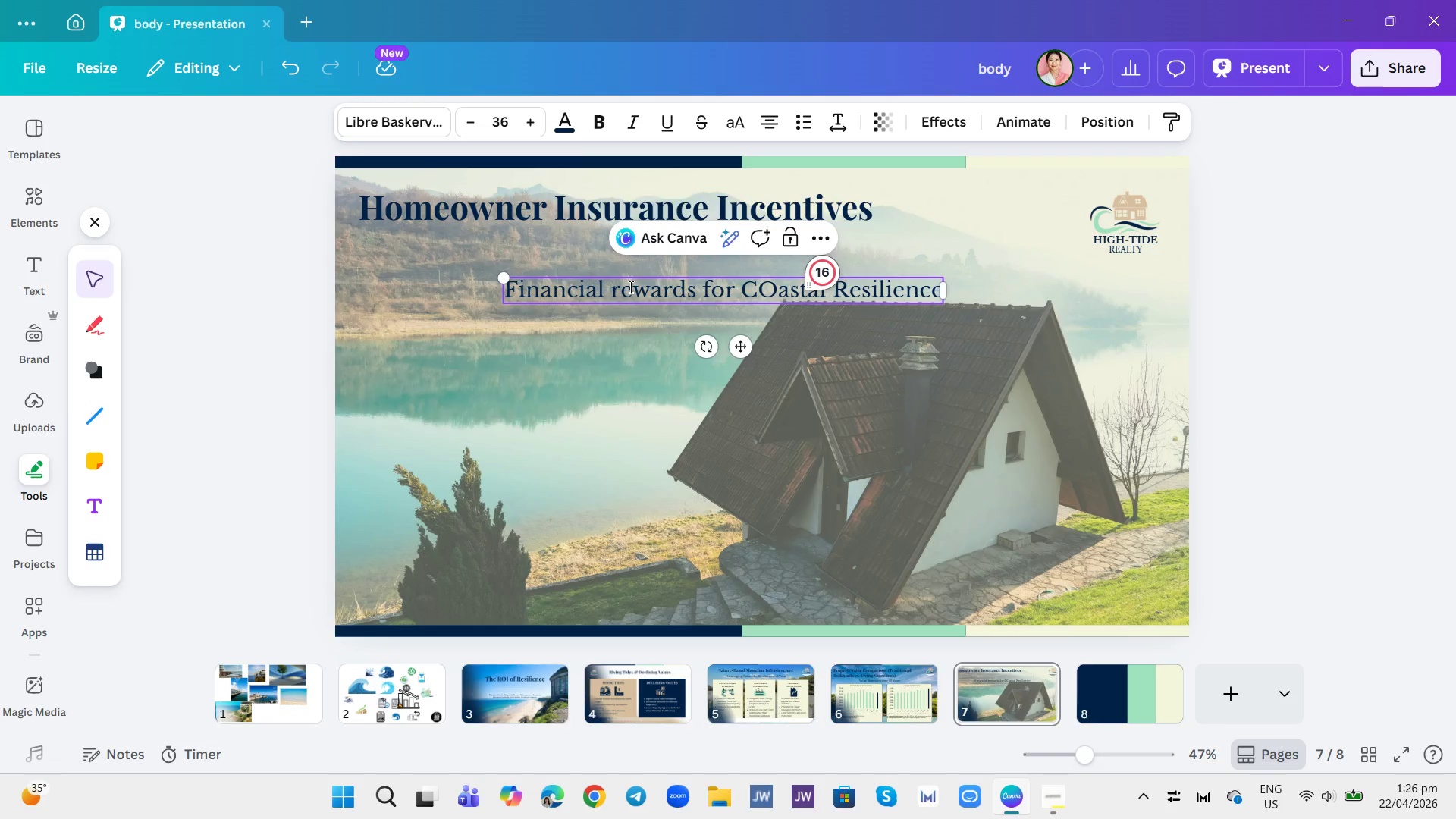 
key(Backspace)
key(Backspace)
type(Re)
 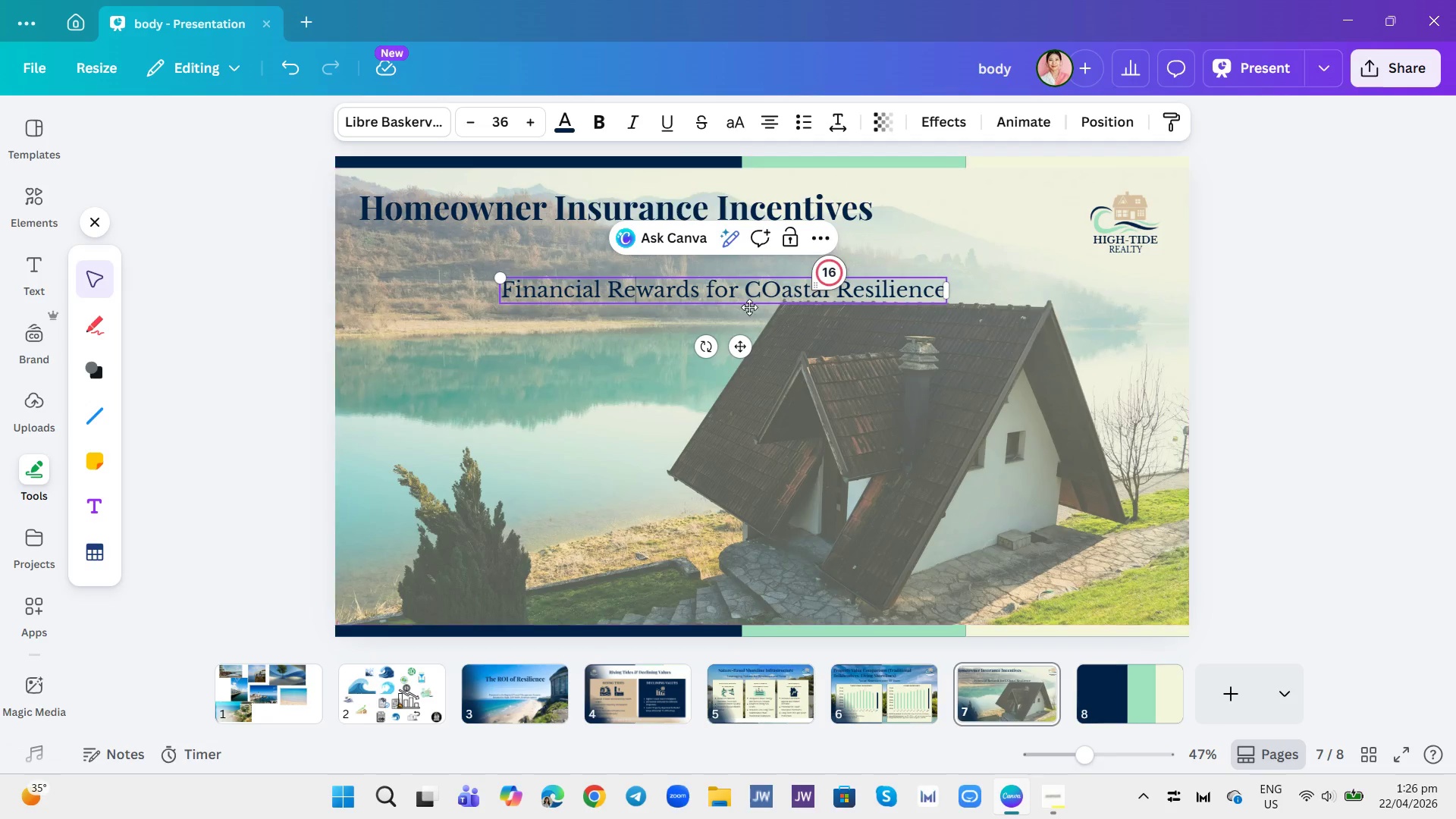 
left_click([777, 293])
 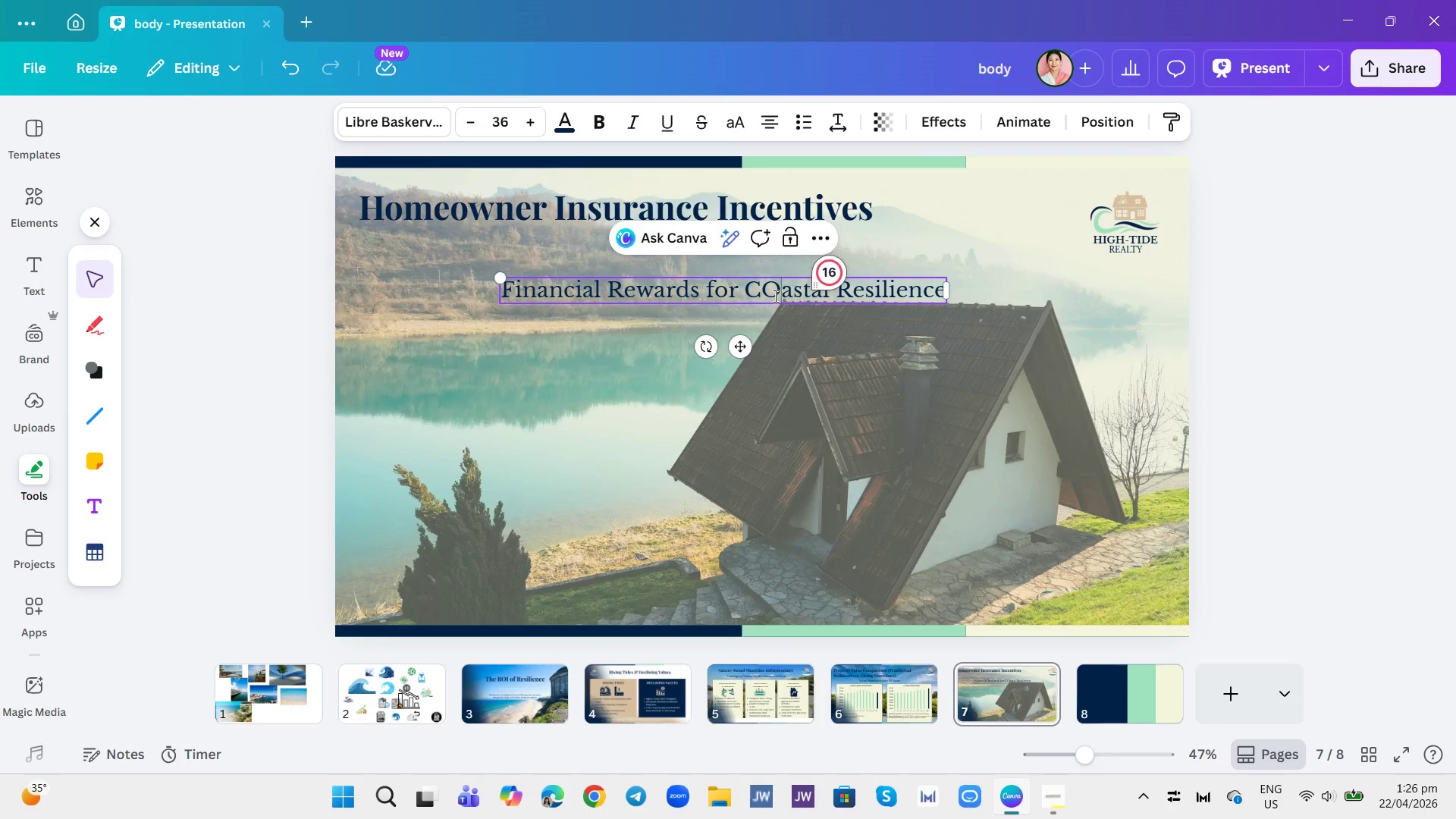 
key(Backspace)
 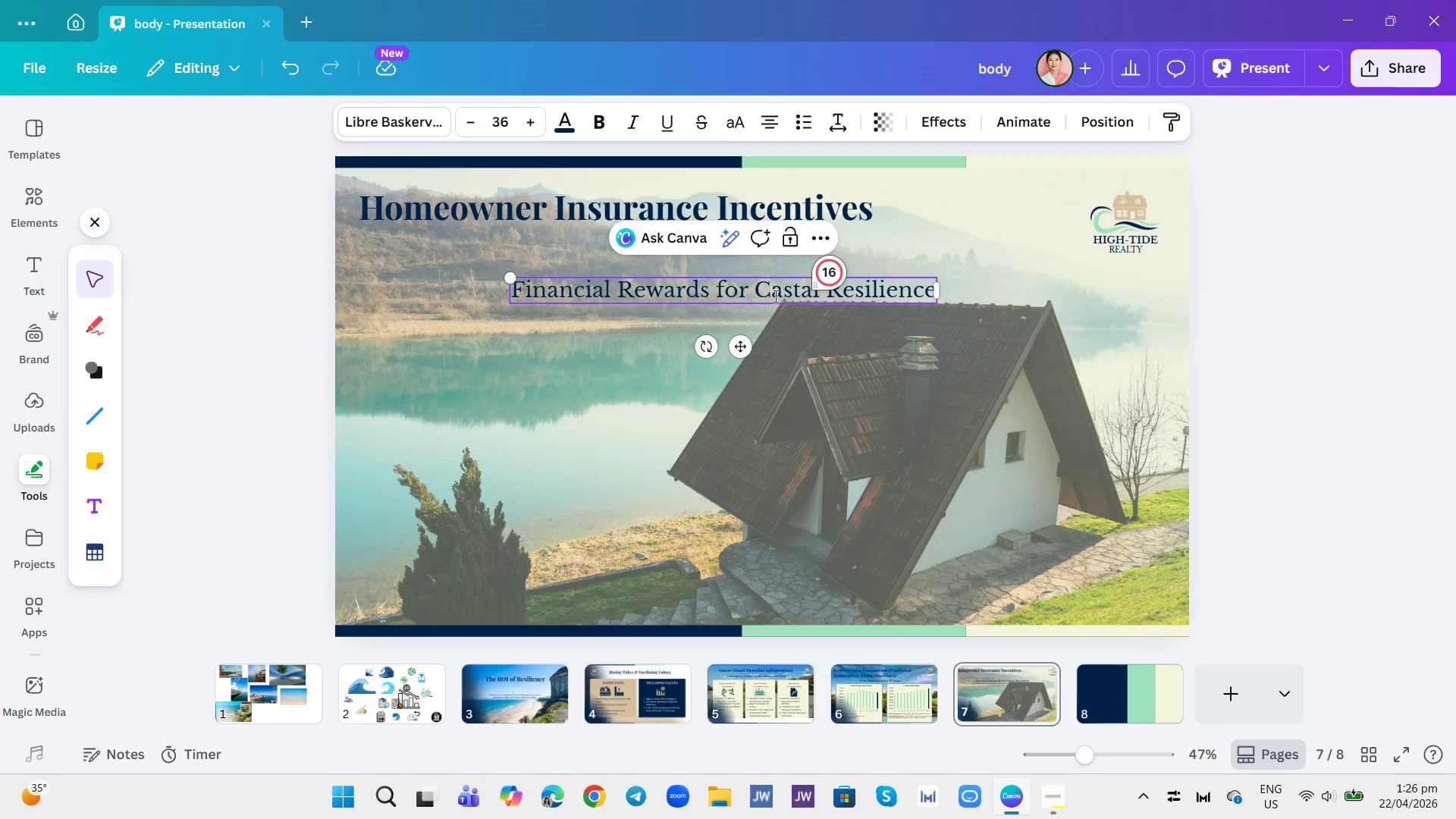 
key(S)
 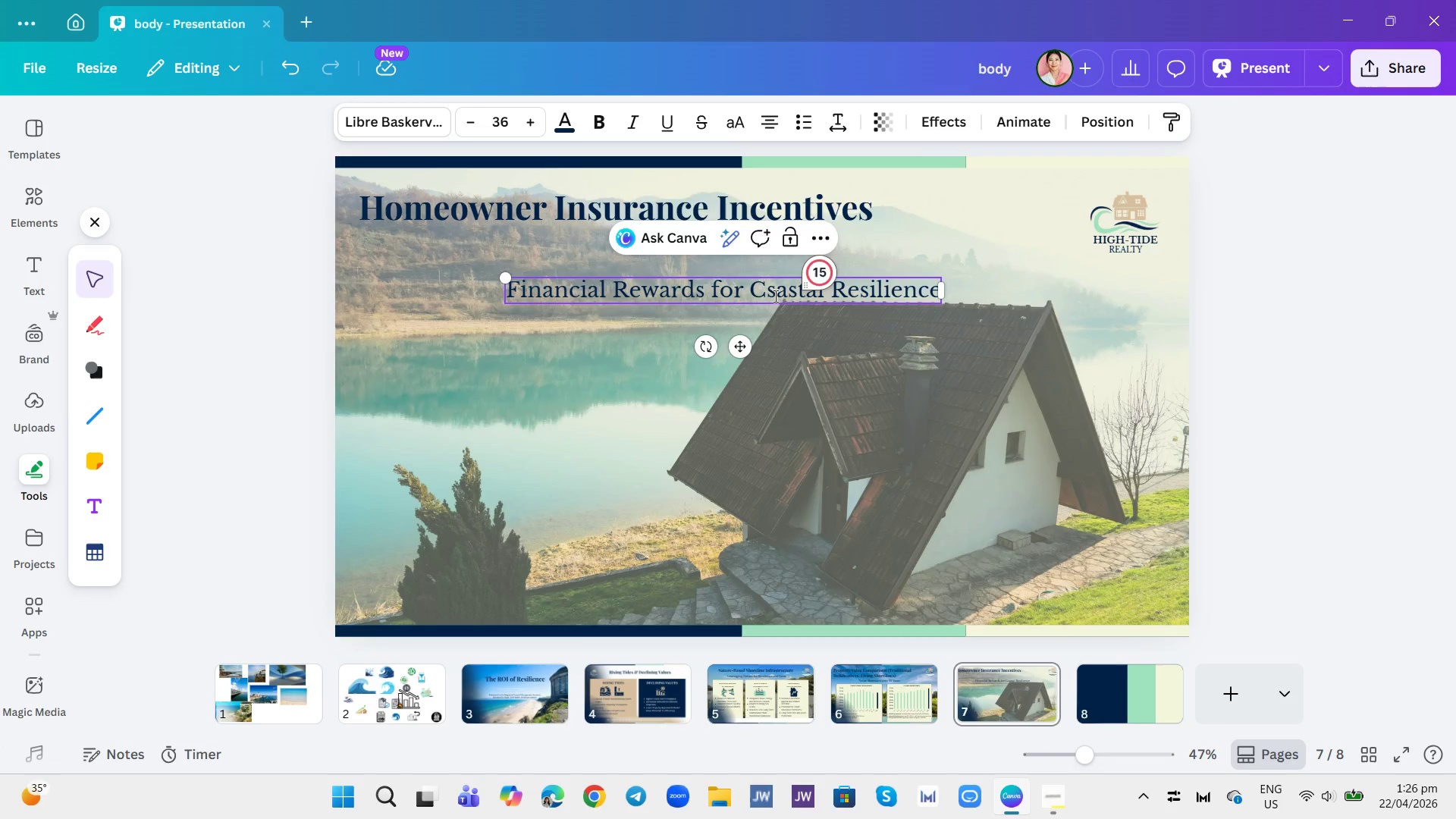 
key(Backspace)
 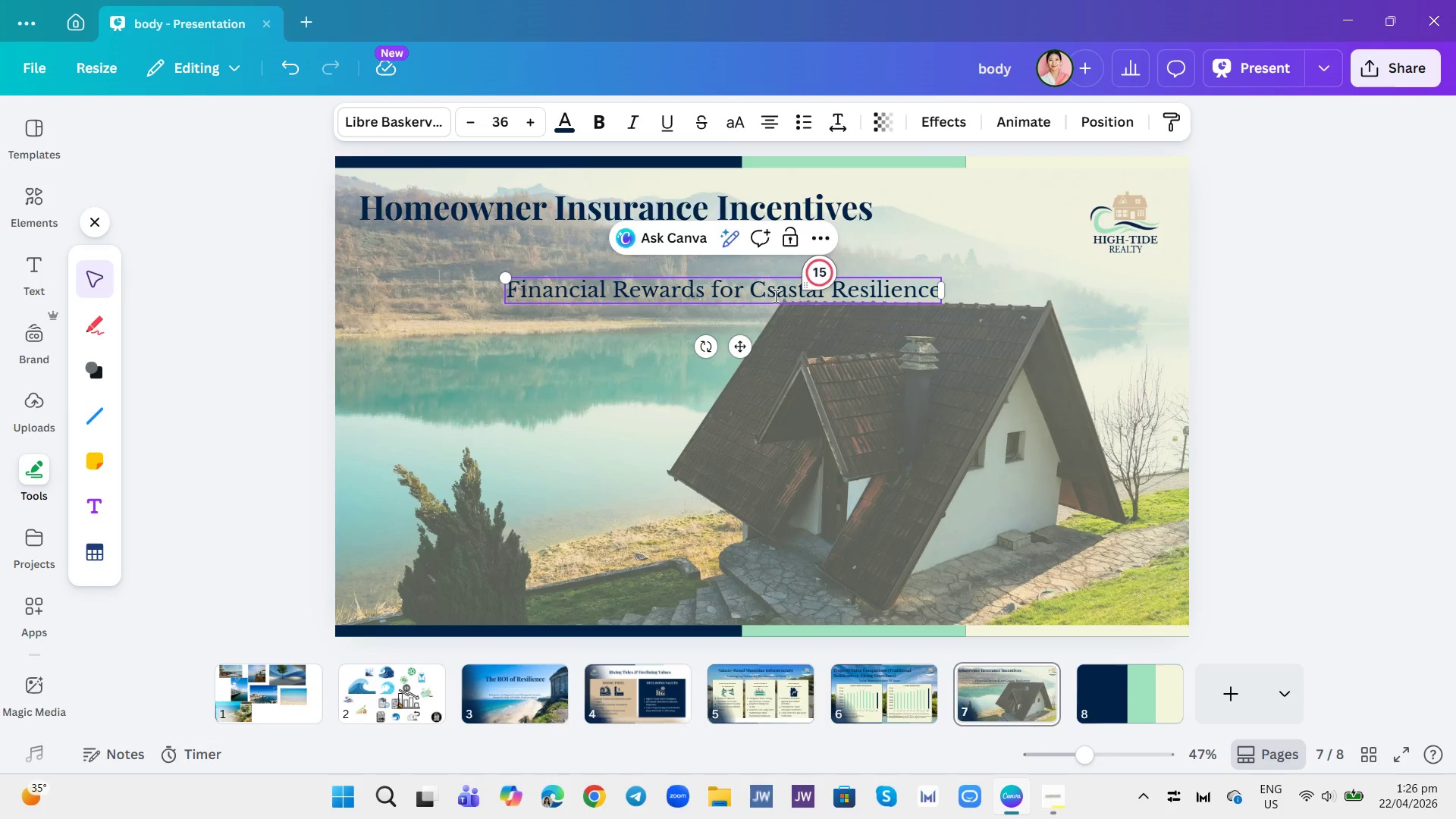 
key(A)
 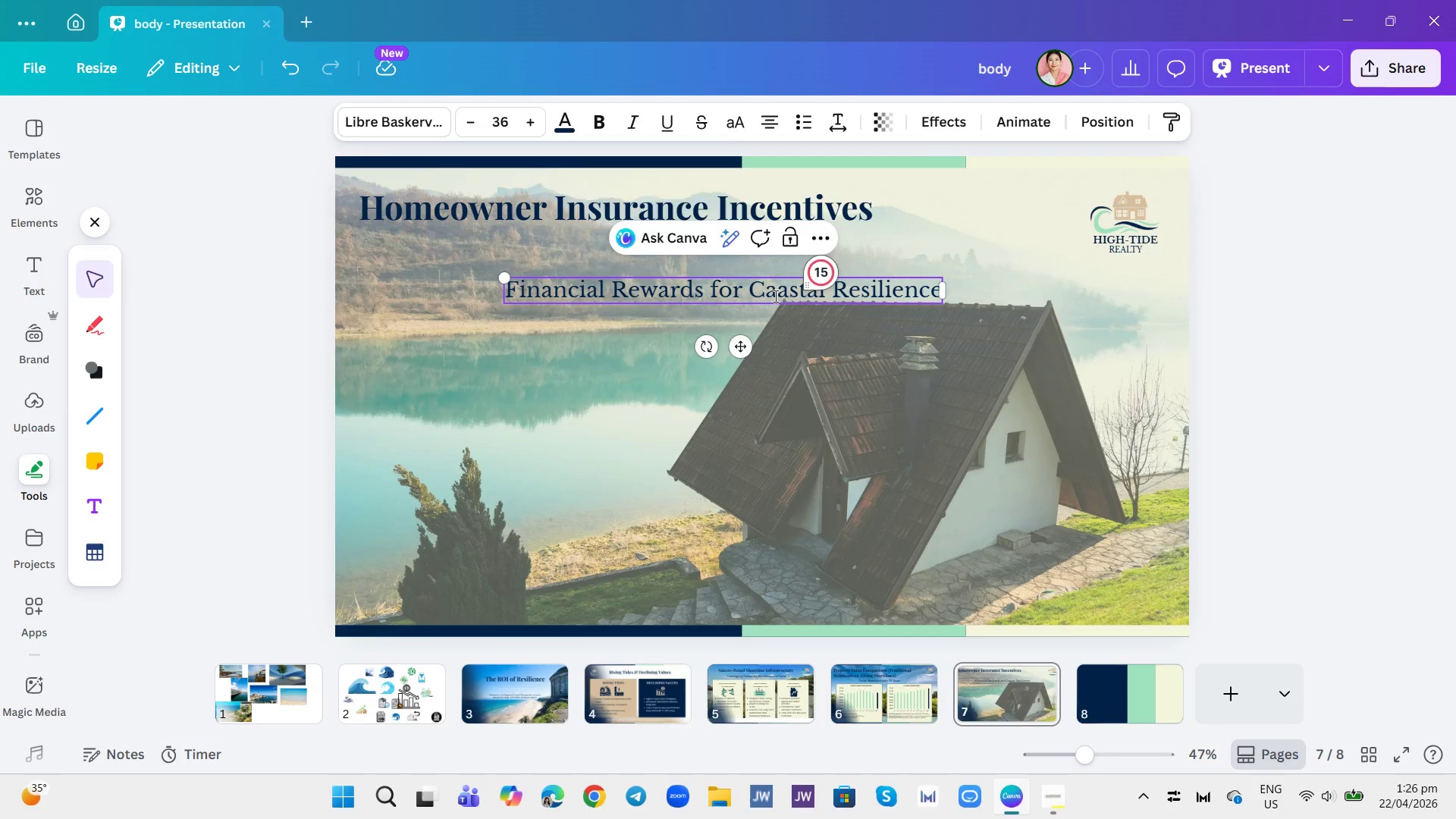 
key(Backspace)
 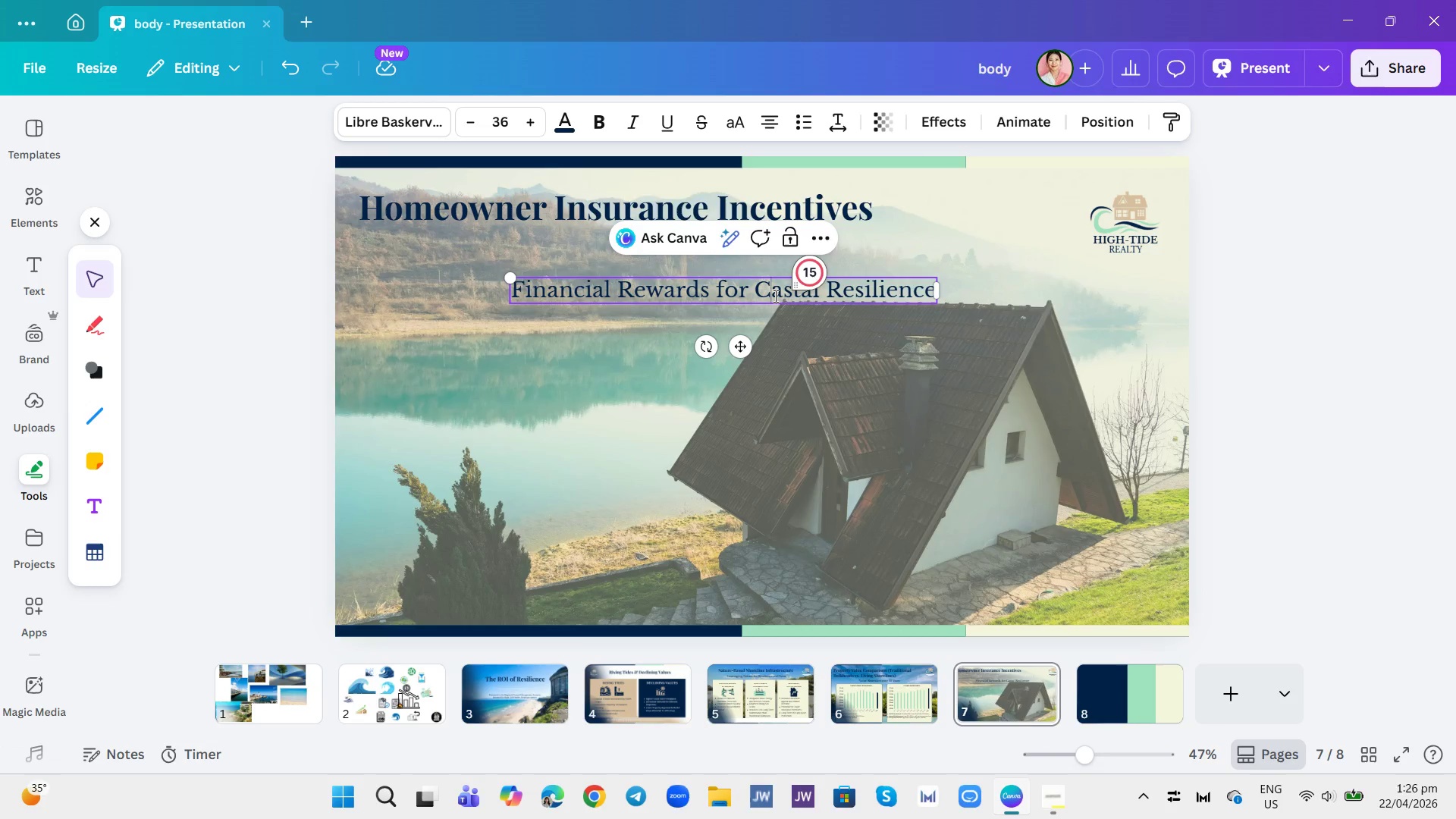 
key(O)
 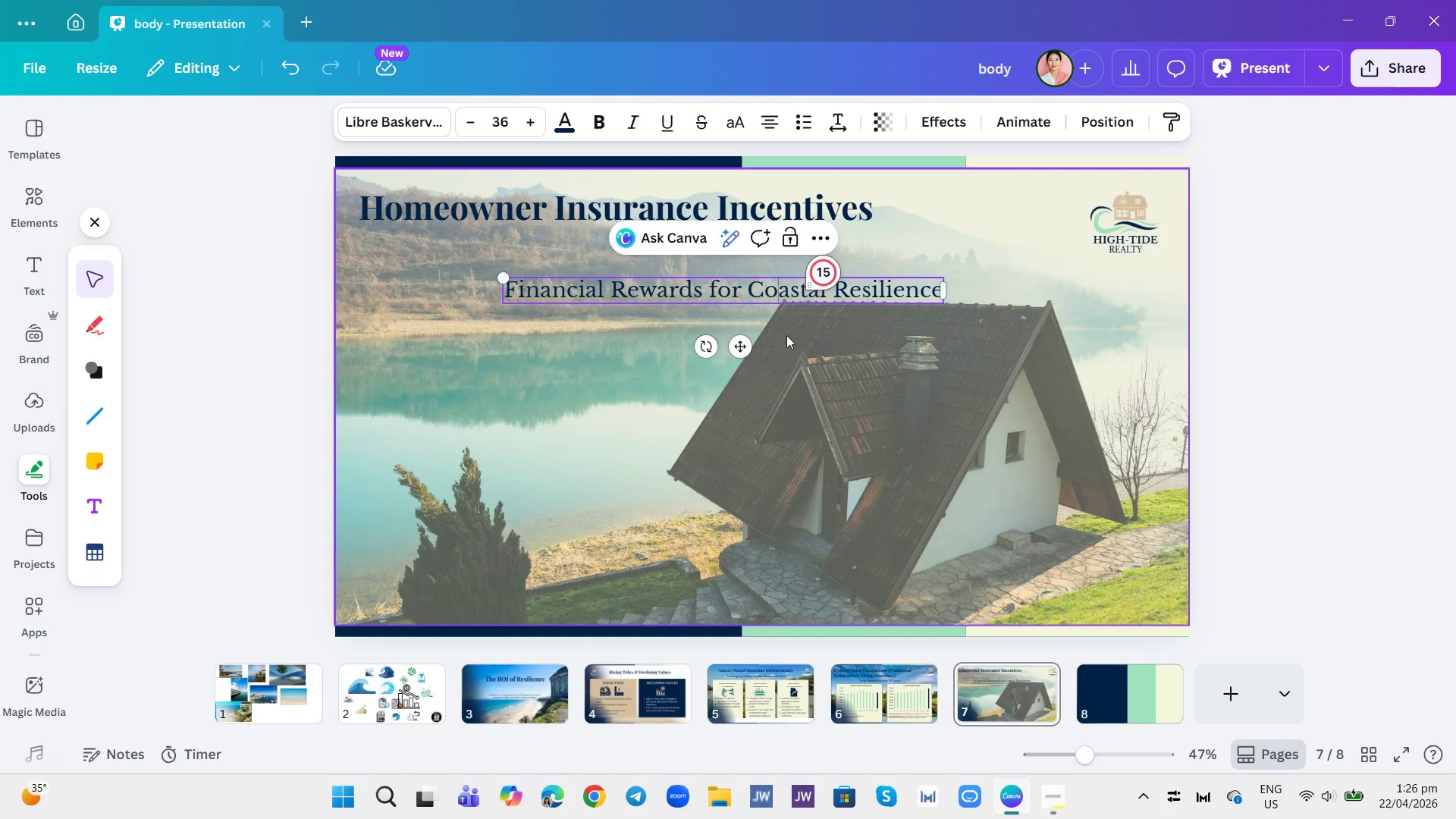 
wait(8.59)
 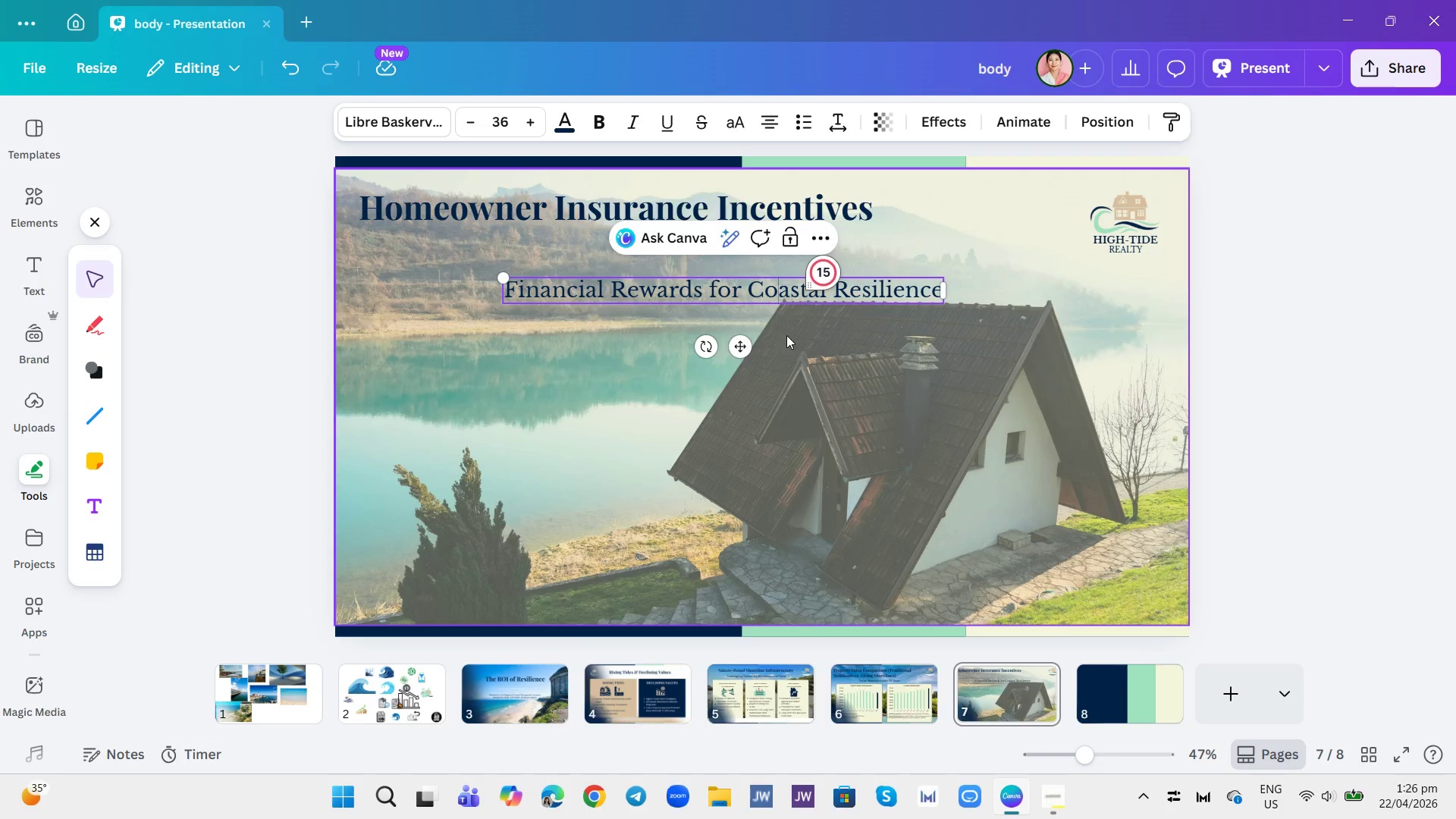 
left_click([860, 347])
 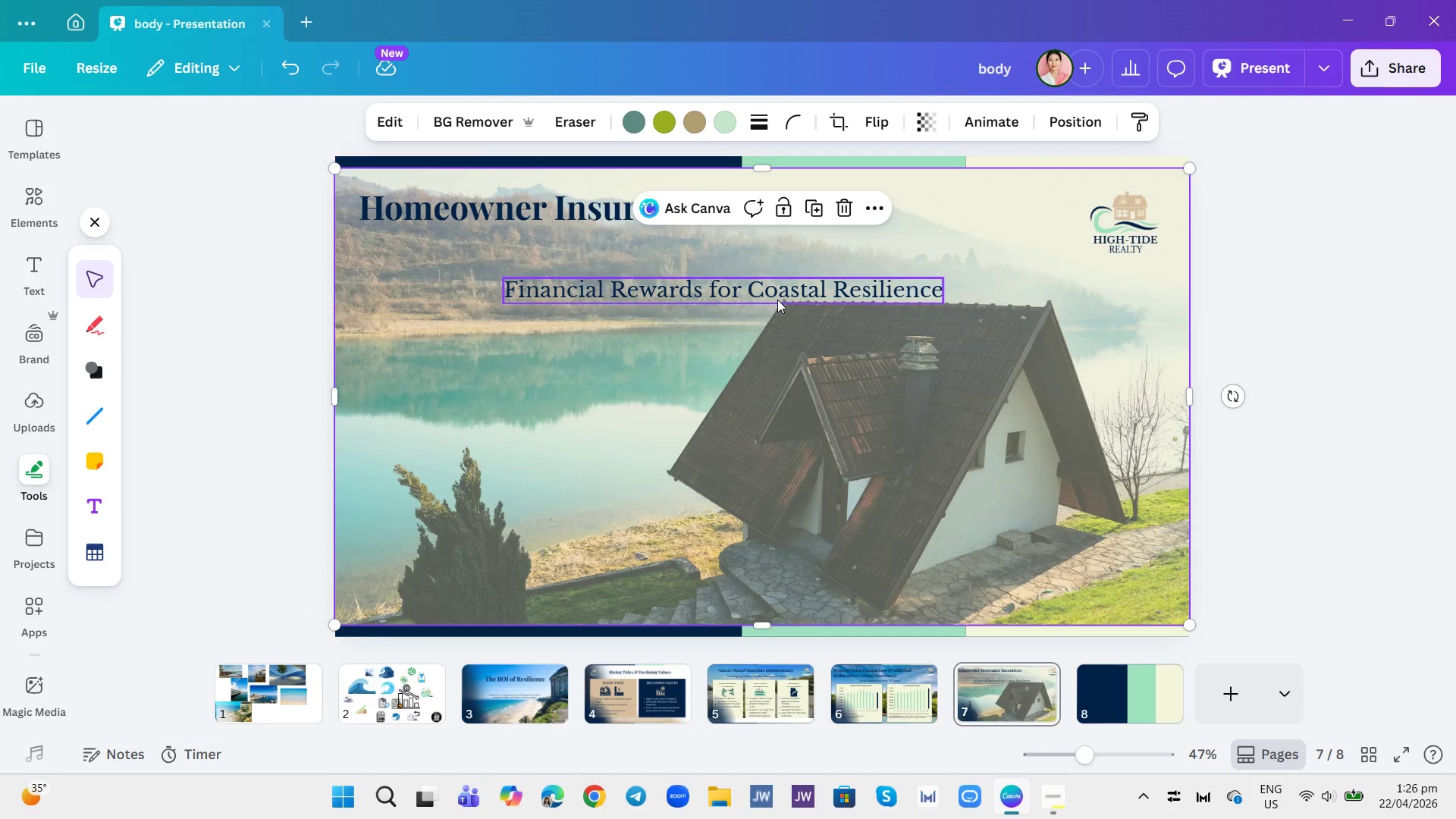 
left_click([777, 300])
 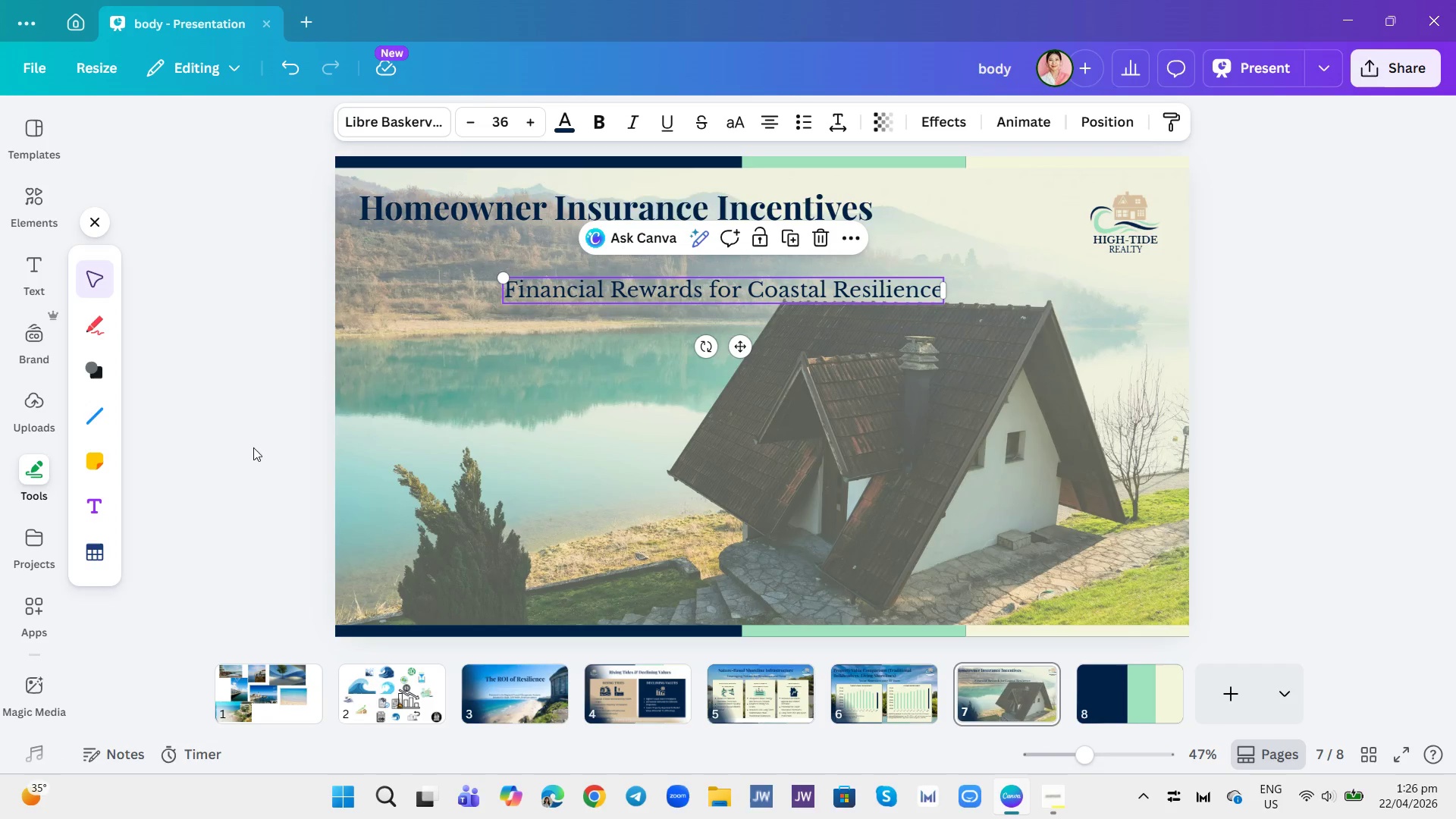 
left_click([101, 372])
 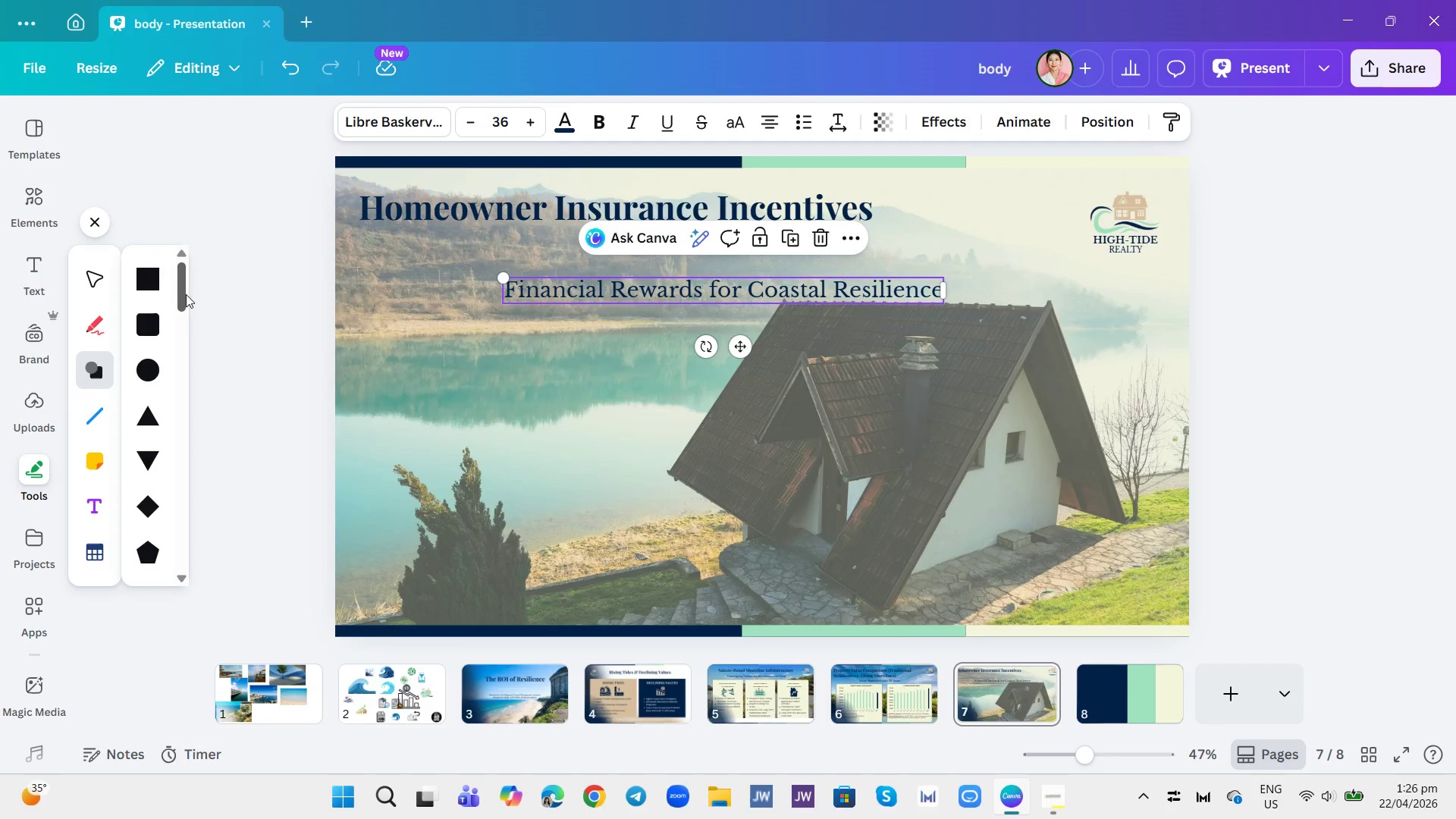 
left_click([149, 283])
 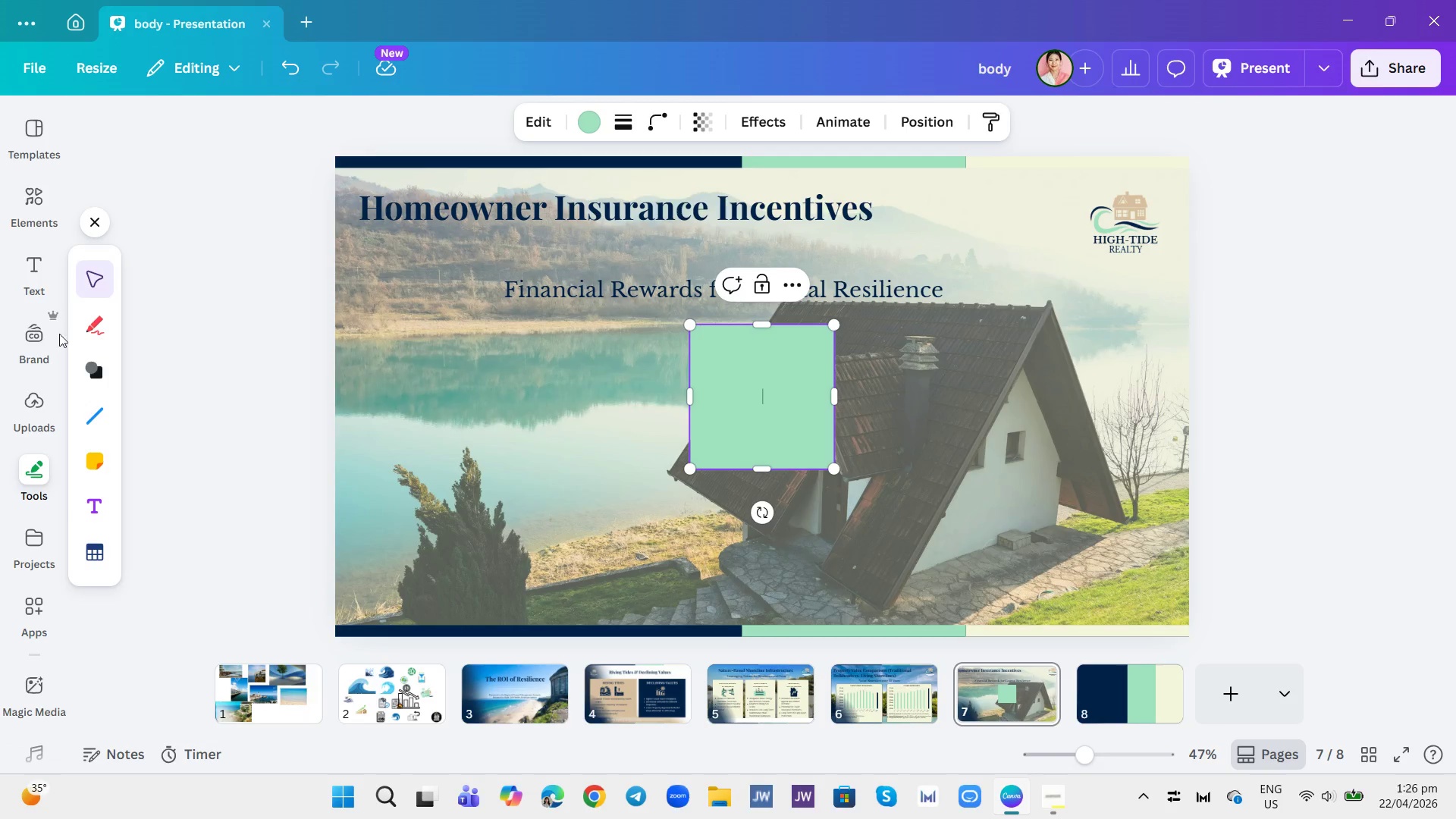 
left_click([916, 443])
 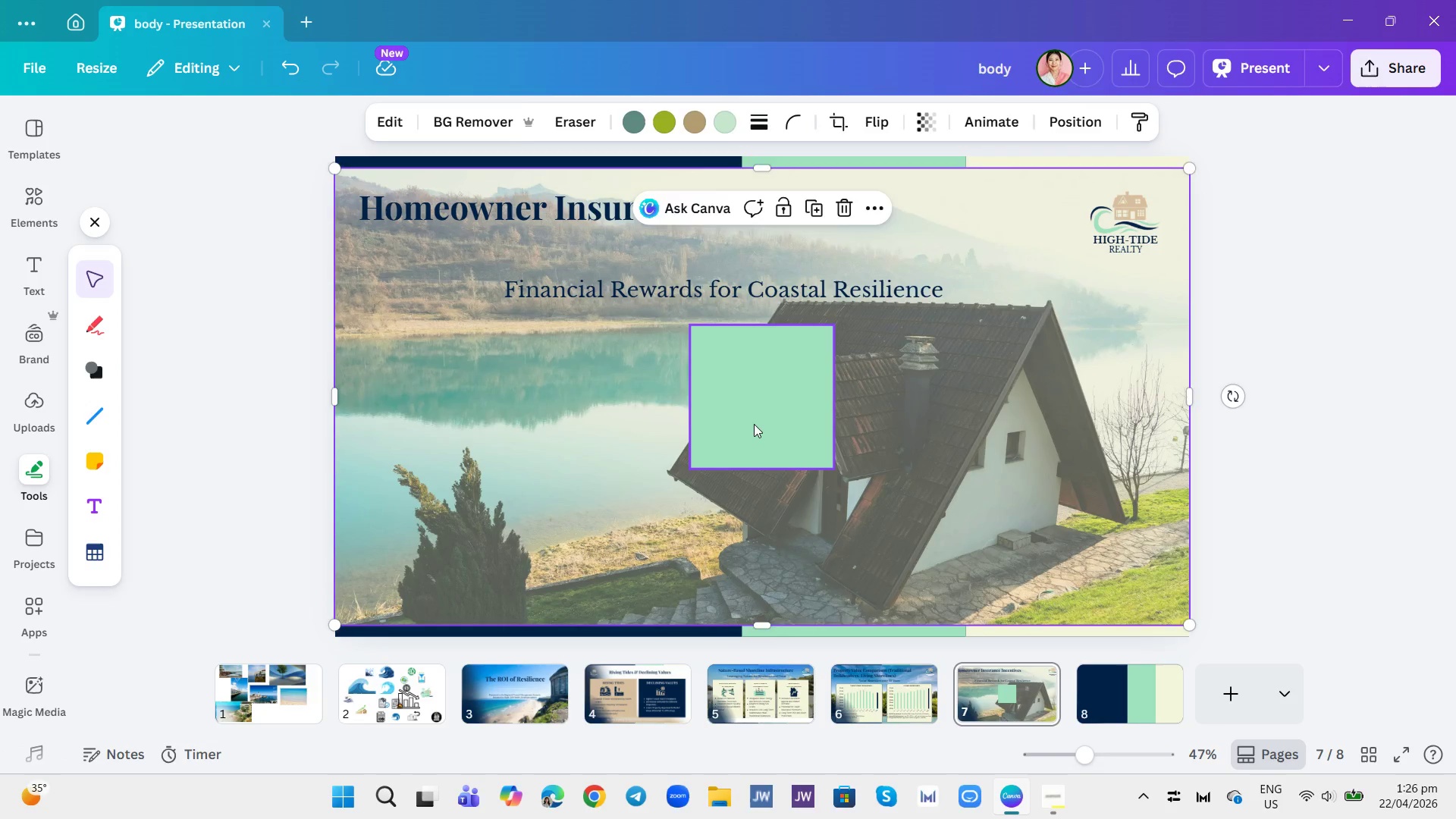 
left_click([755, 424])
 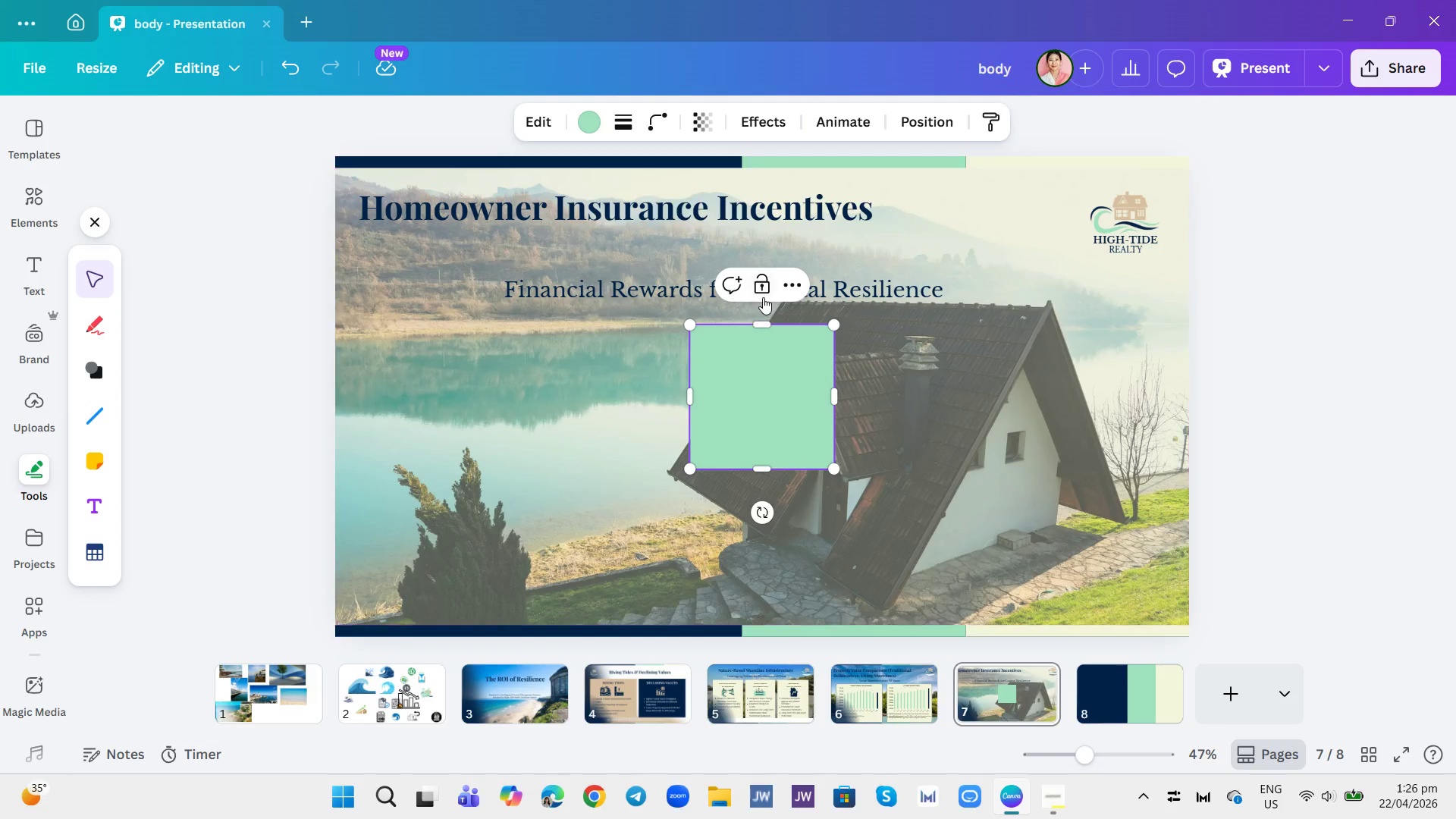 
left_click([814, 382])
 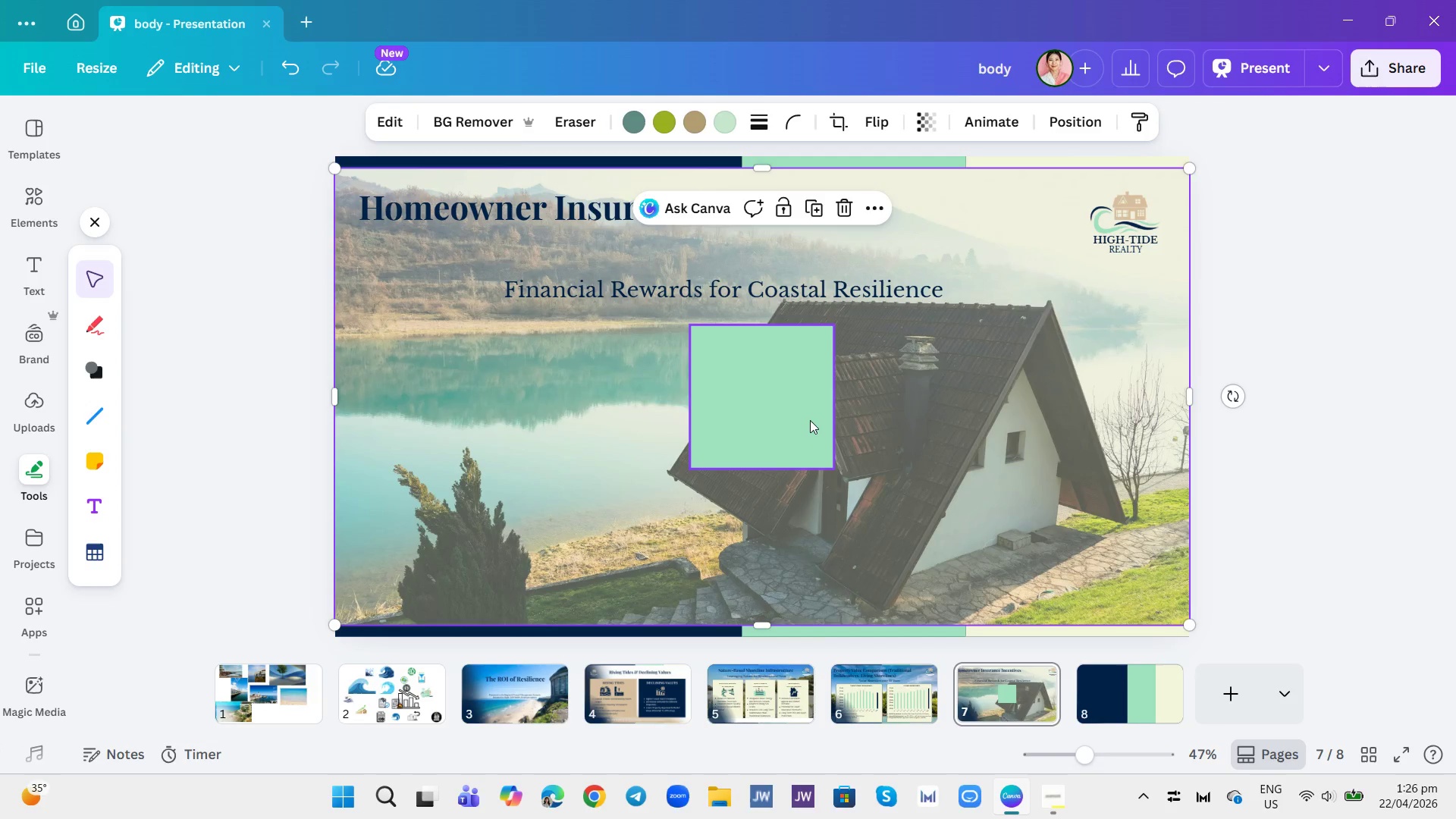 
triple_click([810, 420])
 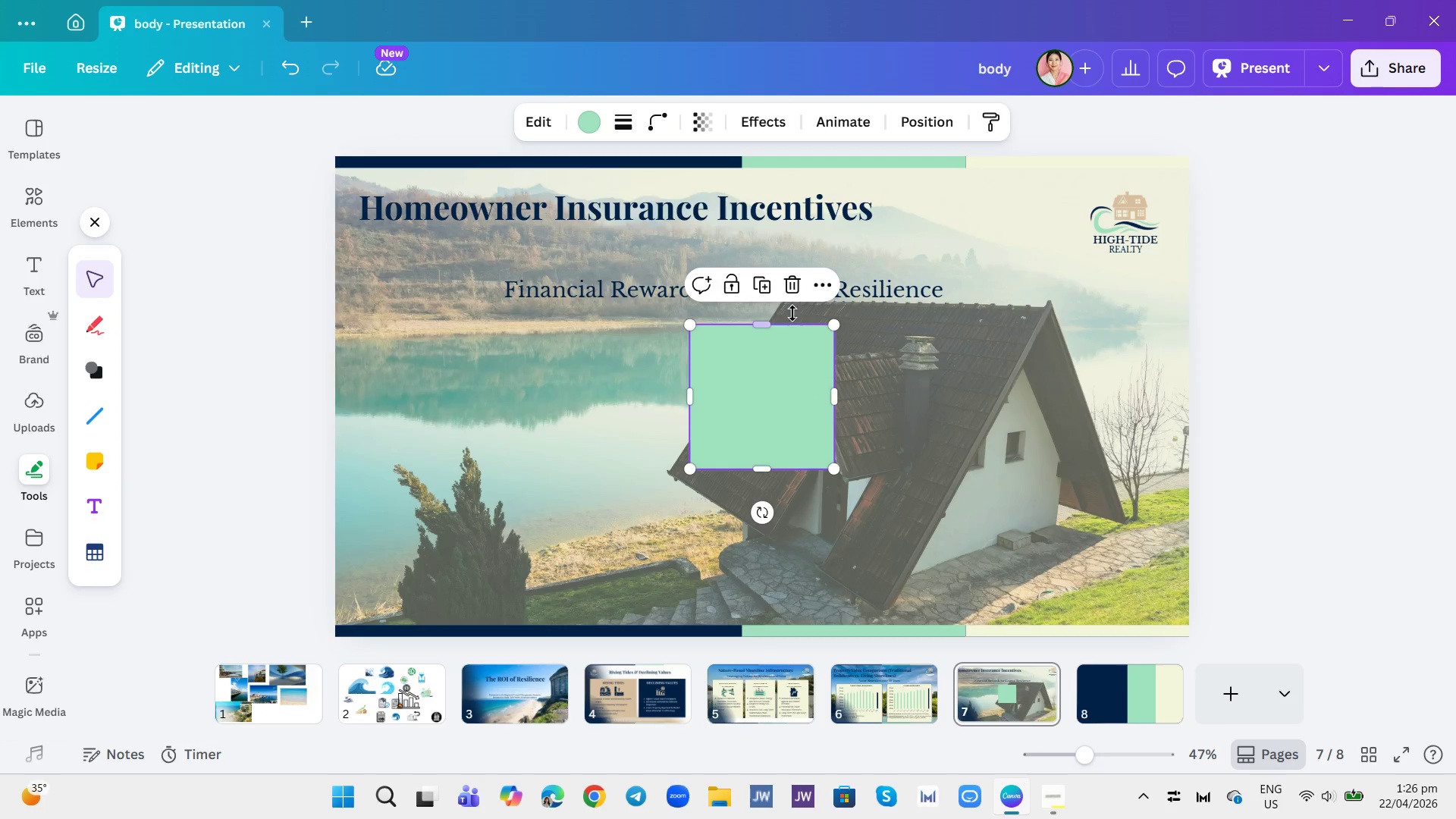 
left_click([794, 285])
 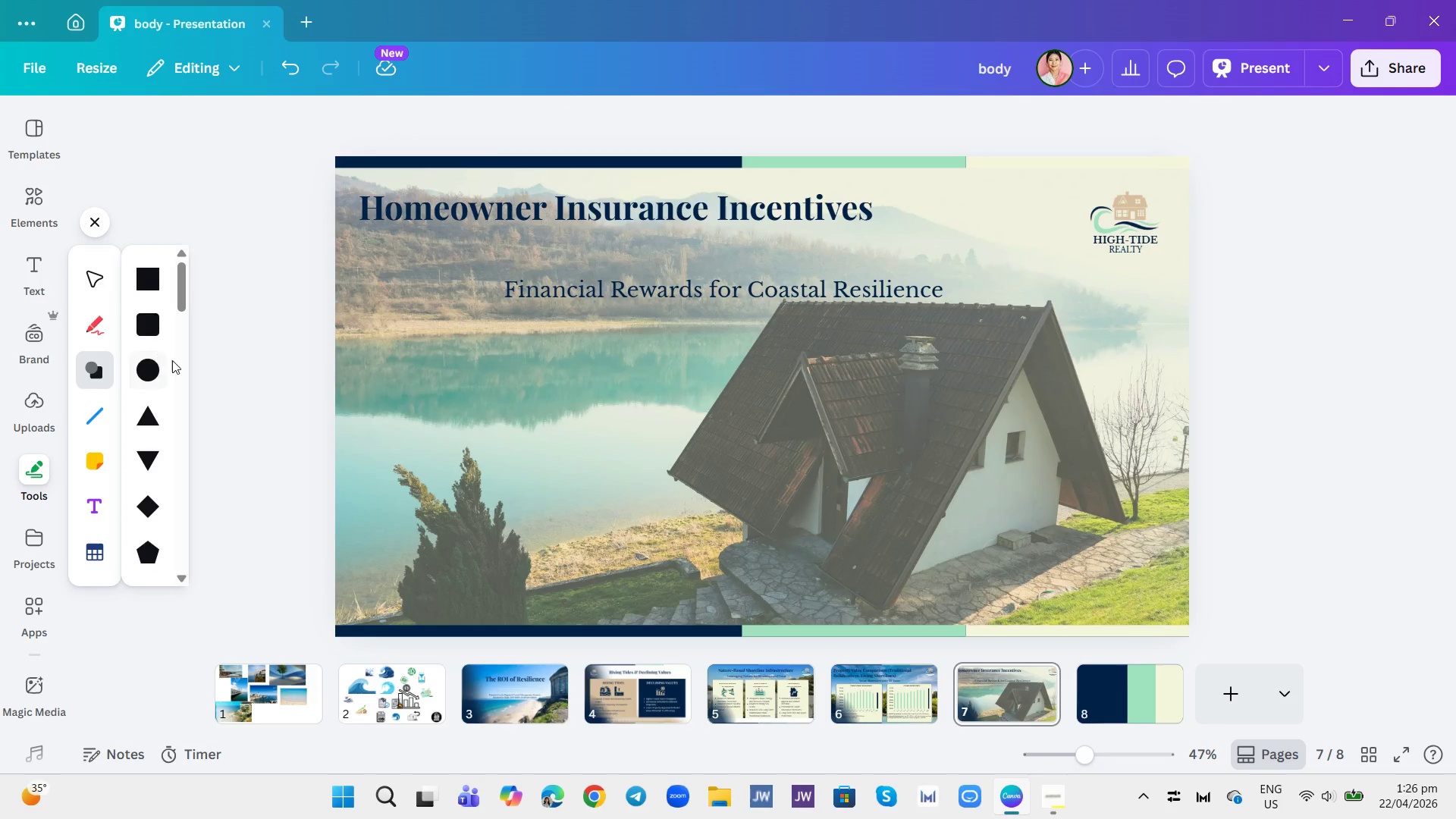 
left_click([151, 332])
 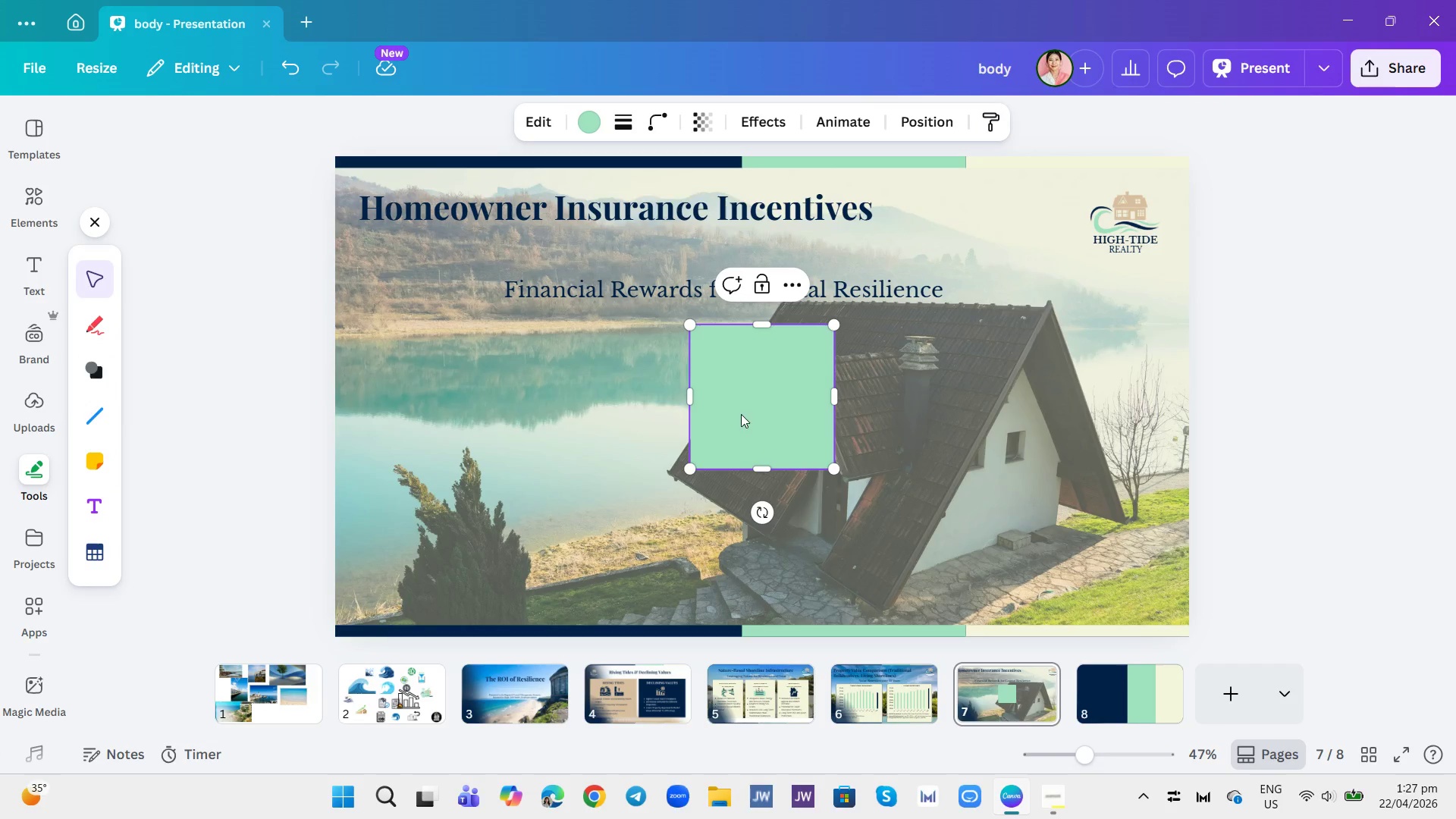 
left_click_drag(start_coordinate=[741, 414], to_coordinate=[477, 395])
 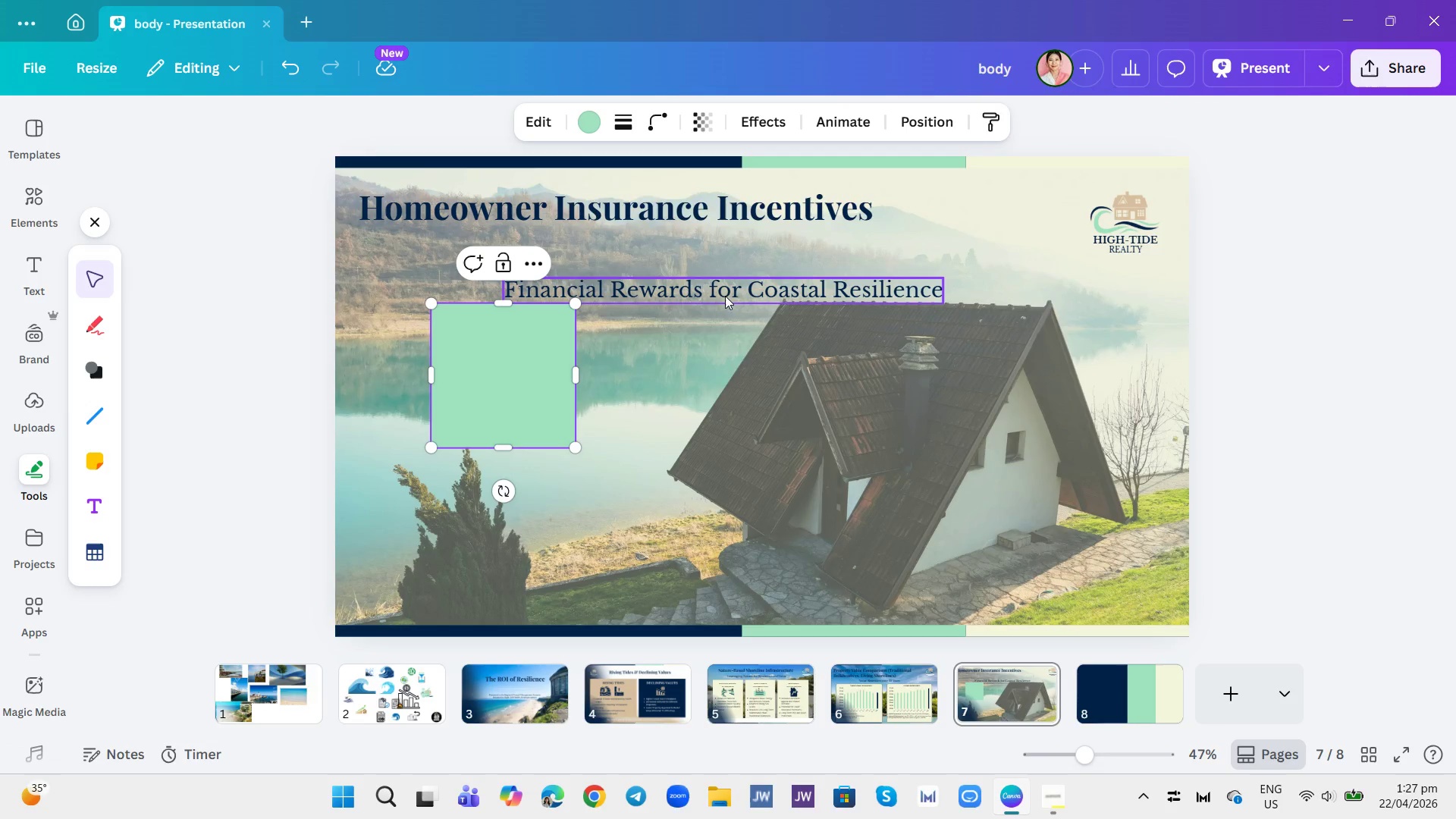 
left_click_drag(start_coordinate=[730, 292], to_coordinate=[746, 259])
 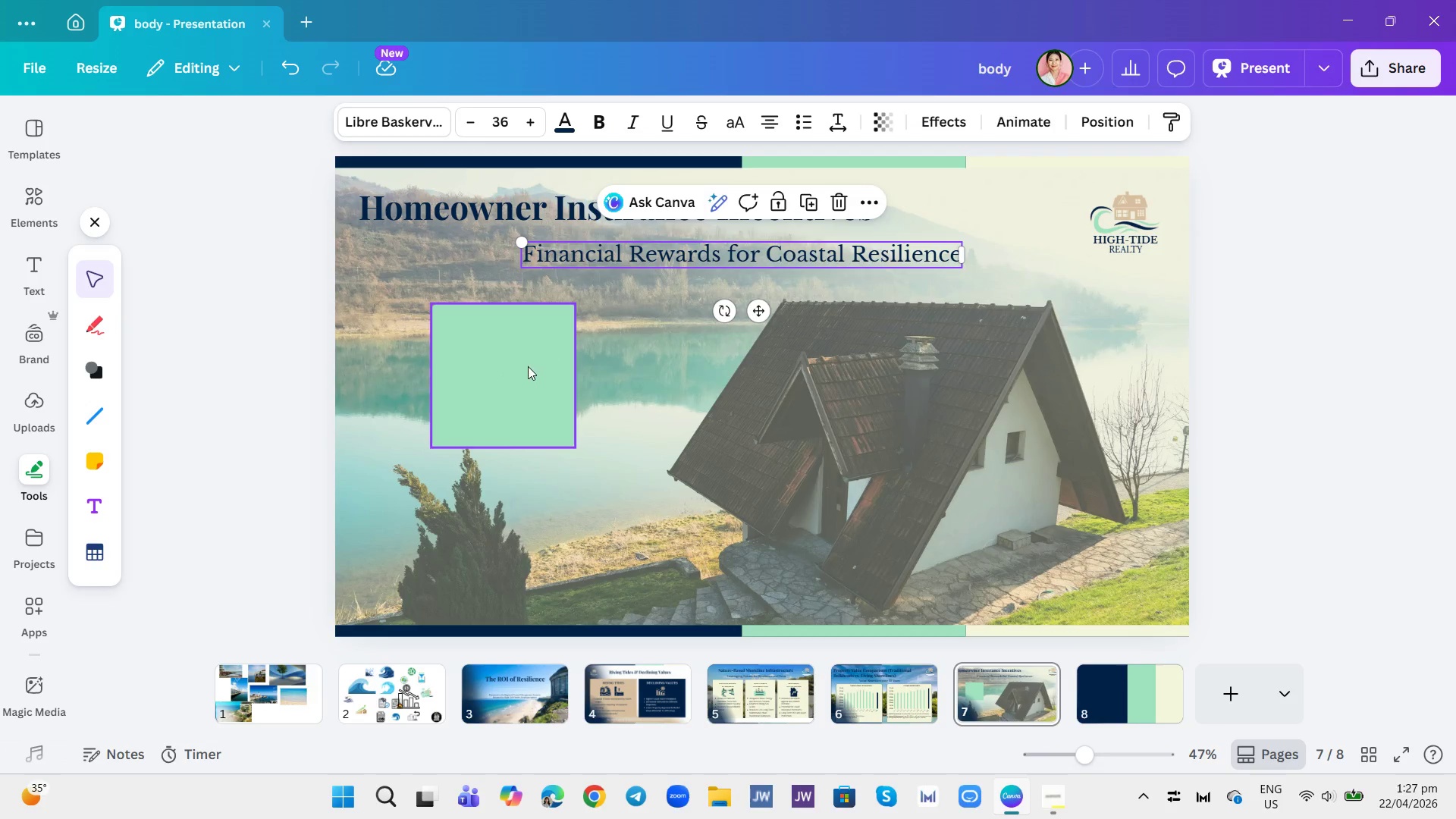 
left_click_drag(start_coordinate=[528, 366], to_coordinate=[528, 351])
 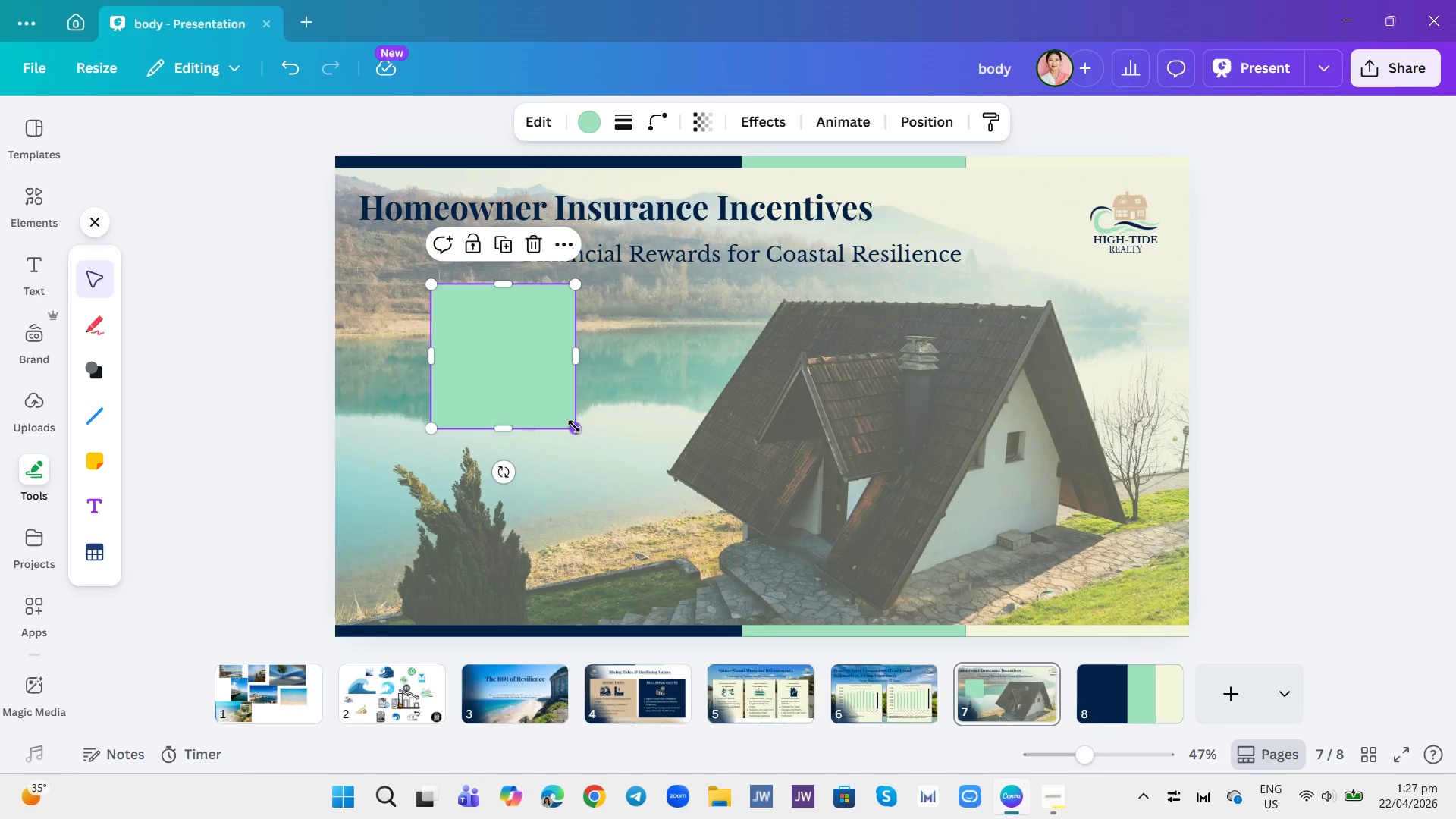 
left_click_drag(start_coordinate=[574, 426], to_coordinate=[645, 607])
 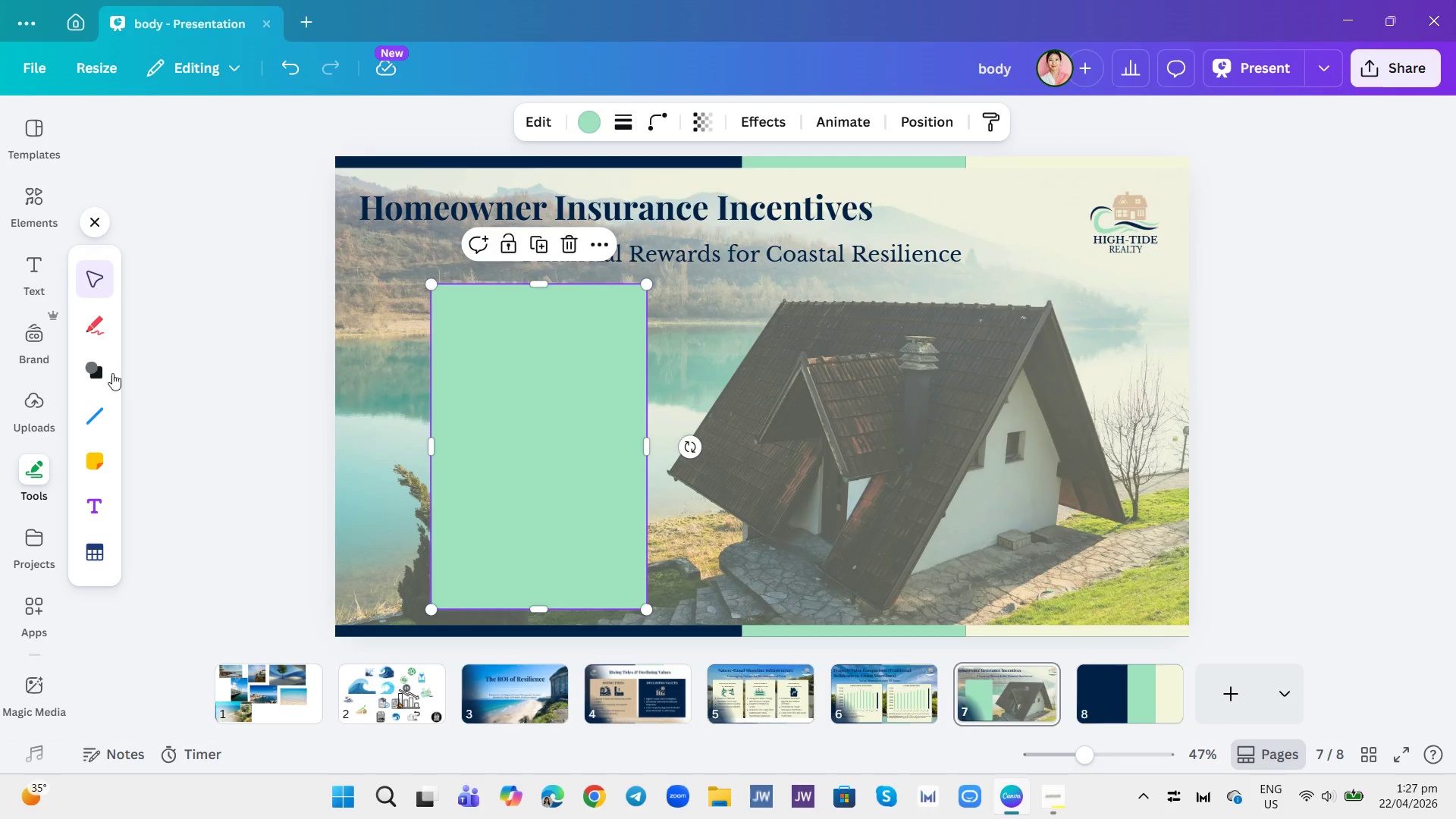 
left_click([105, 370])
 